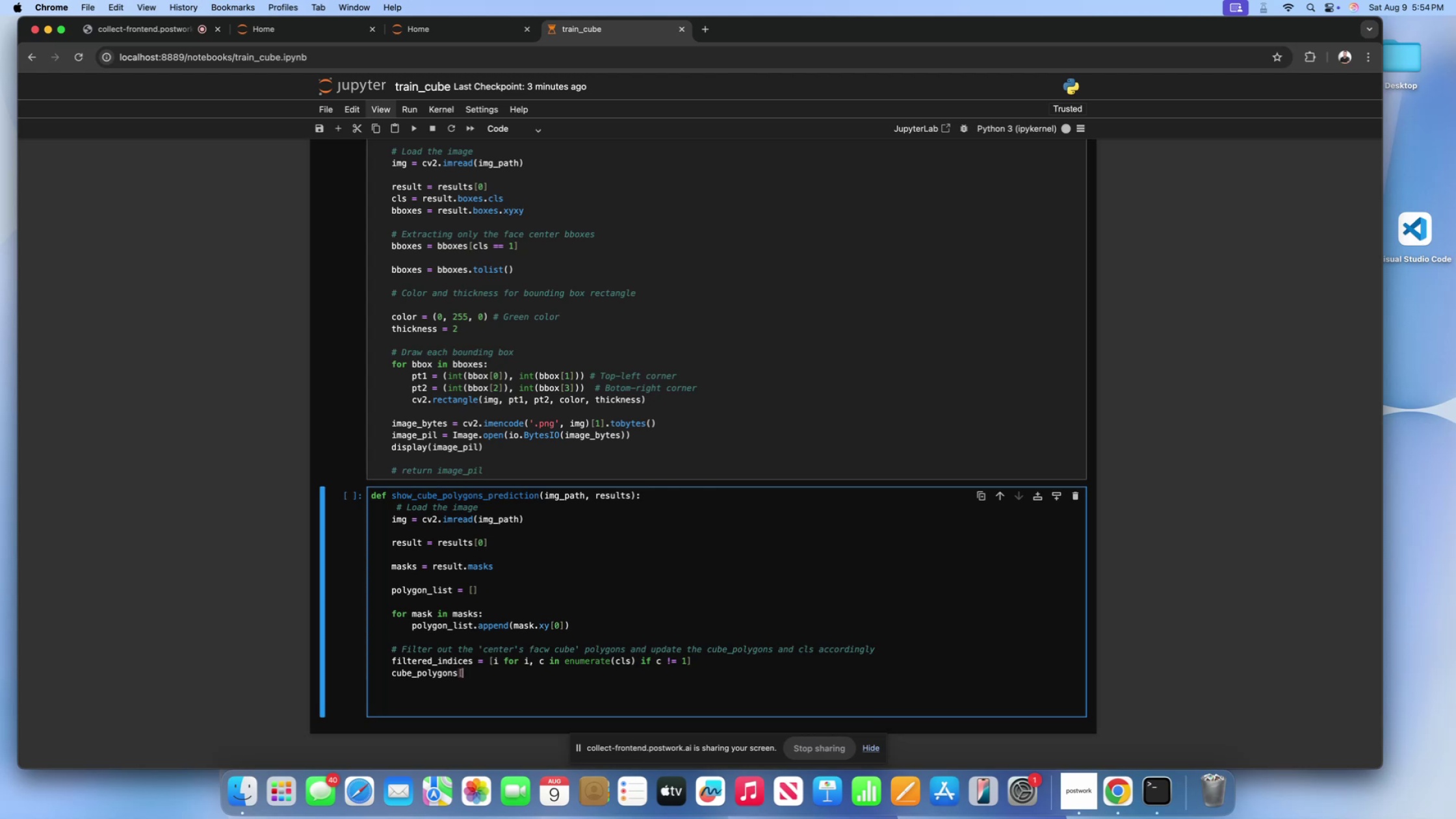 
key(Backspace)
 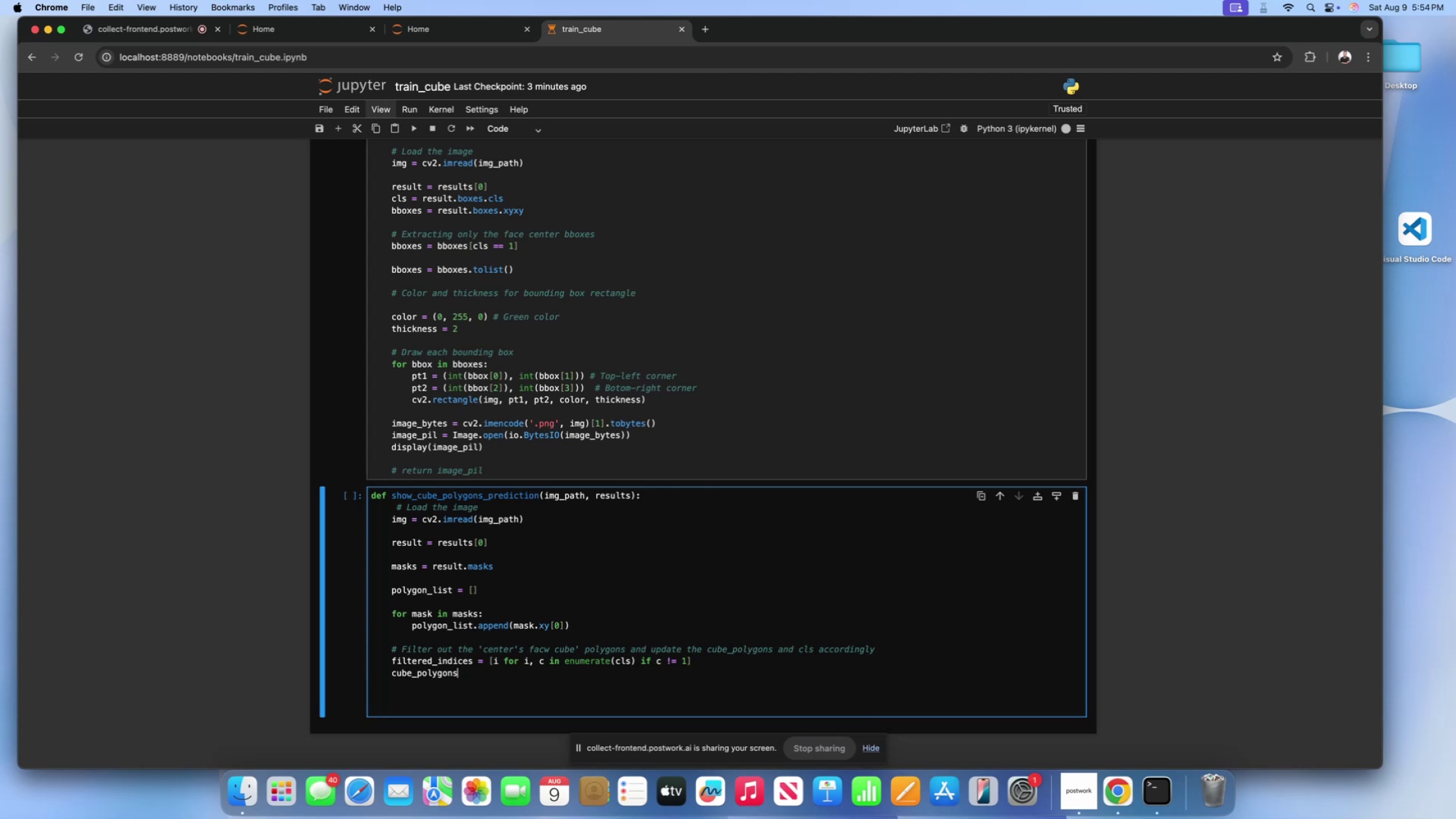 
key(Space)
 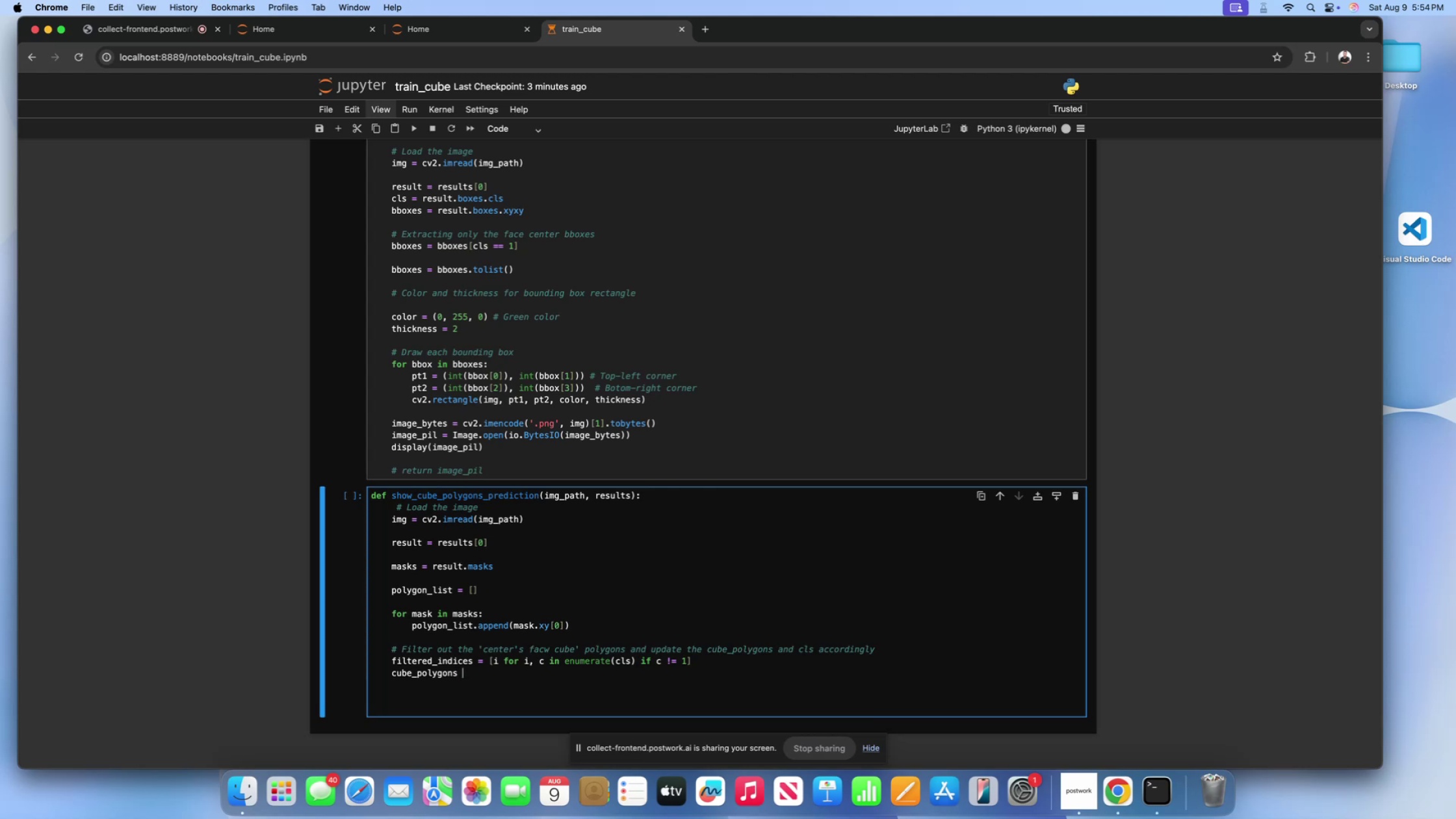 
key(Equal)
 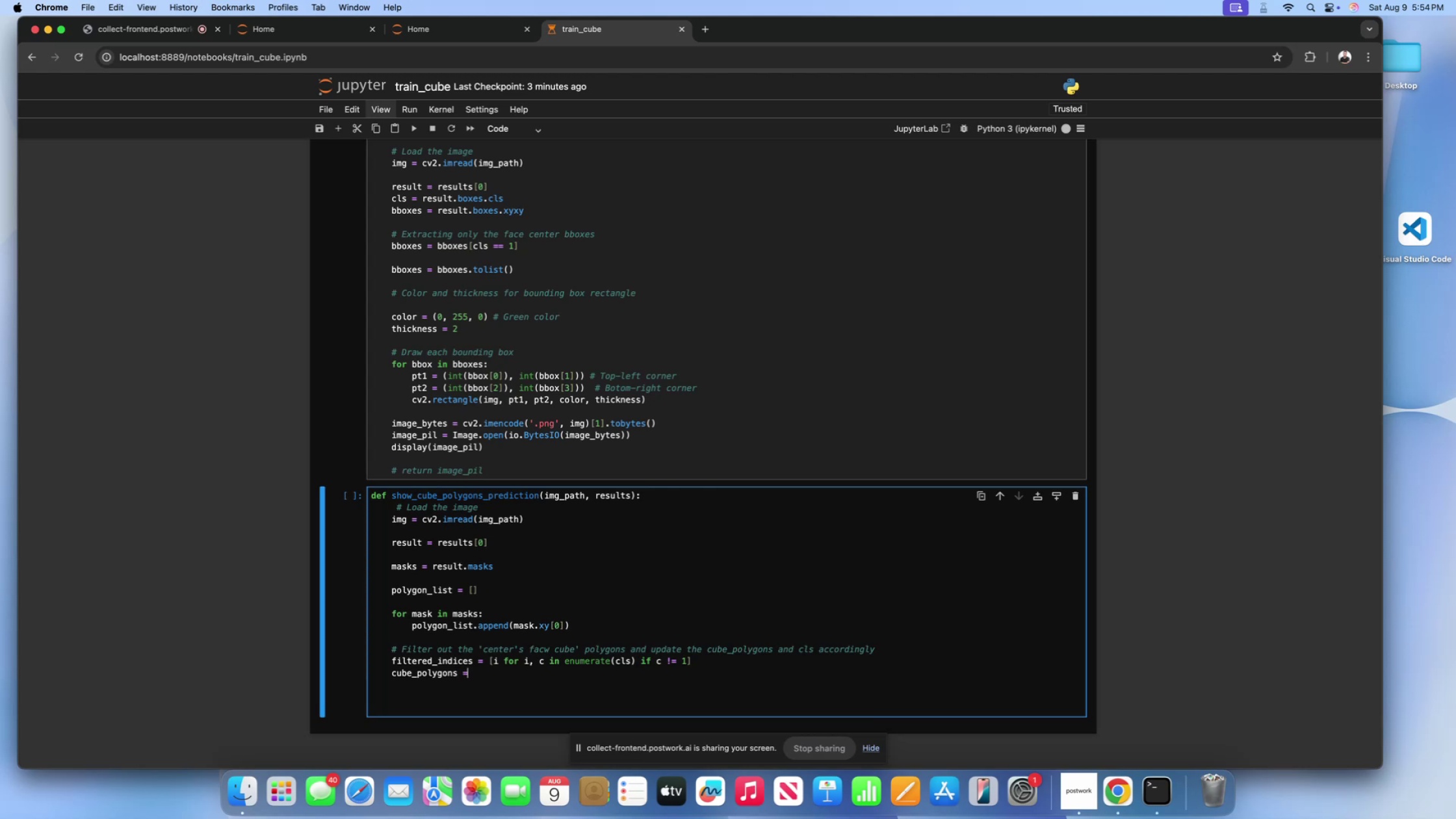 
key(Space)
 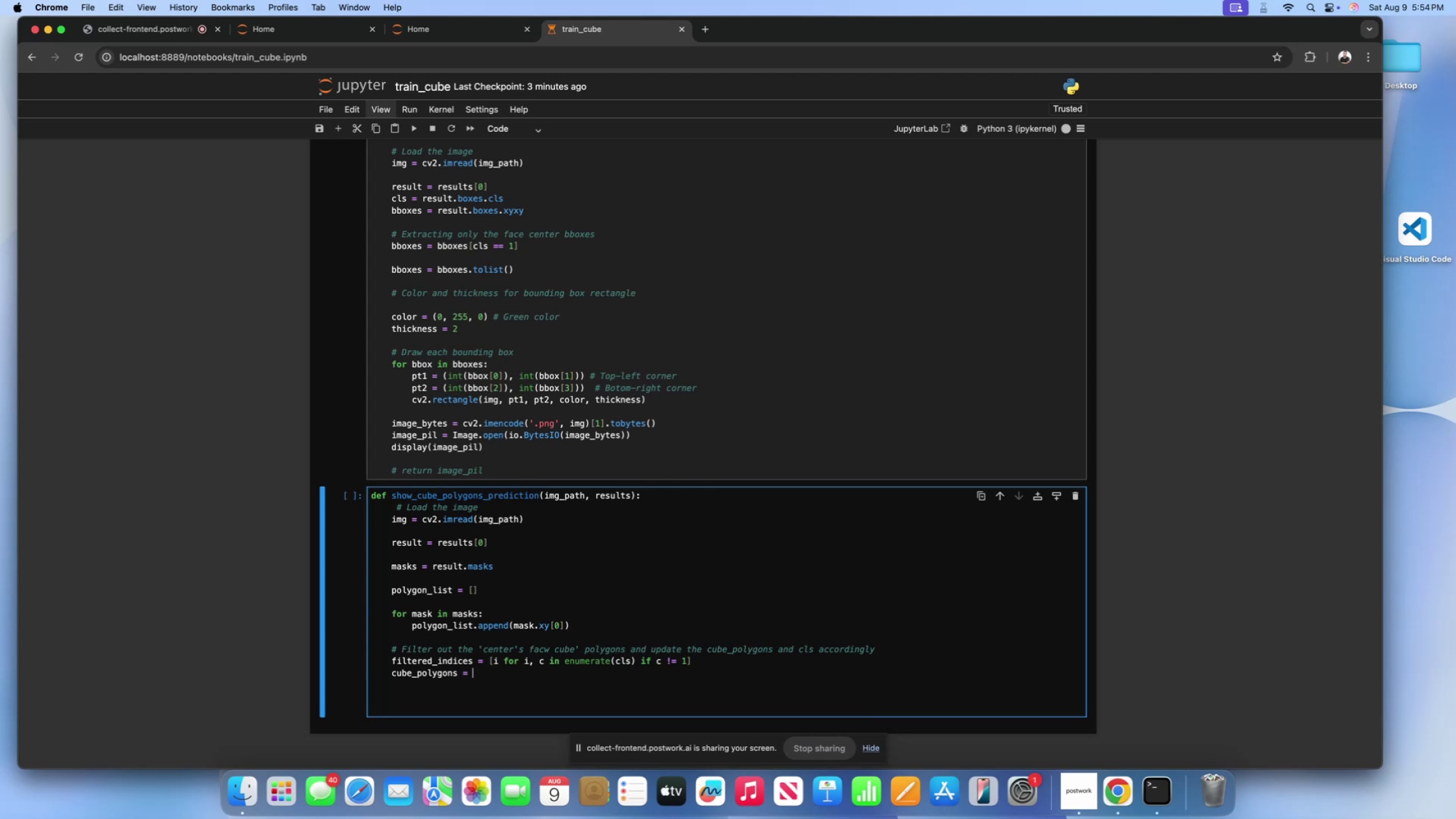 
key(BracketLeft)
 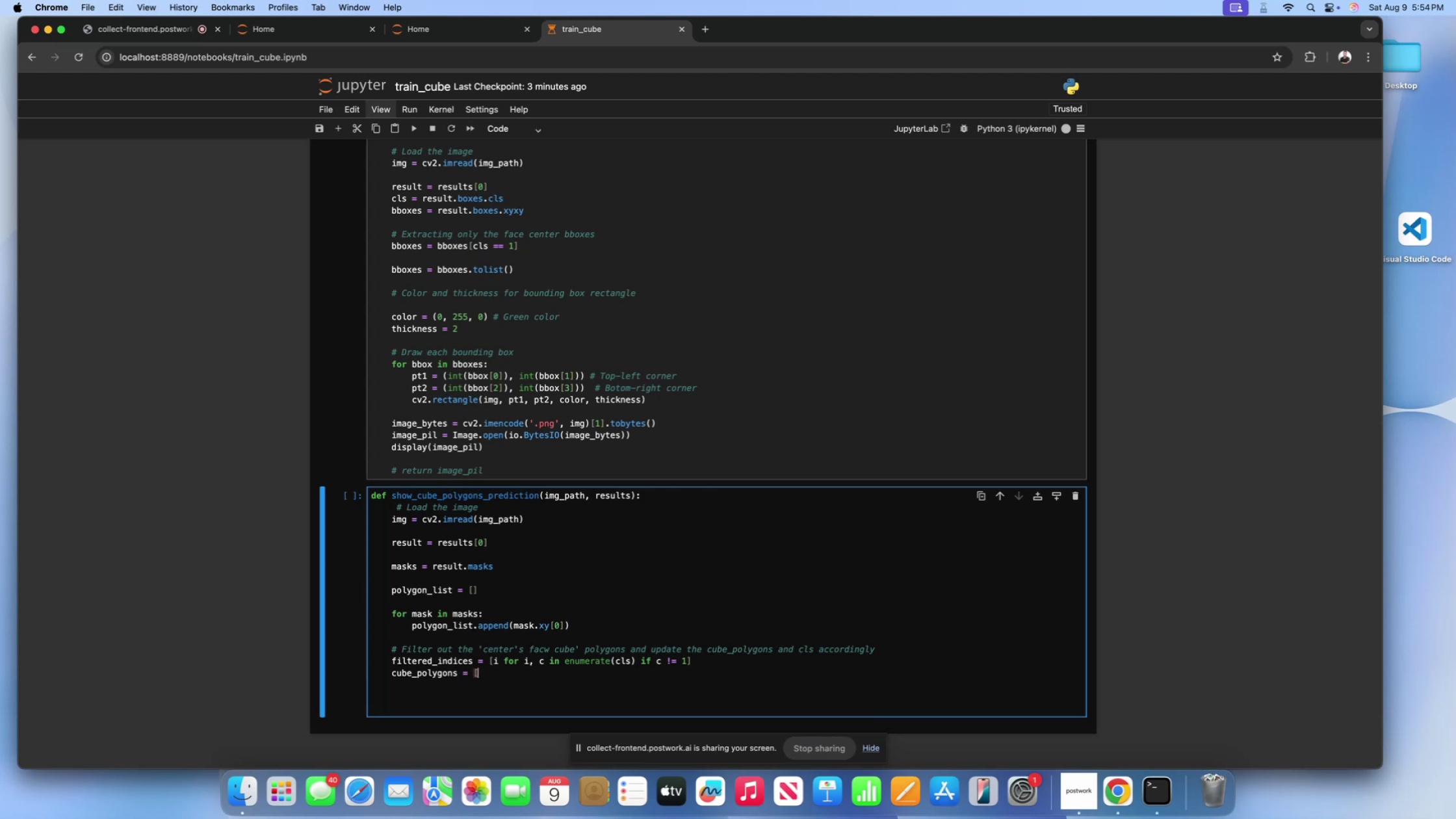 
key(BracketRight)
 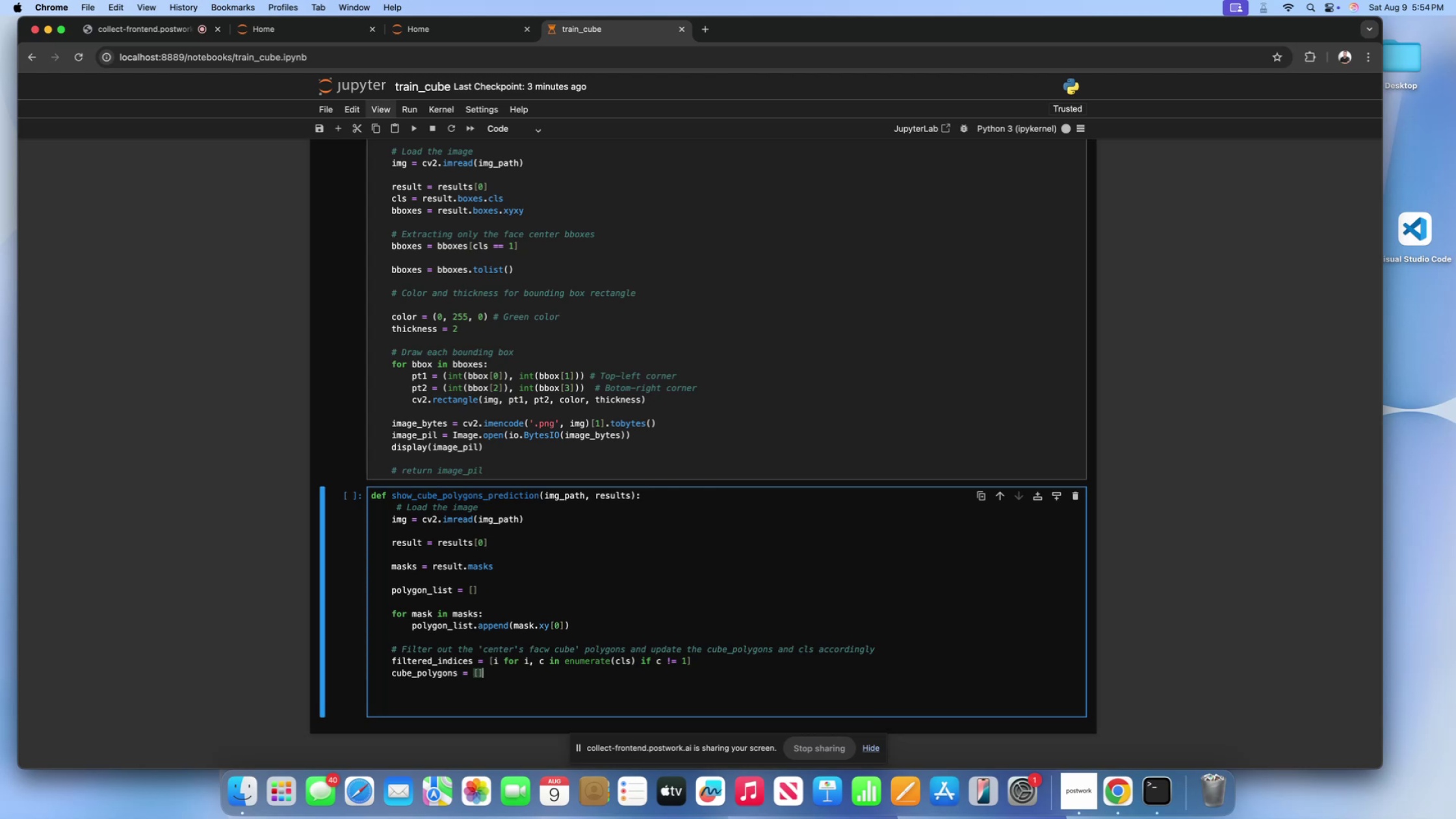 
key(ArrowLeft)
 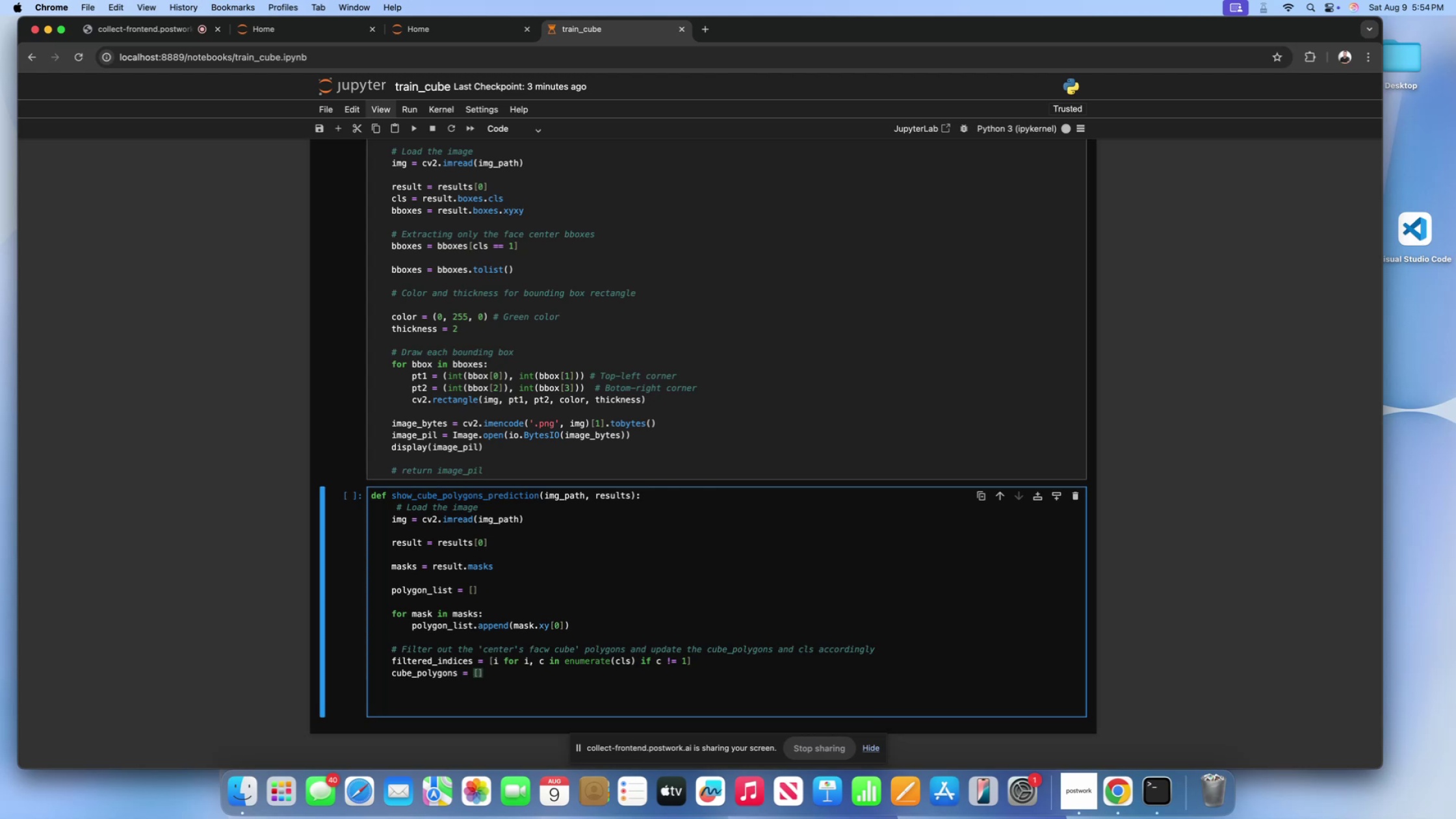 
type(polygon_list[])
 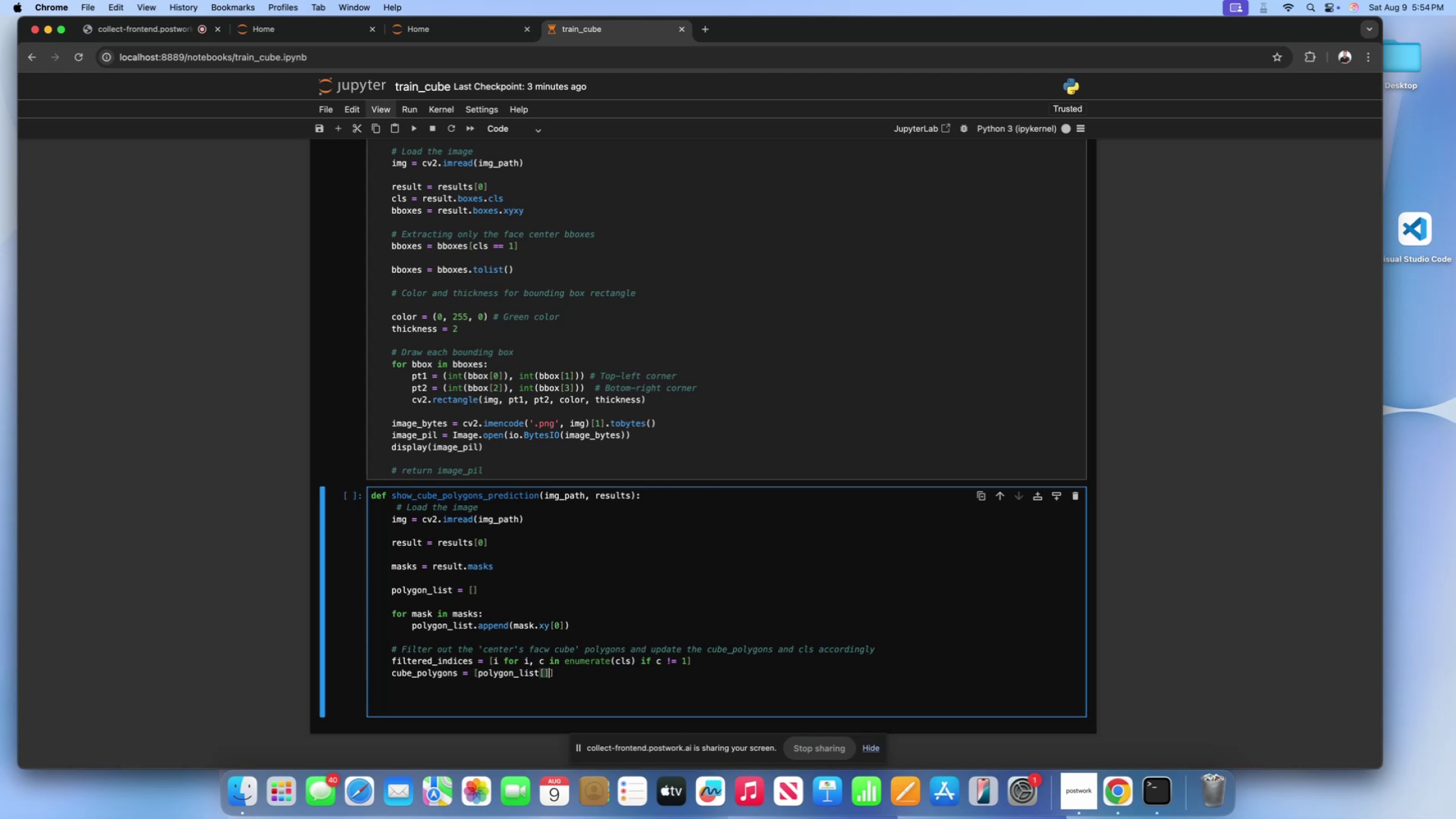 
key(ArrowLeft)
 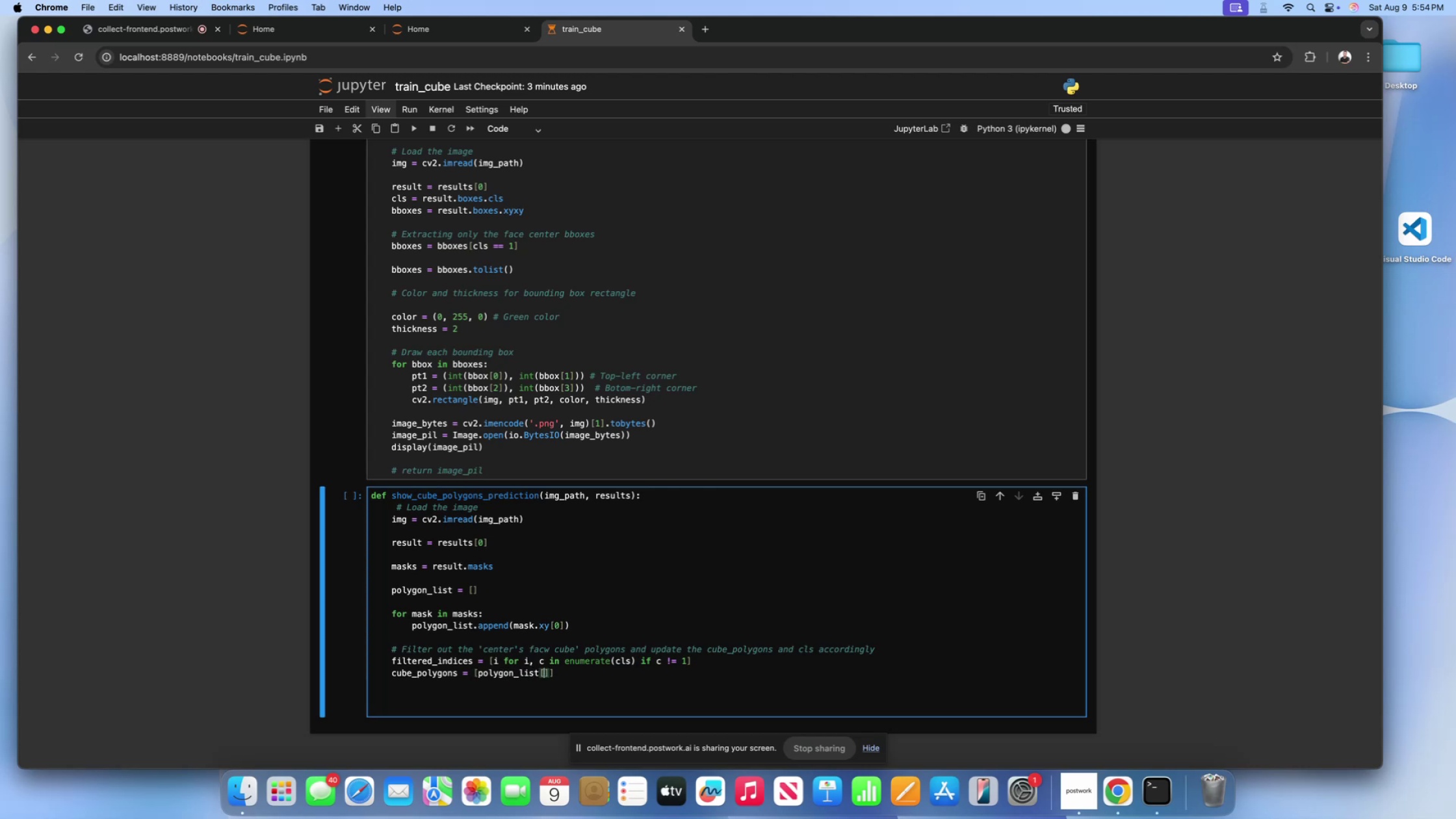 
key(I)
 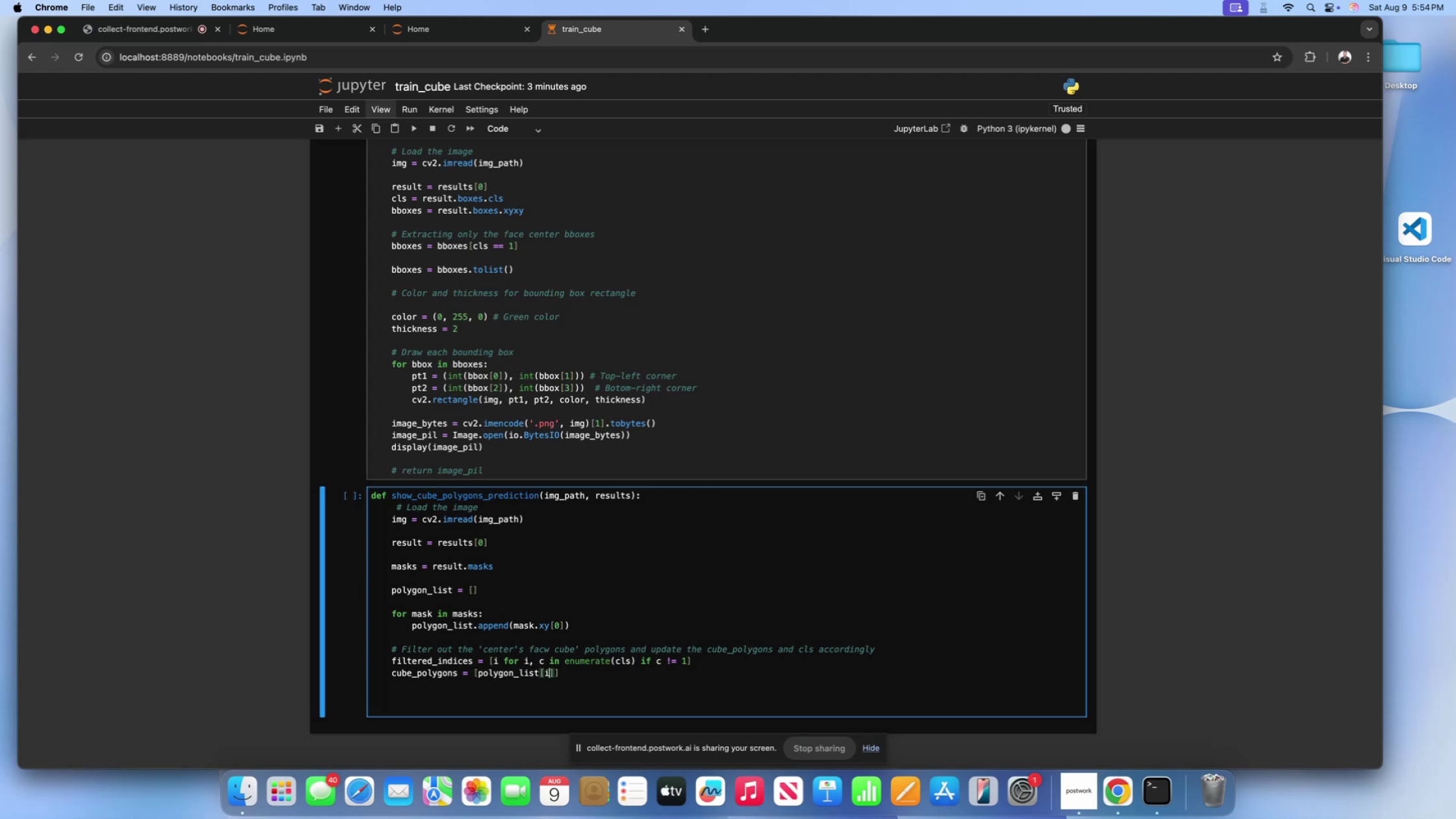 
key(ArrowRight)
 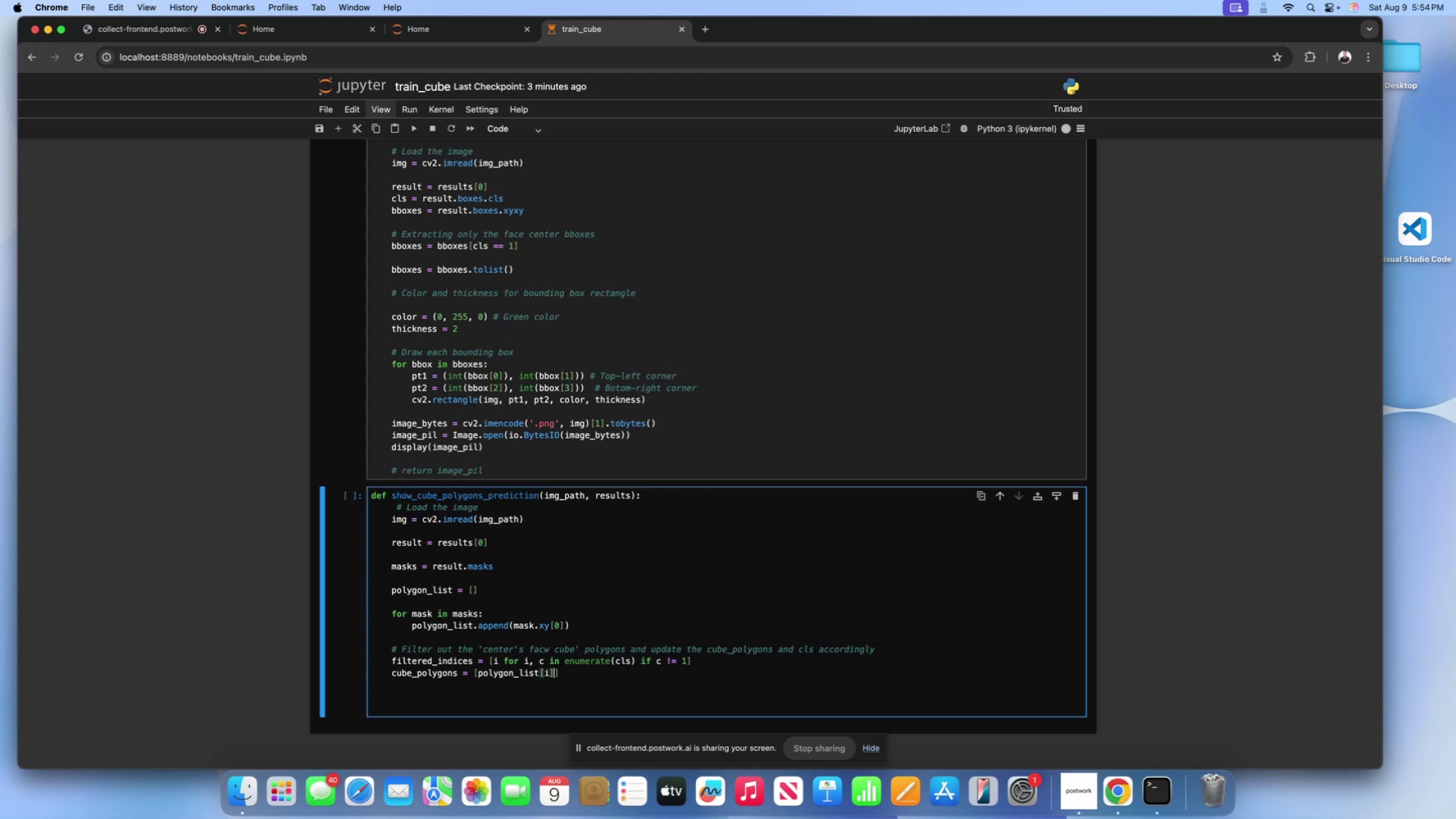 
type( fir)
key(Backspace)
key(Backspace)
type(or i in filtered_)
 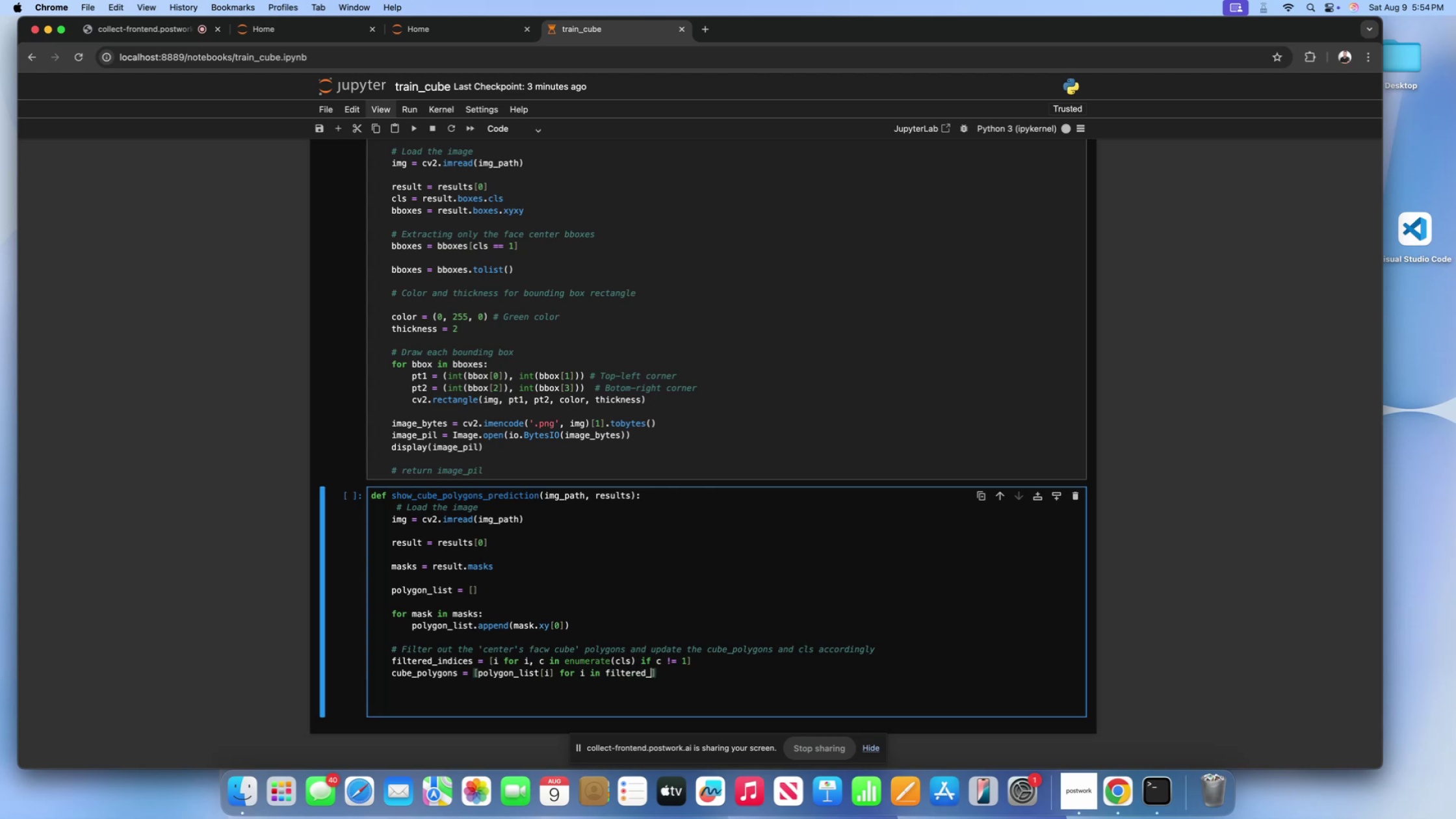 
wait(7.57)
 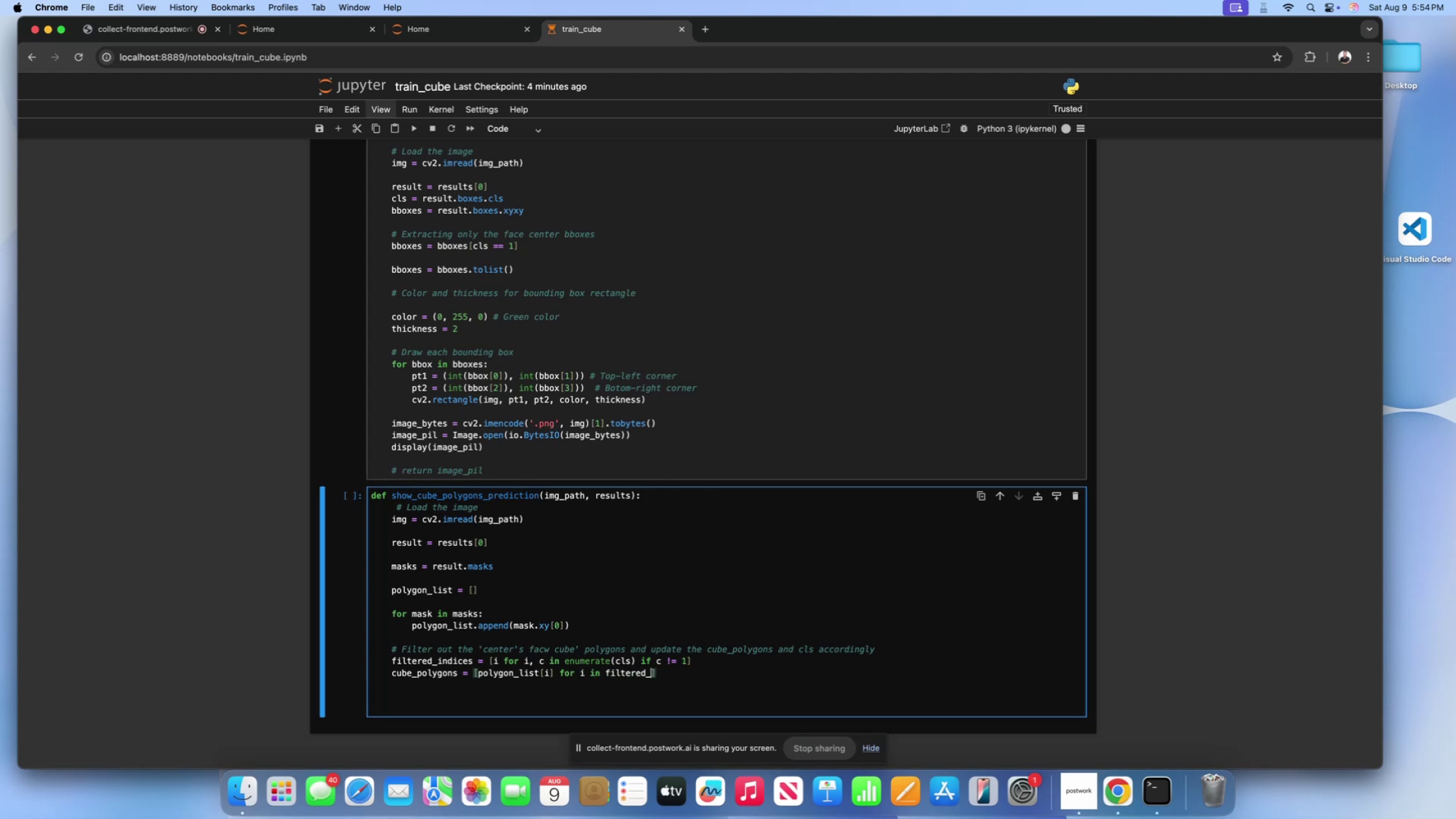 
type(in d)
key(Backspace)
key(Backspace)
type(dices)
 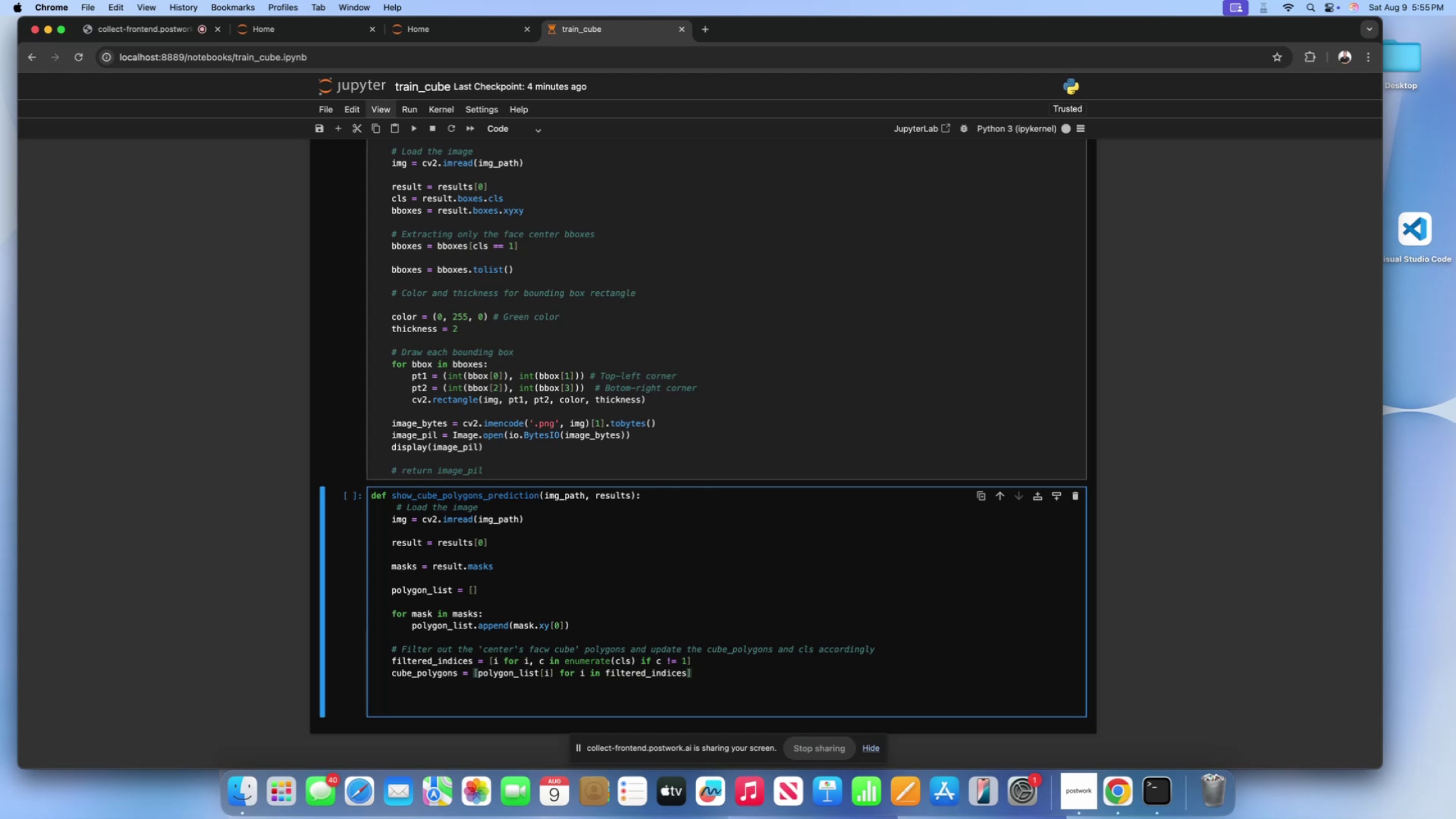 
wait(19.21)
 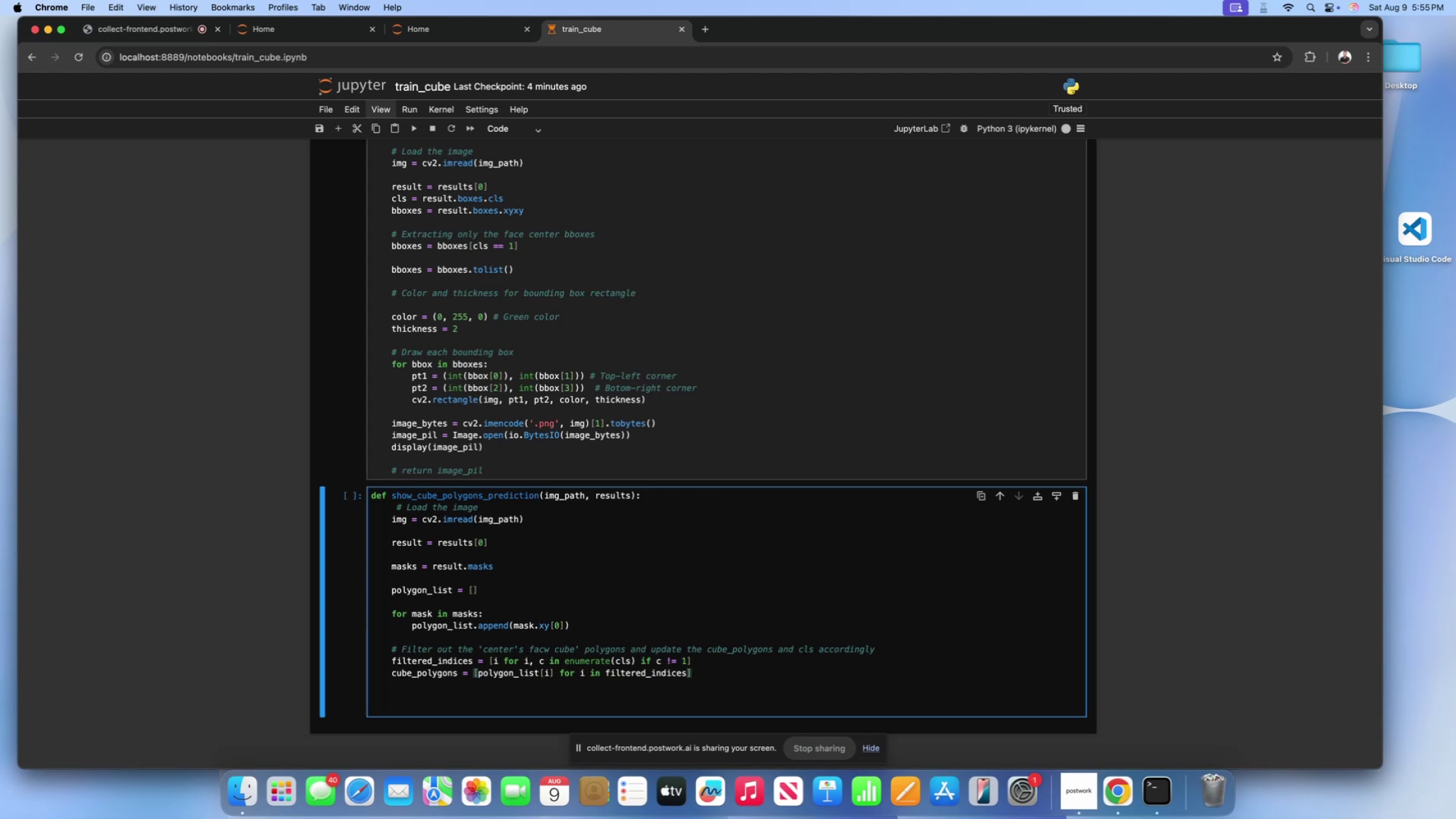 
left_click([706, 675])
 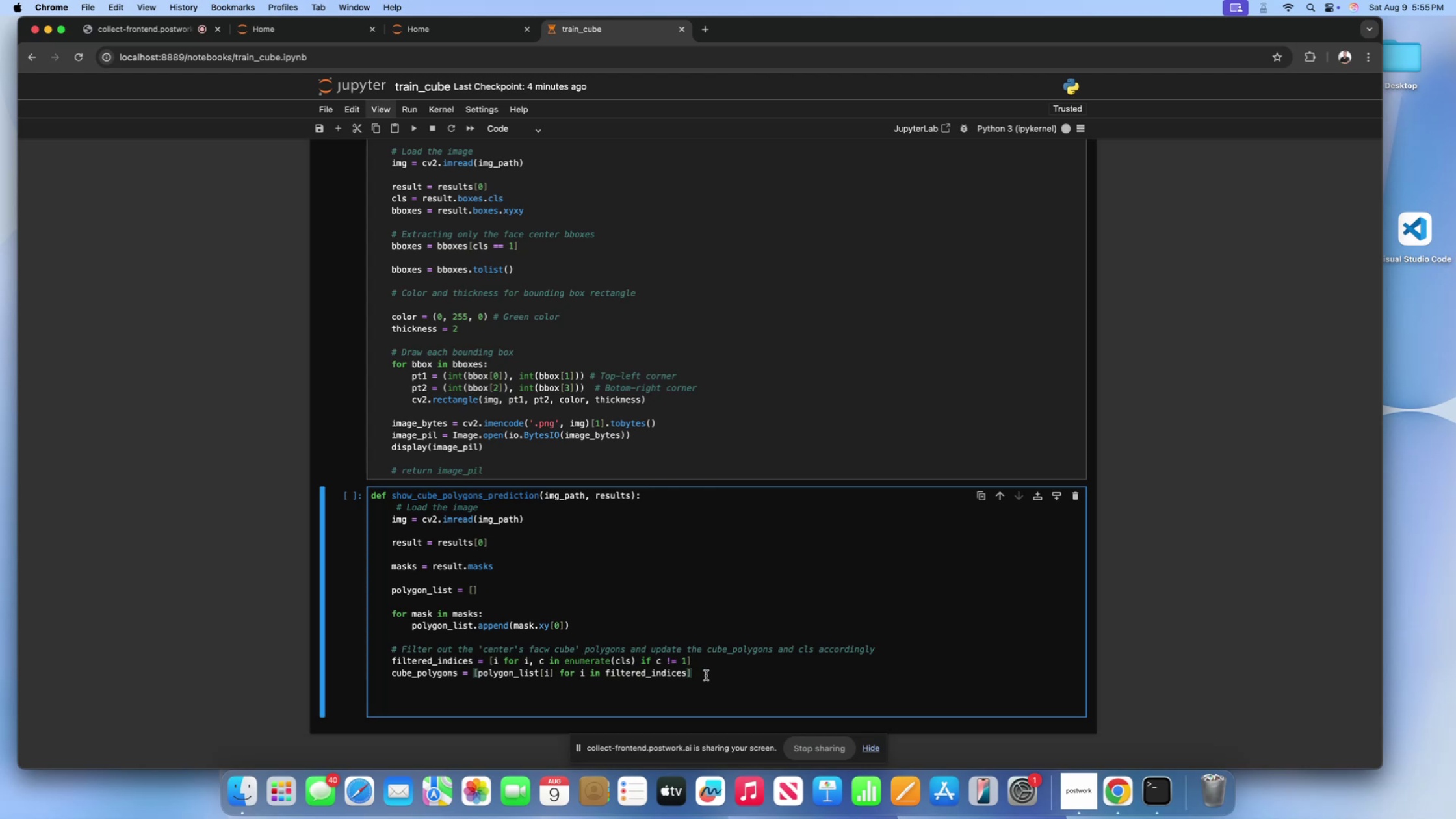 
key(Enter)
 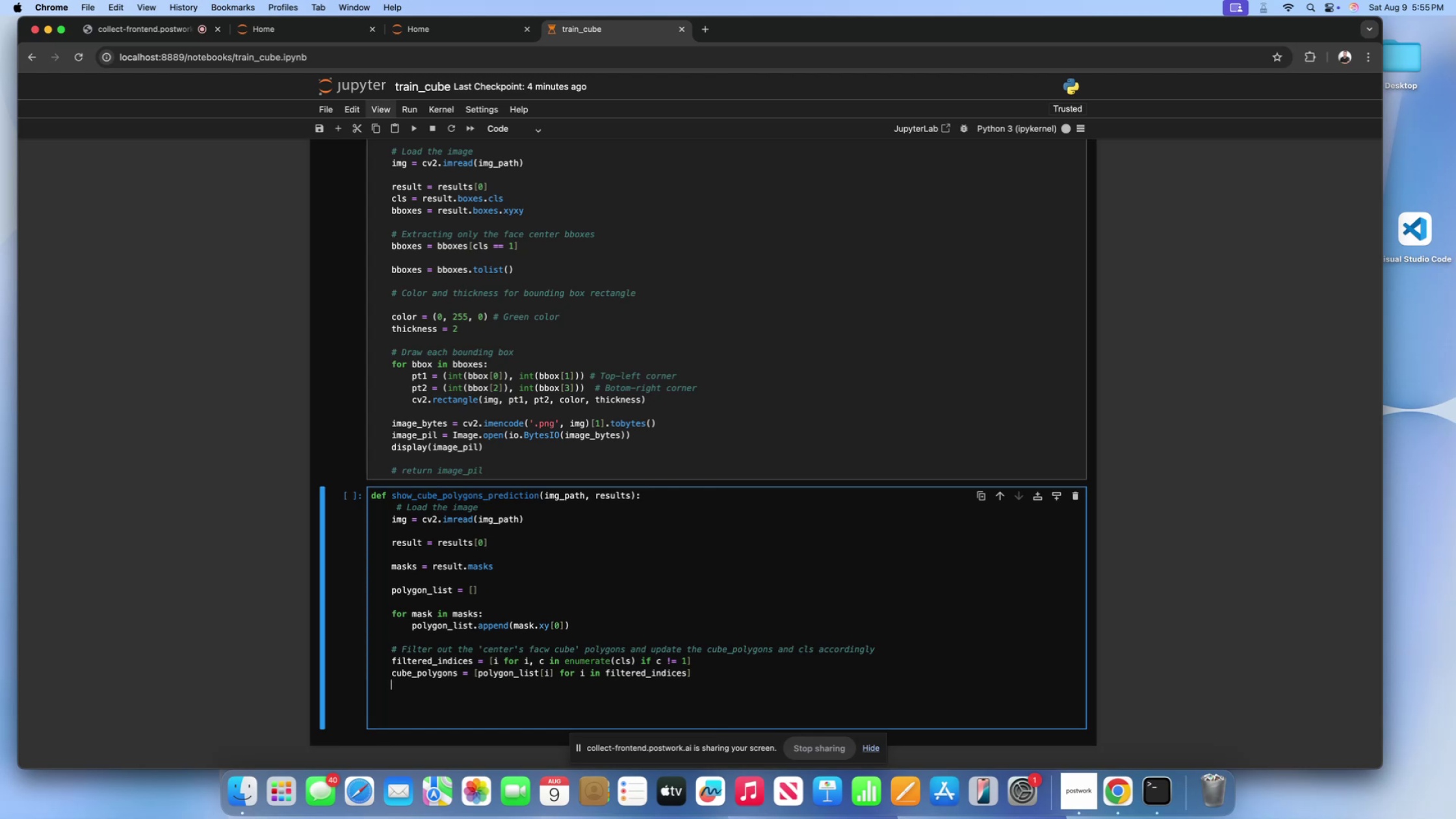 
wait(11.43)
 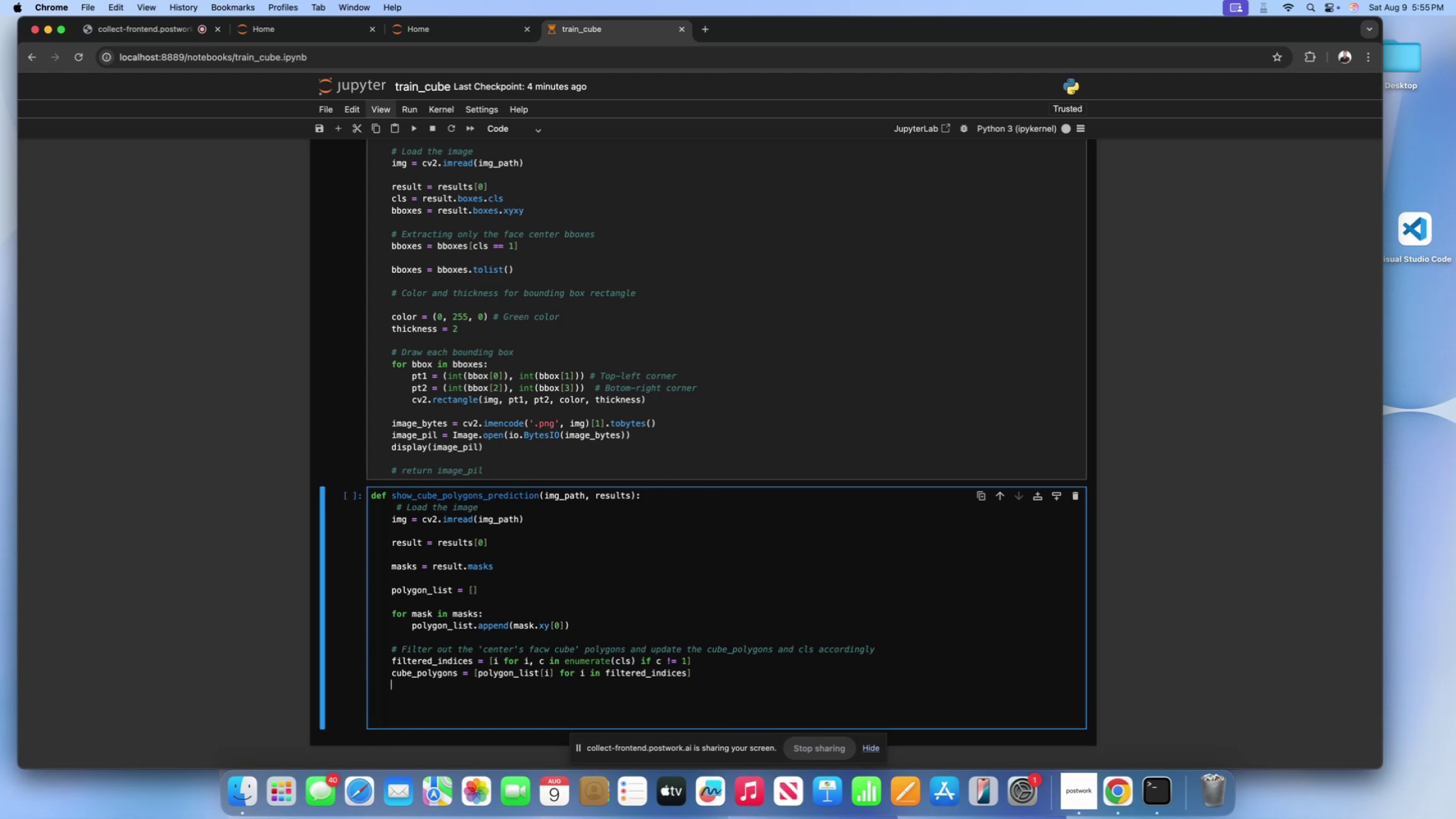 
type(new_cls = cls )
key(Backspace)
type({)
key(Backspace)
type([])
 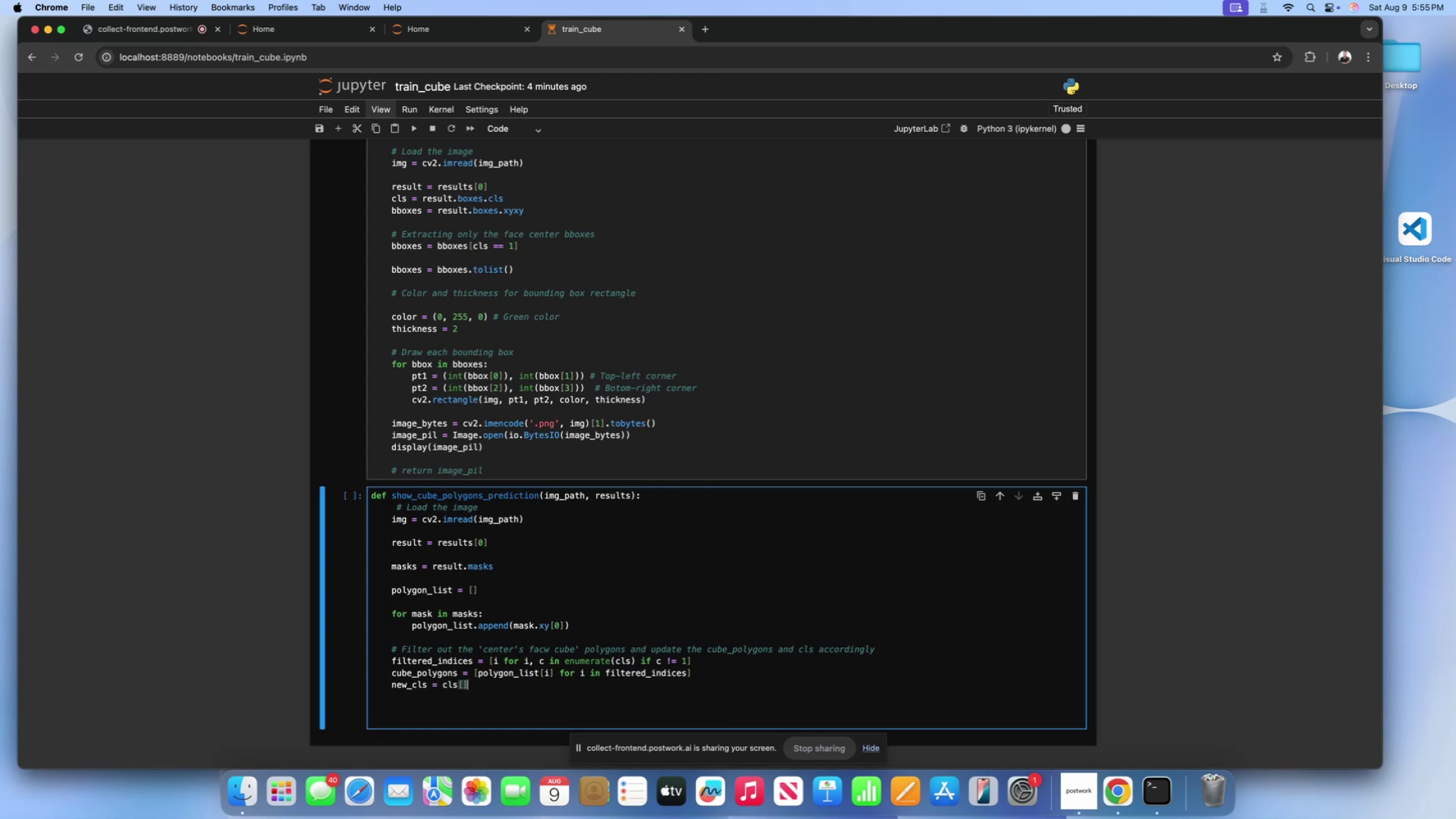 
 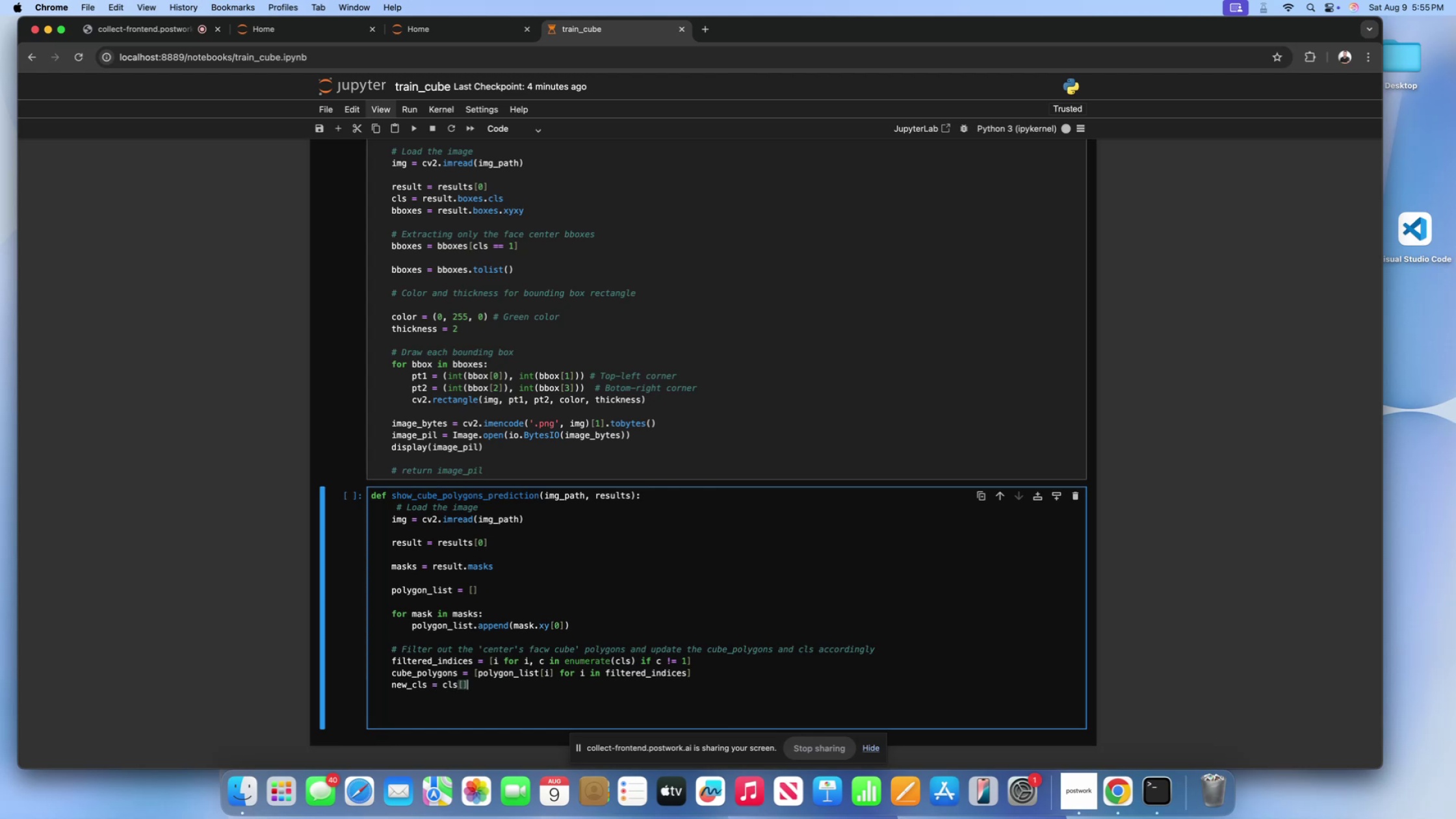 
key(ArrowUp)
 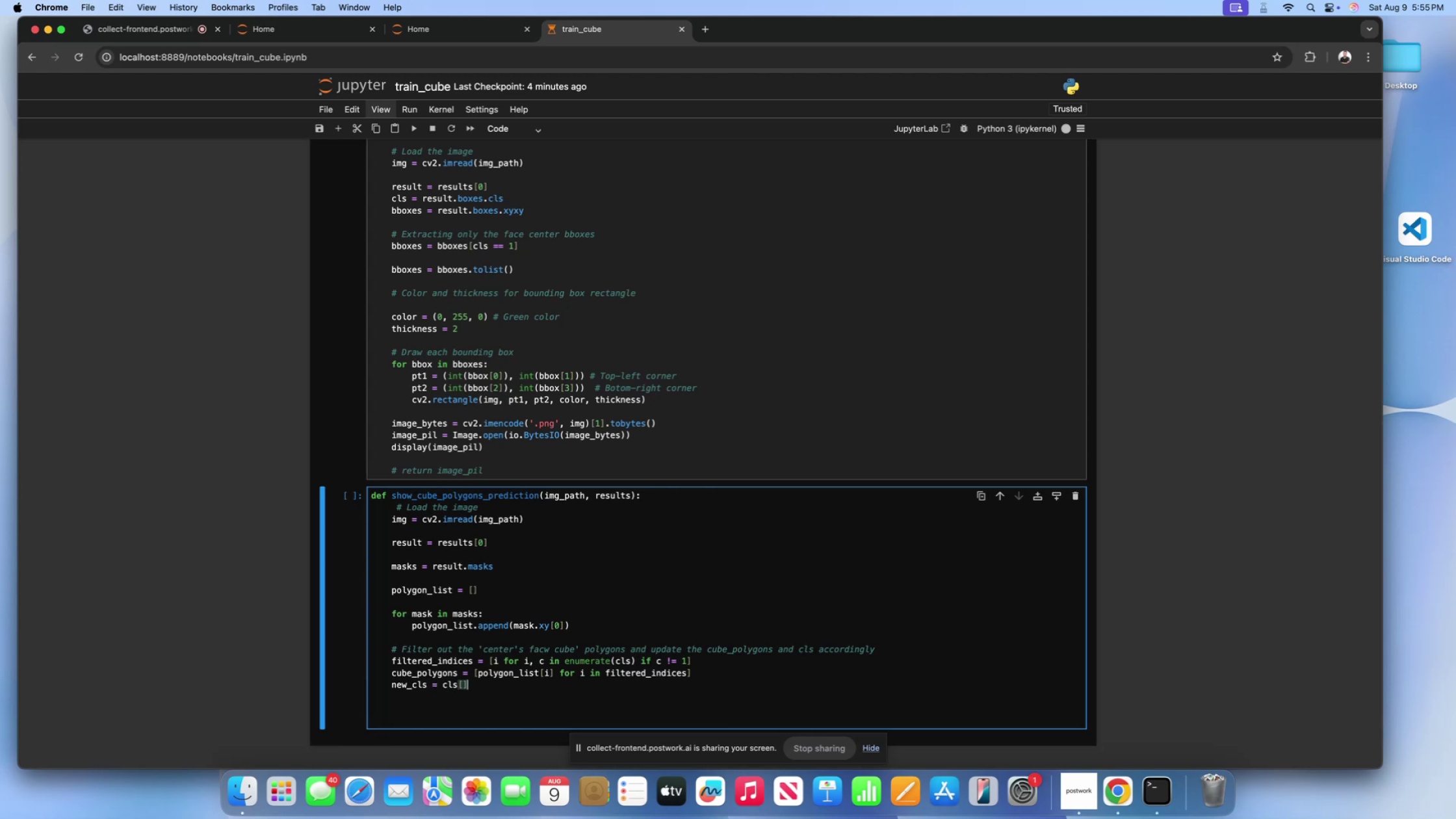 
key(ArrowDown)
 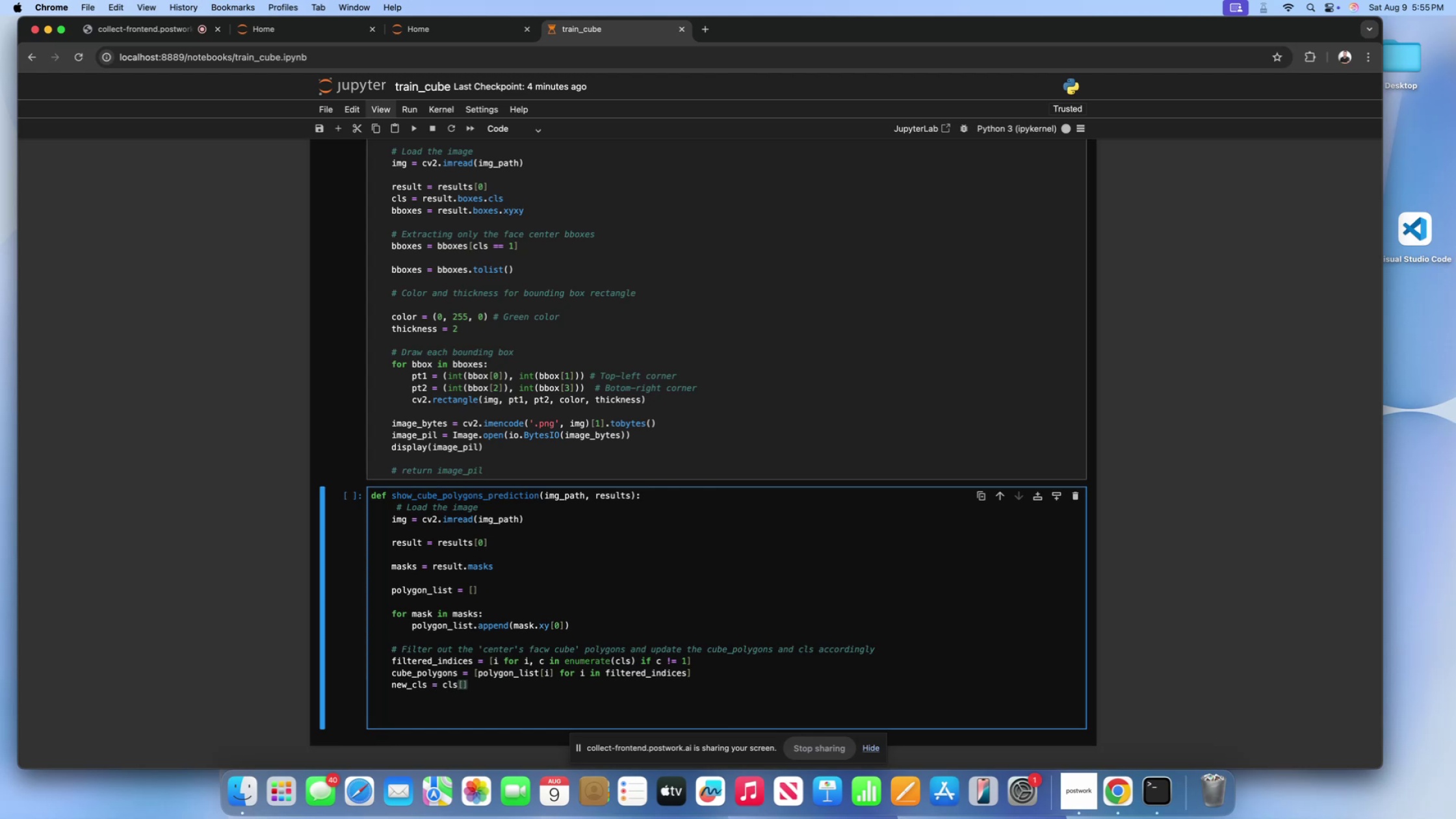 
key(ArrowLeft)
 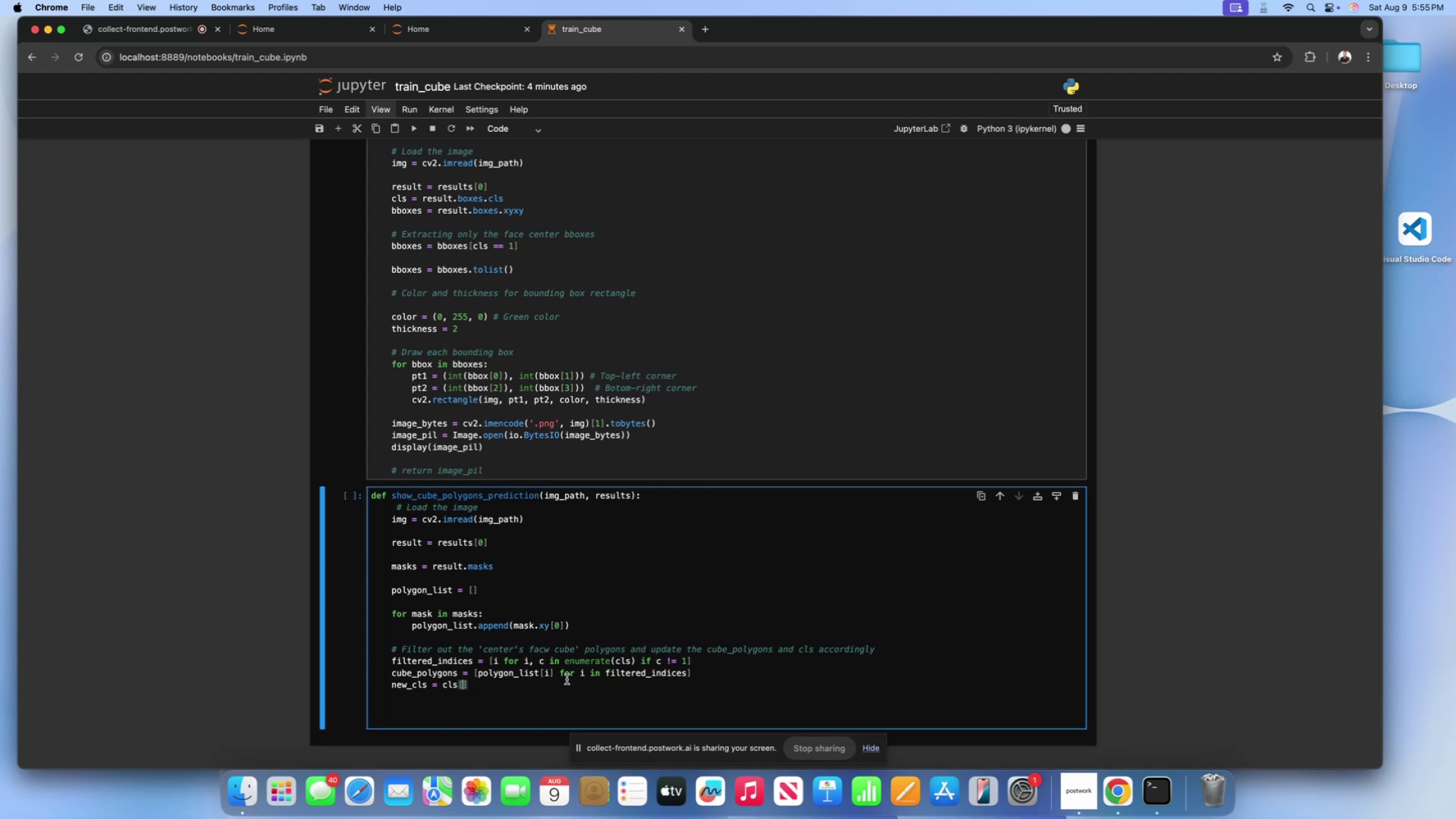 
left_click_drag(start_coordinate=[471, 660], to_coordinate=[391, 661])
 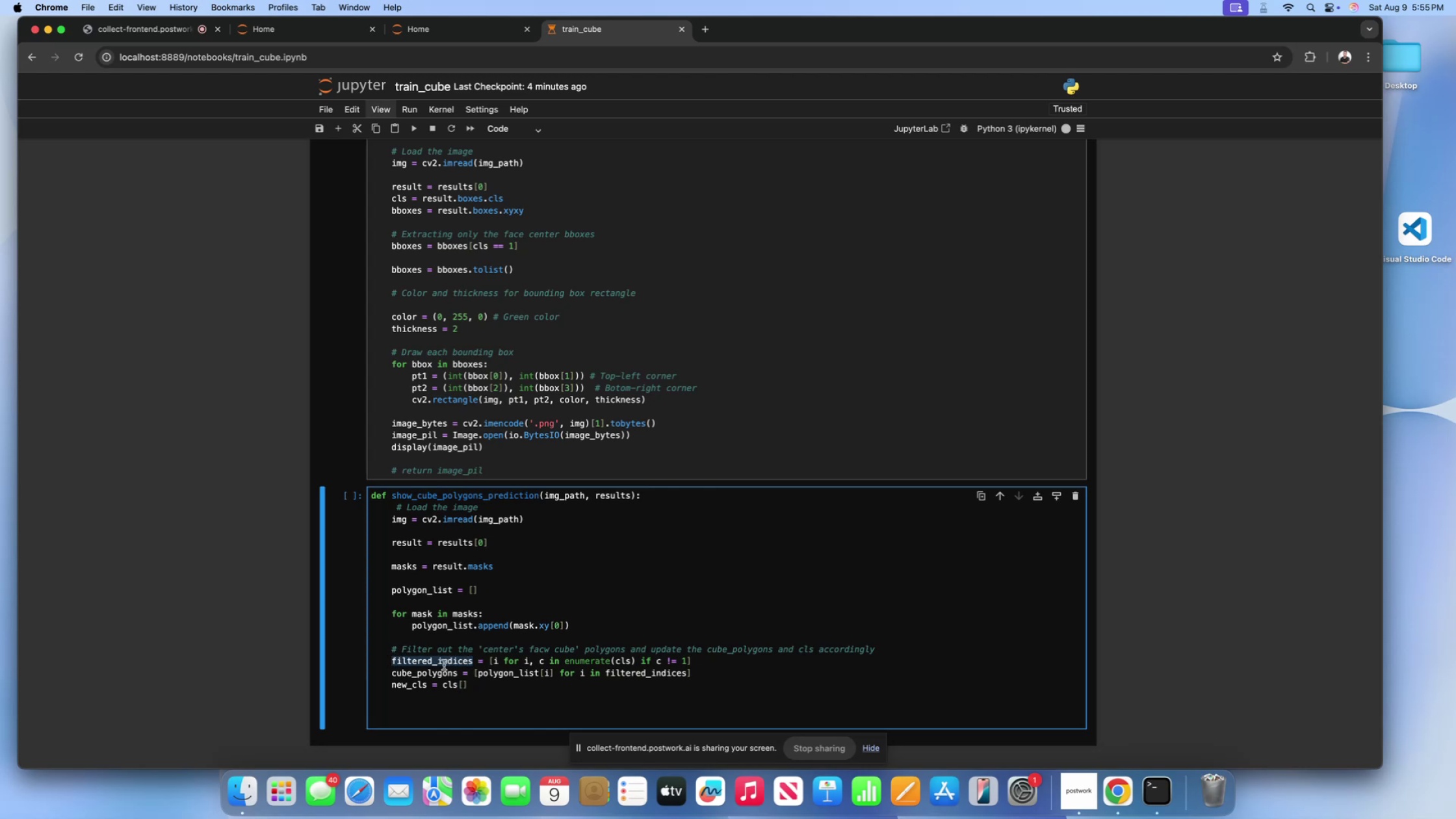 
key(Meta+CommandLeft)
 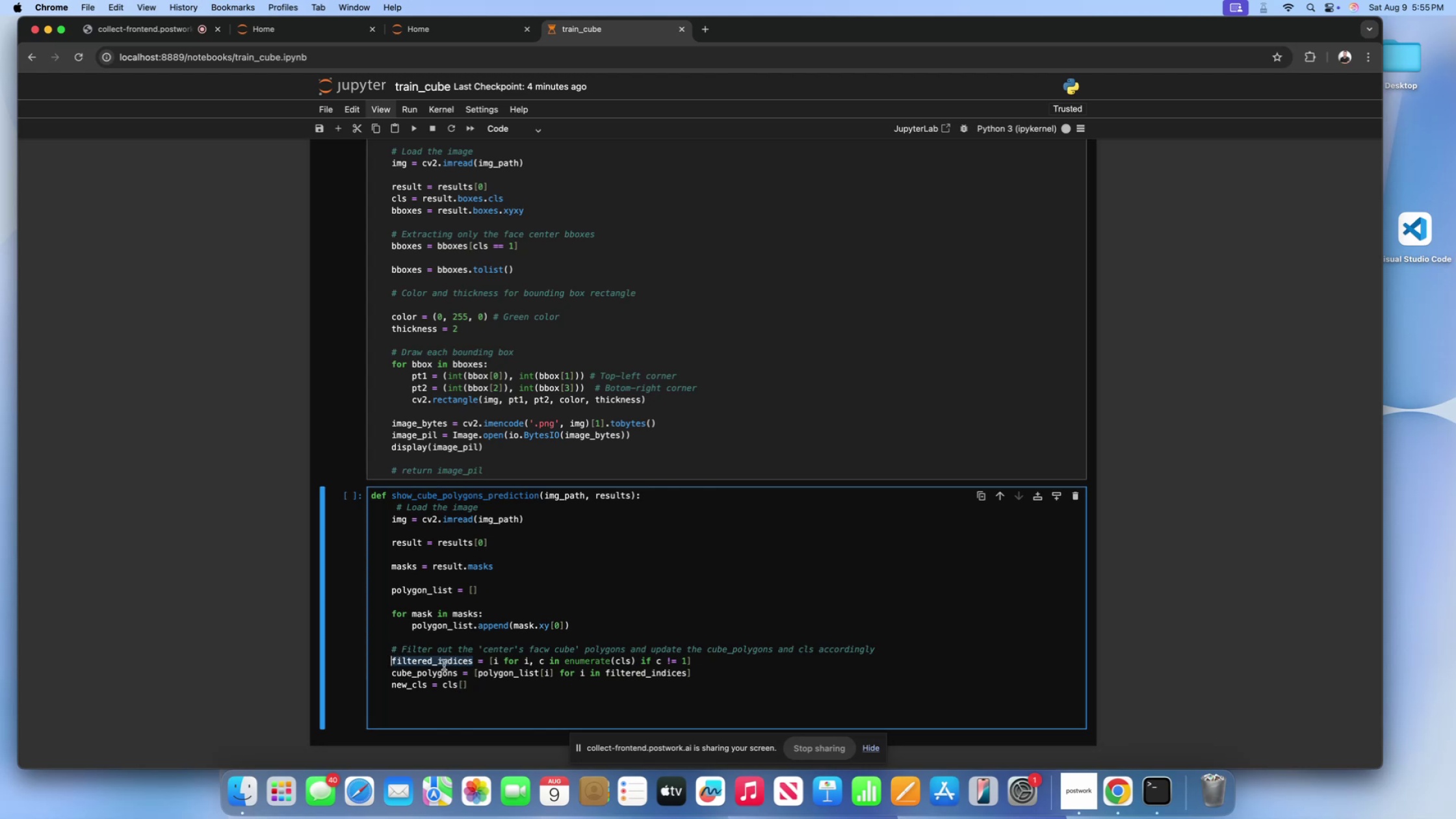 
key(Meta+C)
 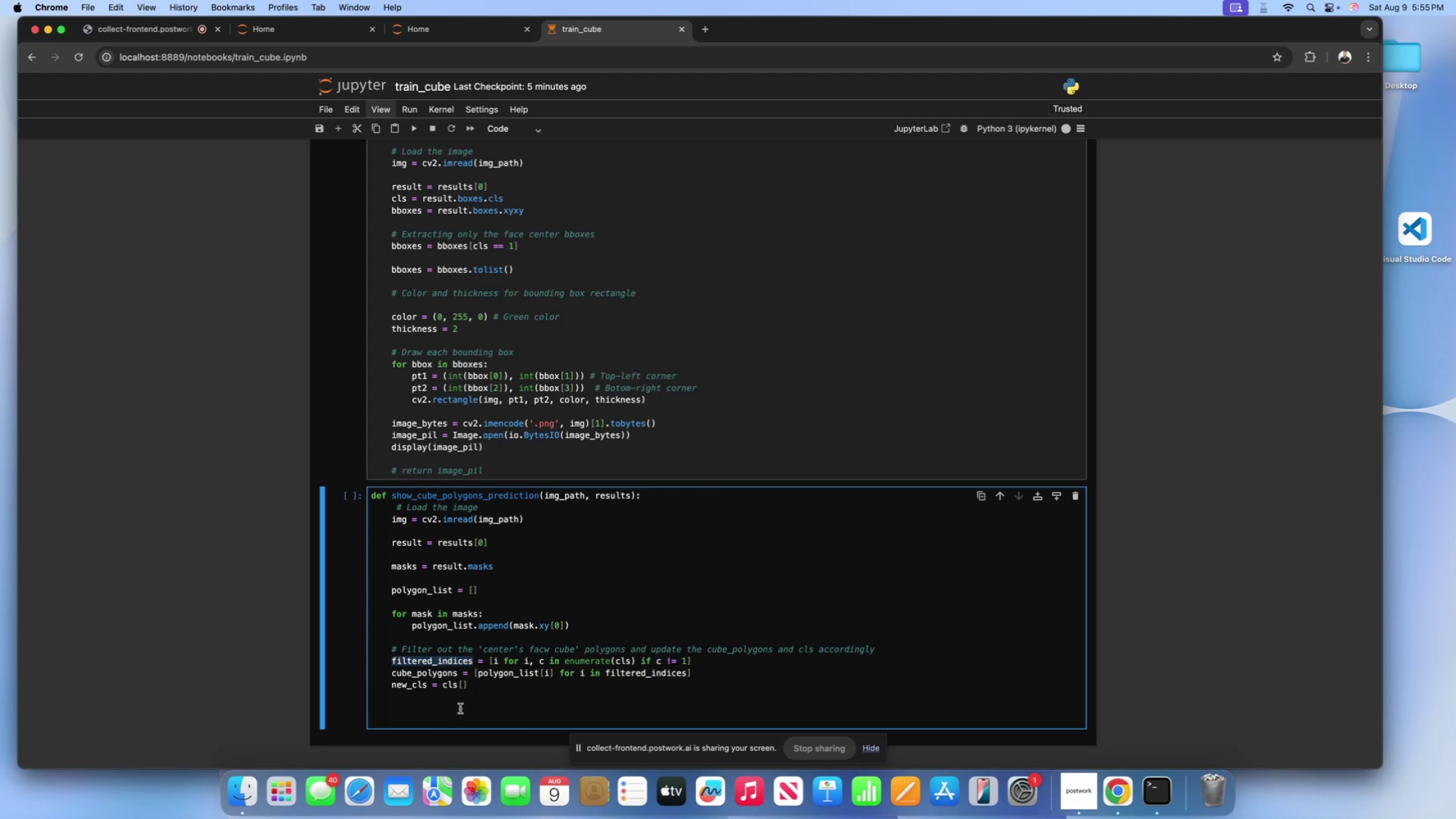 
key(Meta+V)
 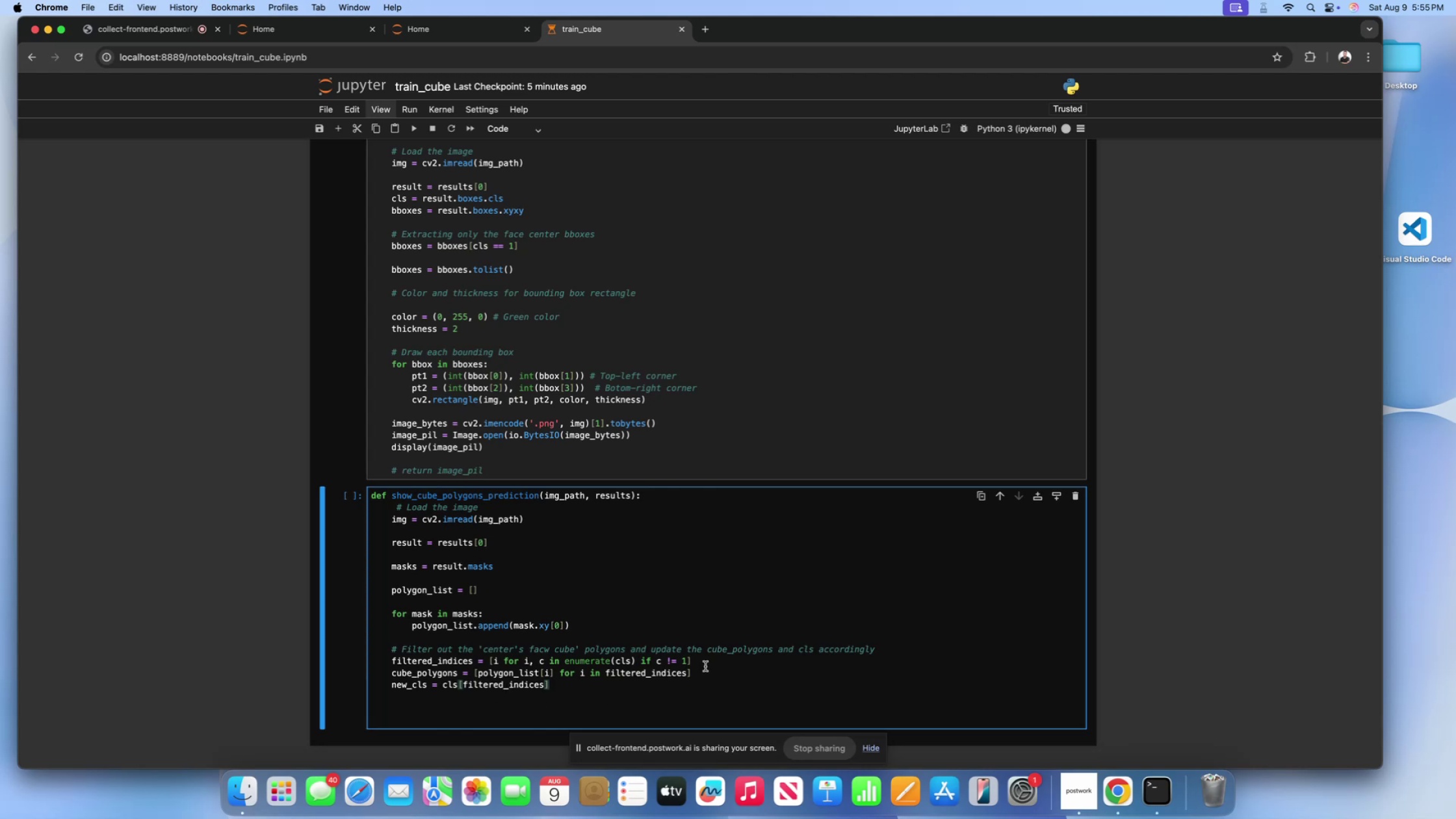 
left_click([704, 658])
 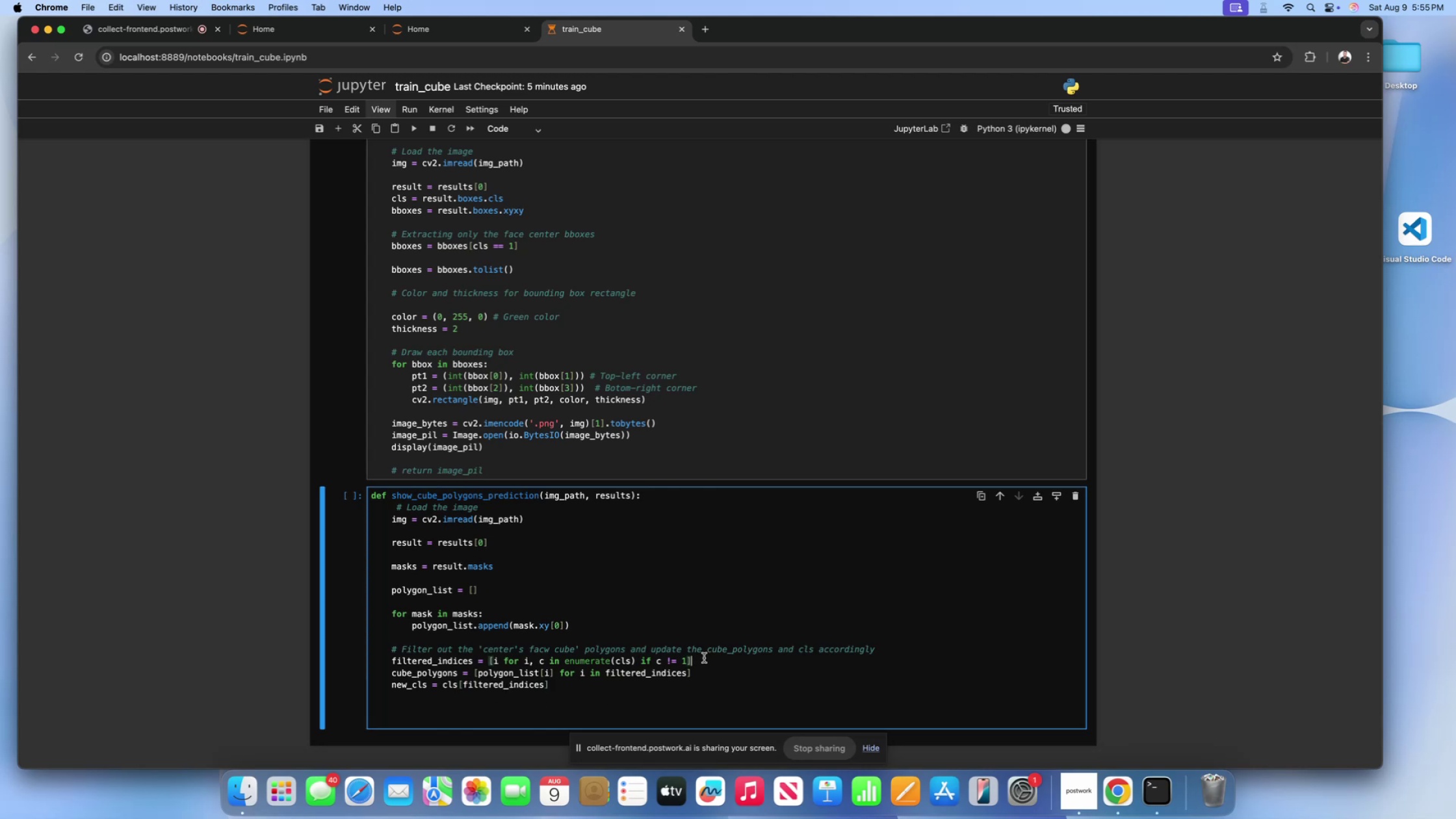 
type( # Skip teh indices of the center polygons)
 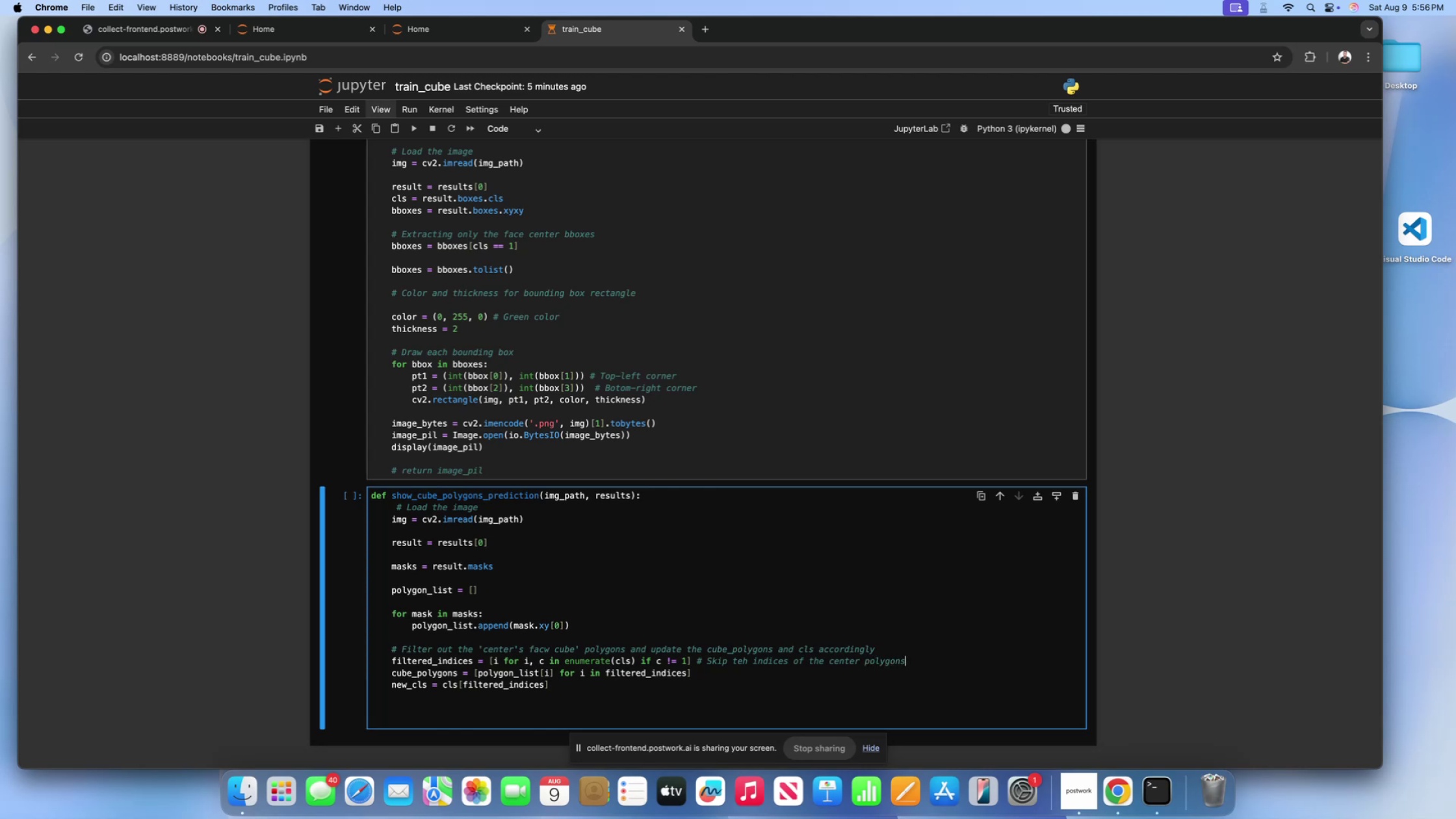 
type( ( duplicates of the center bbox ))
 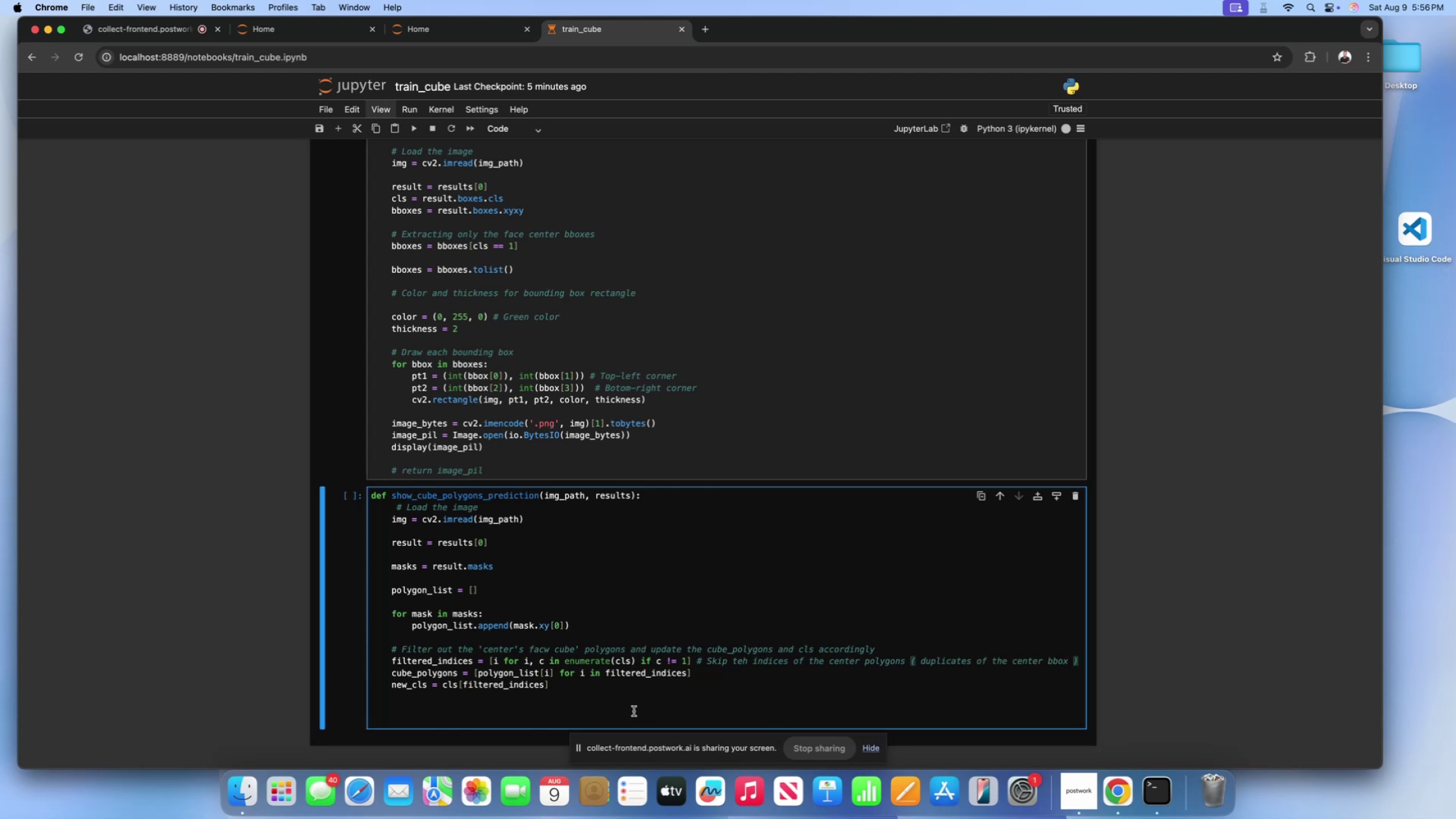 
left_click([592, 679])
 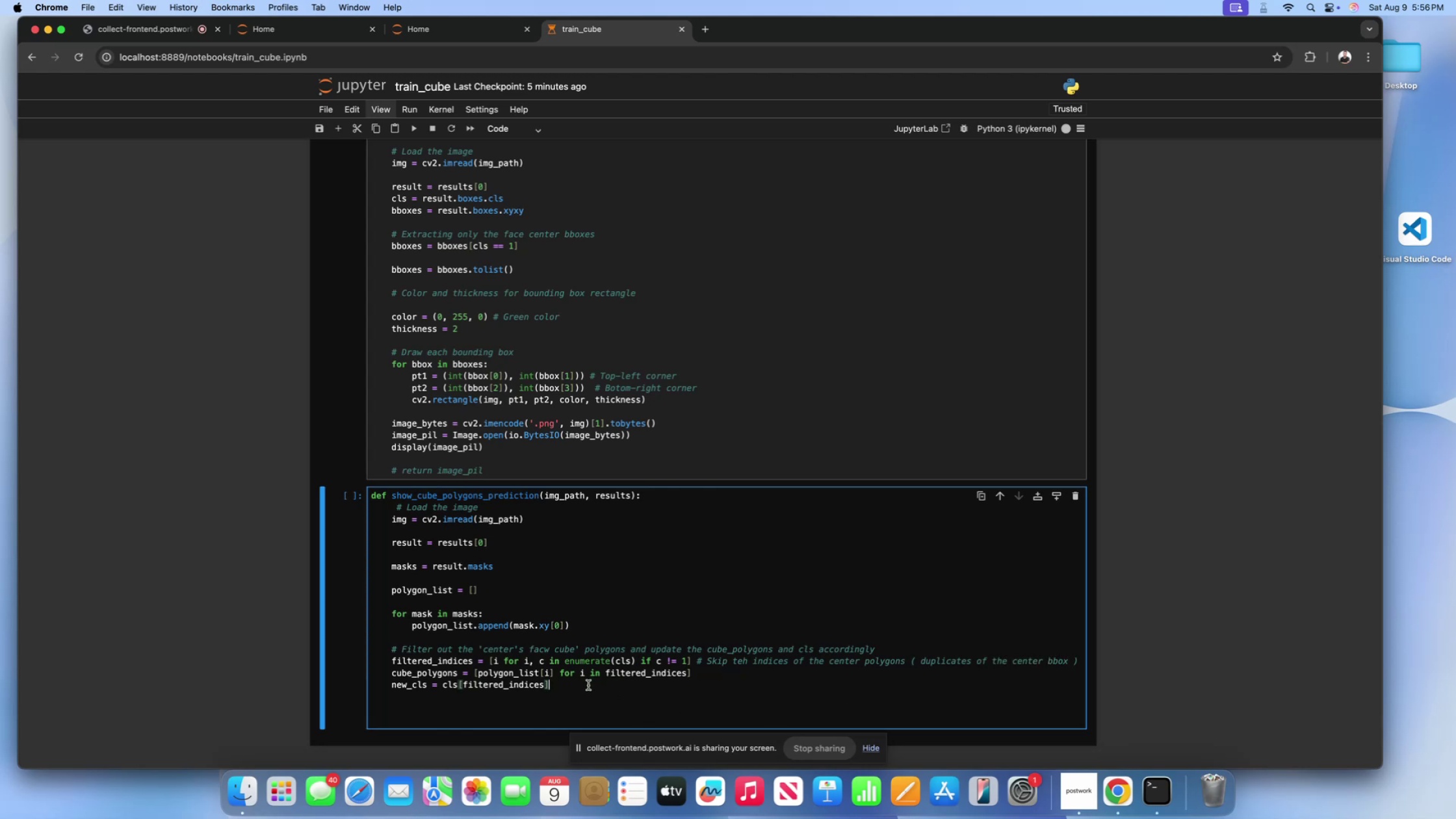 
key(Enter)
 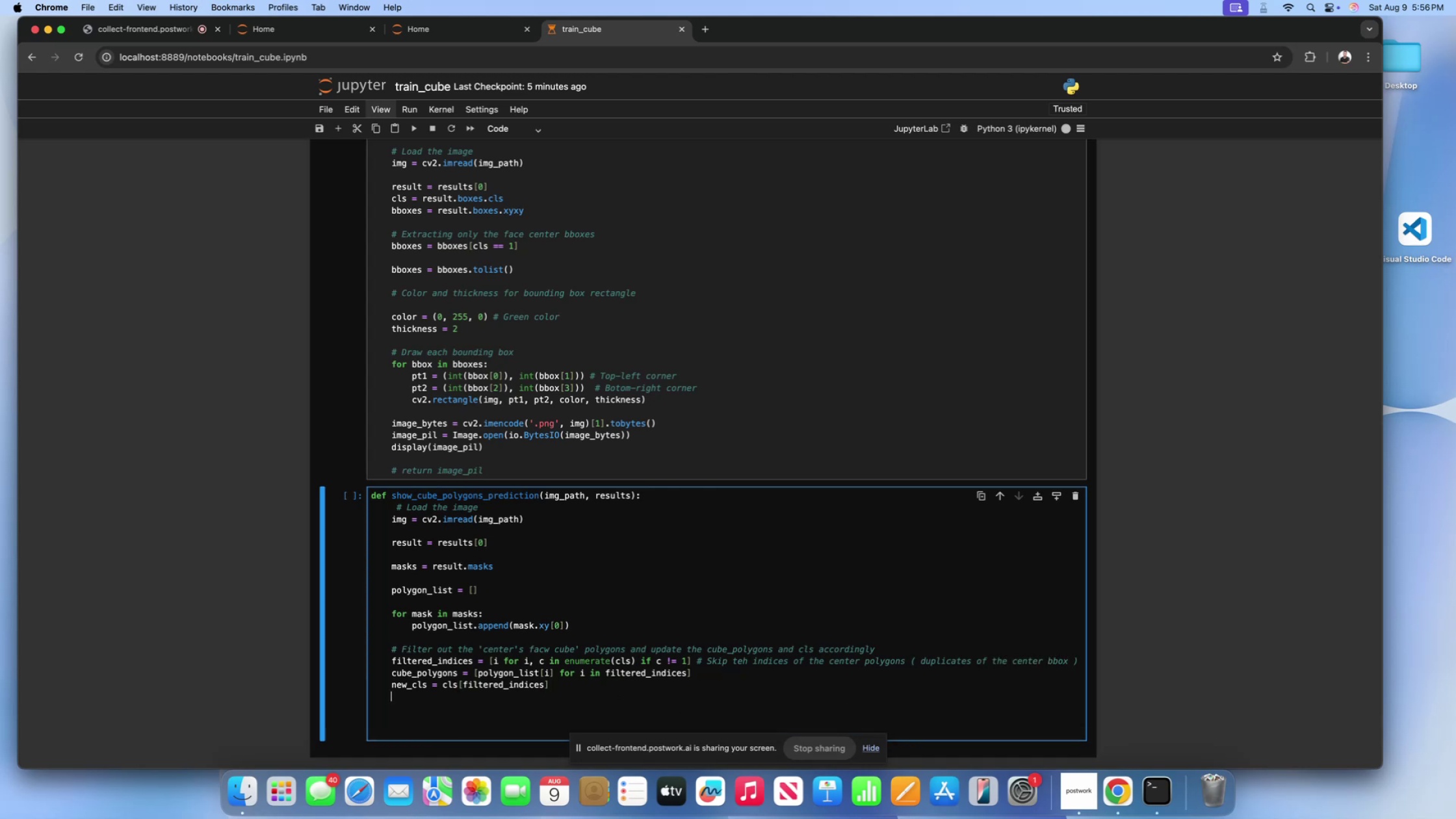 
key(Enter)
 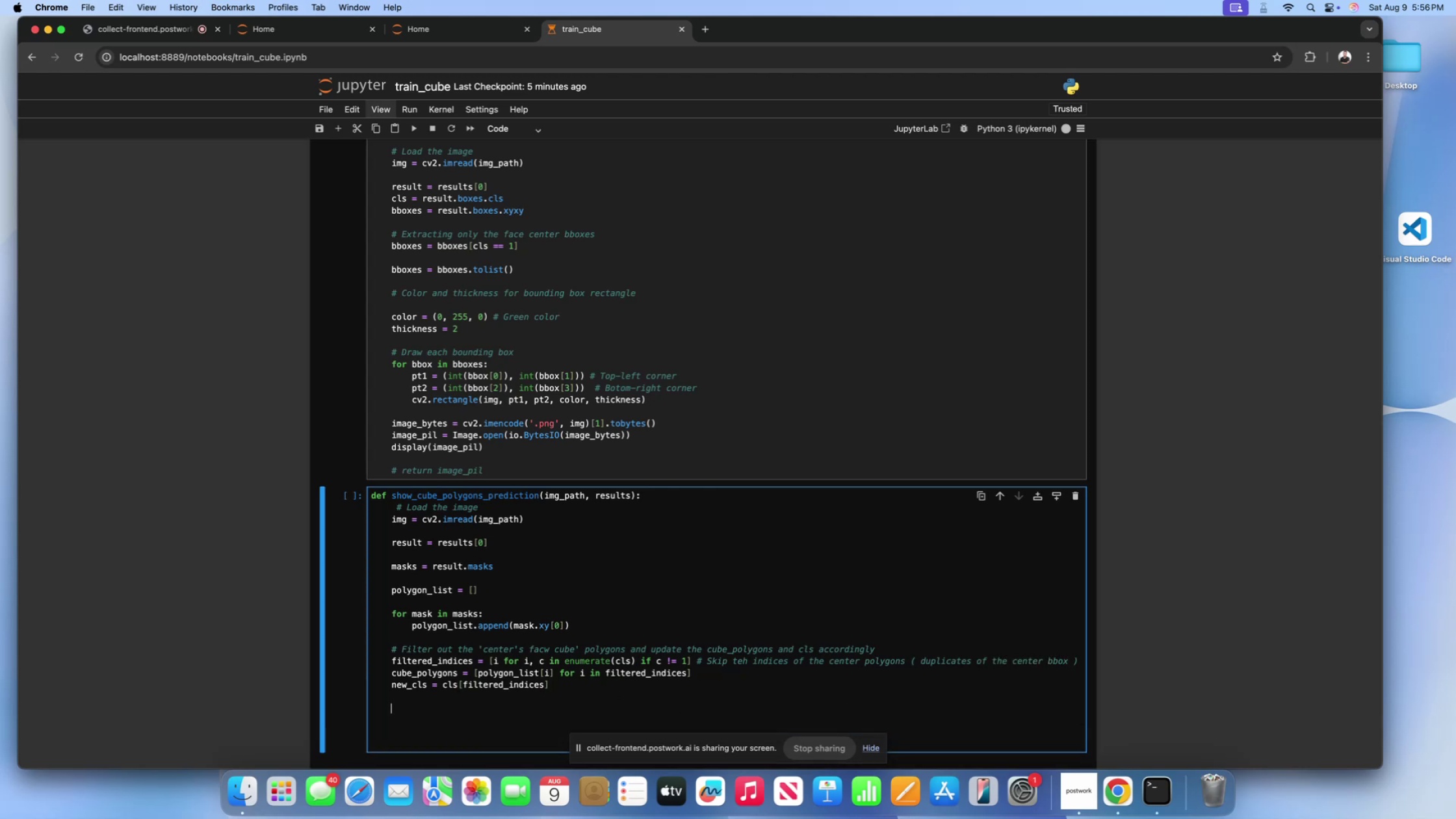 
type(img)
 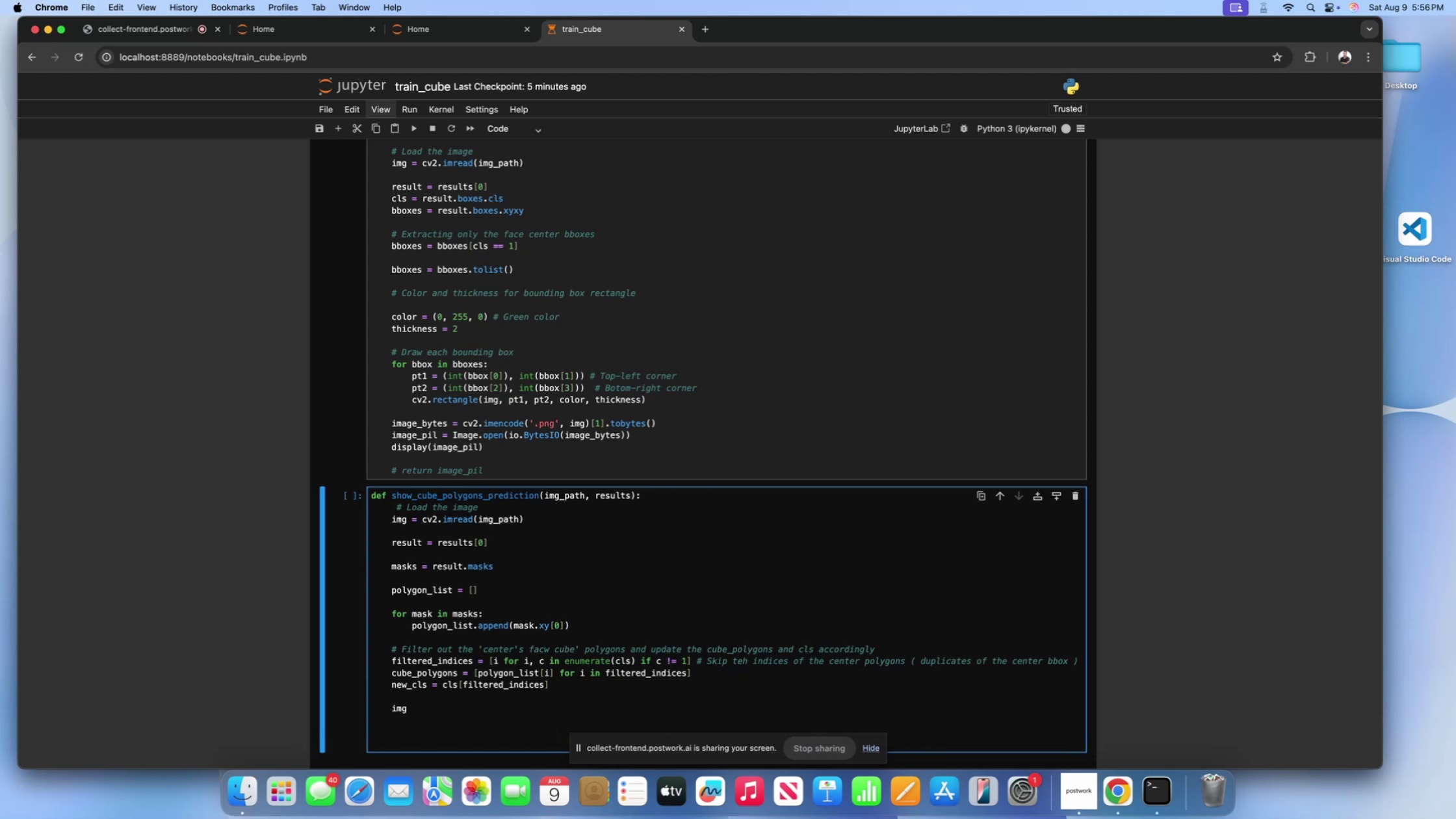 
key(Space)
 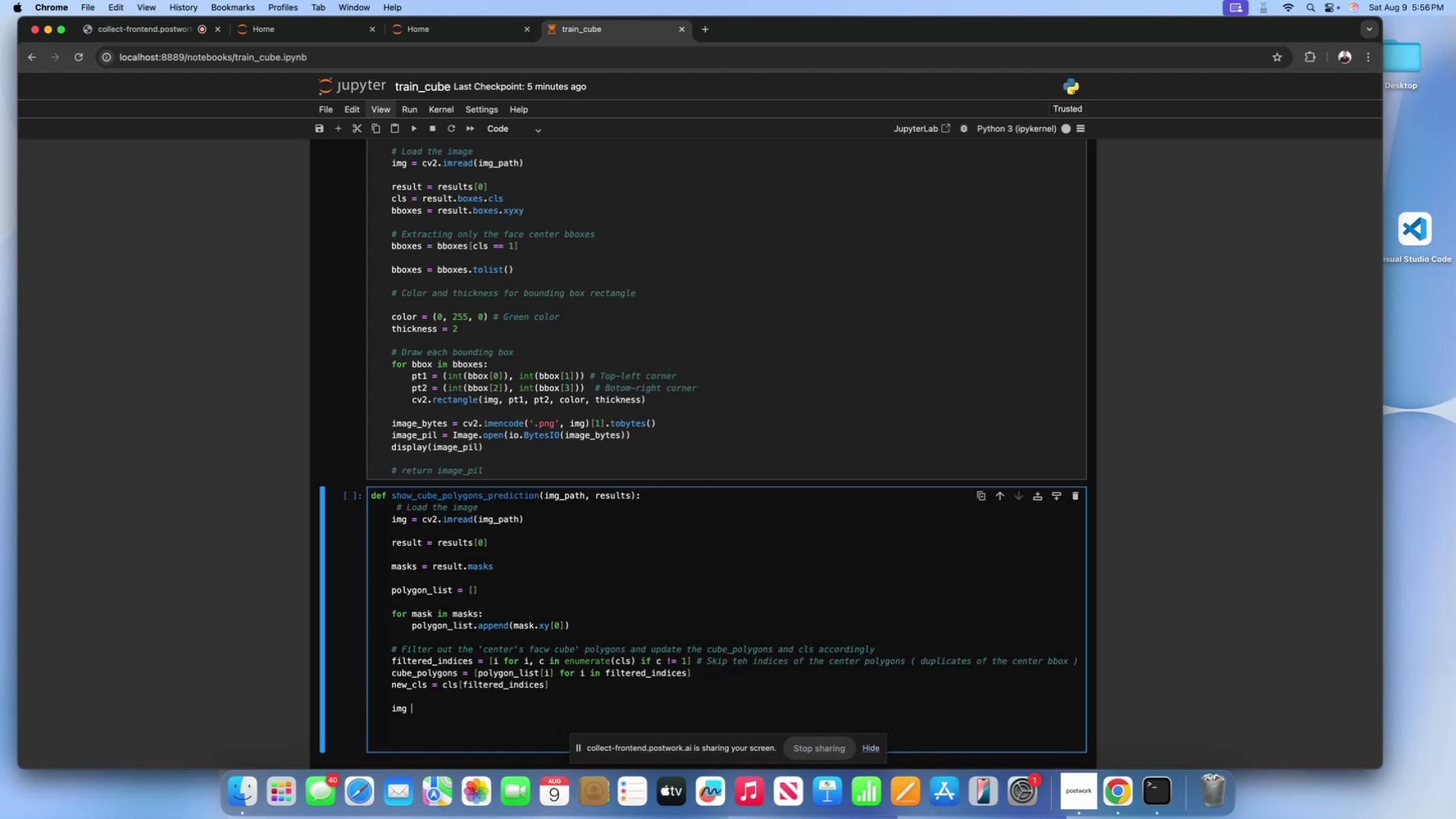 
scroll: coordinate [588, 685], scroll_direction: up, amount: 7.0
 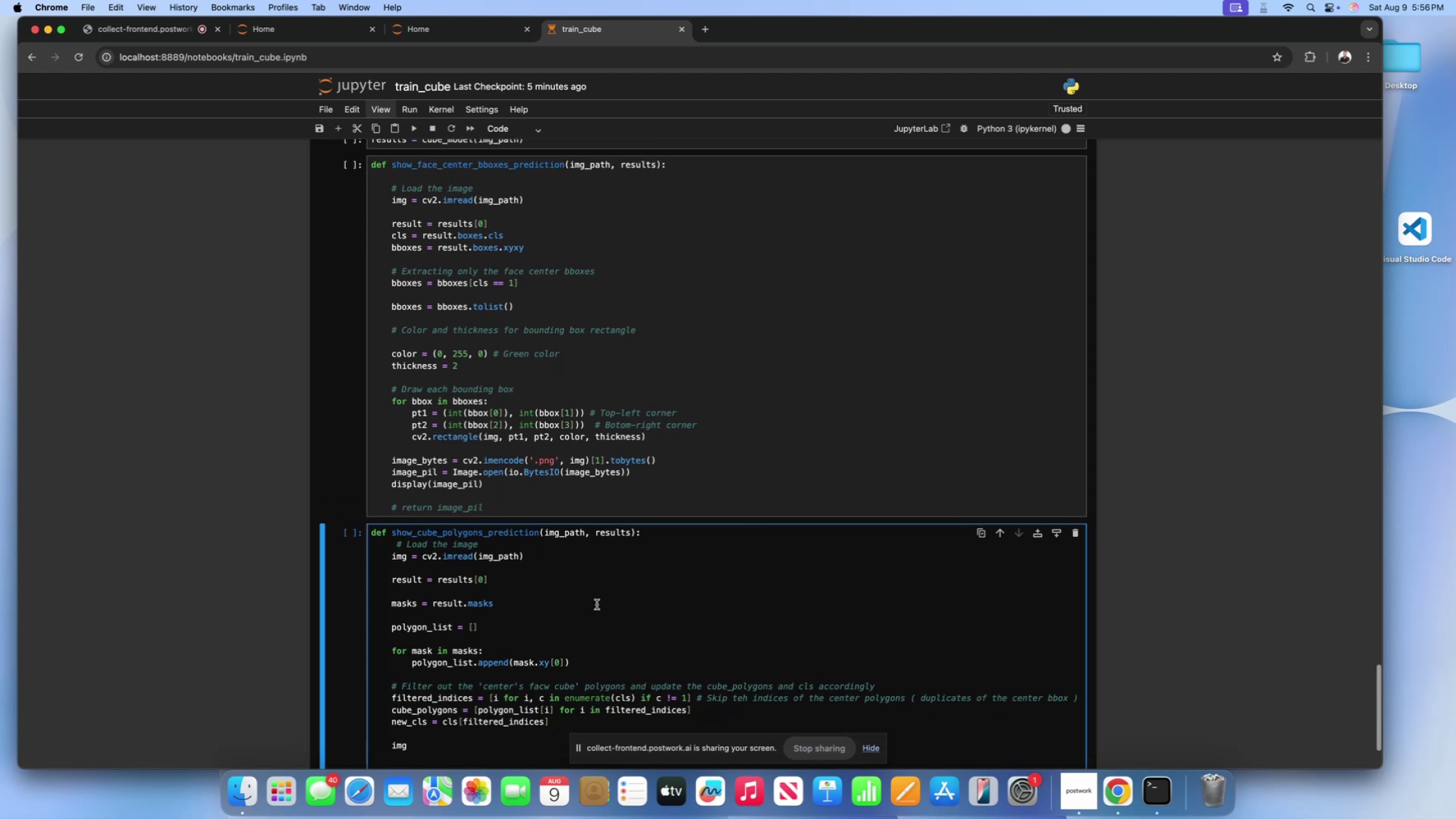 
scroll: coordinate [586, 600], scroll_direction: down, amount: 7.0
 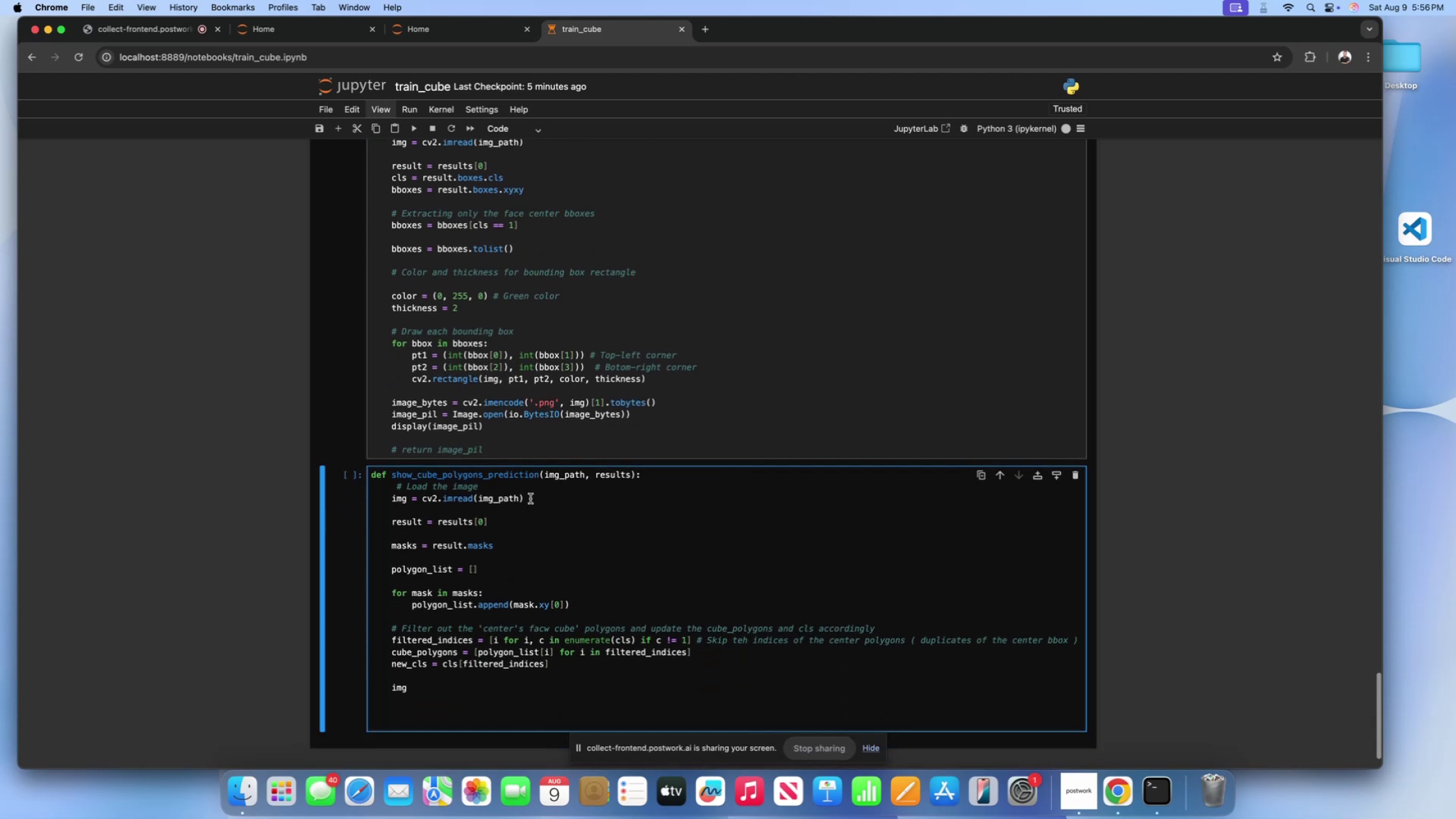 
left_click_drag(start_coordinate=[530, 499], to_coordinate=[394, 490])
 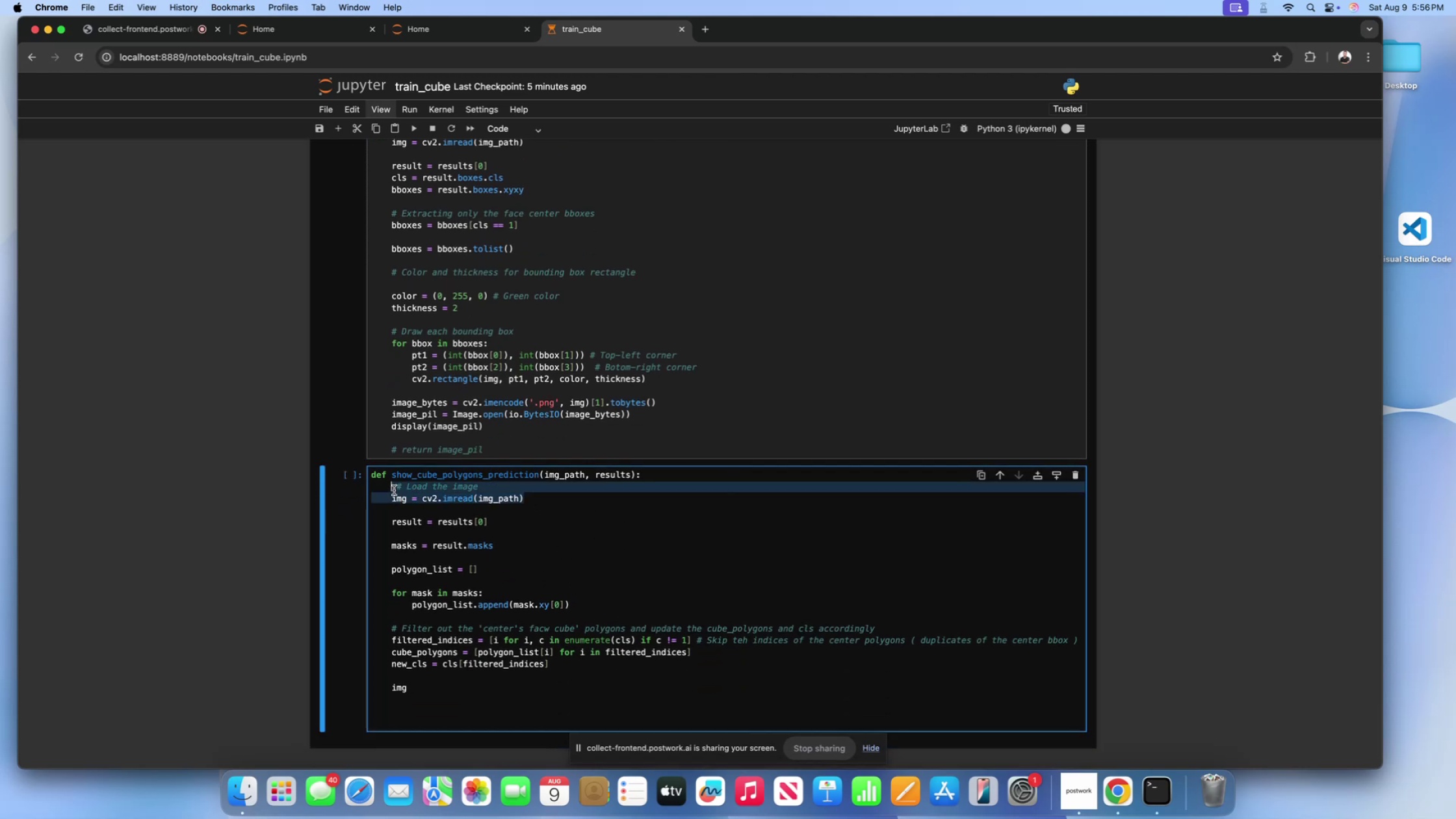 
key(Backspace)
 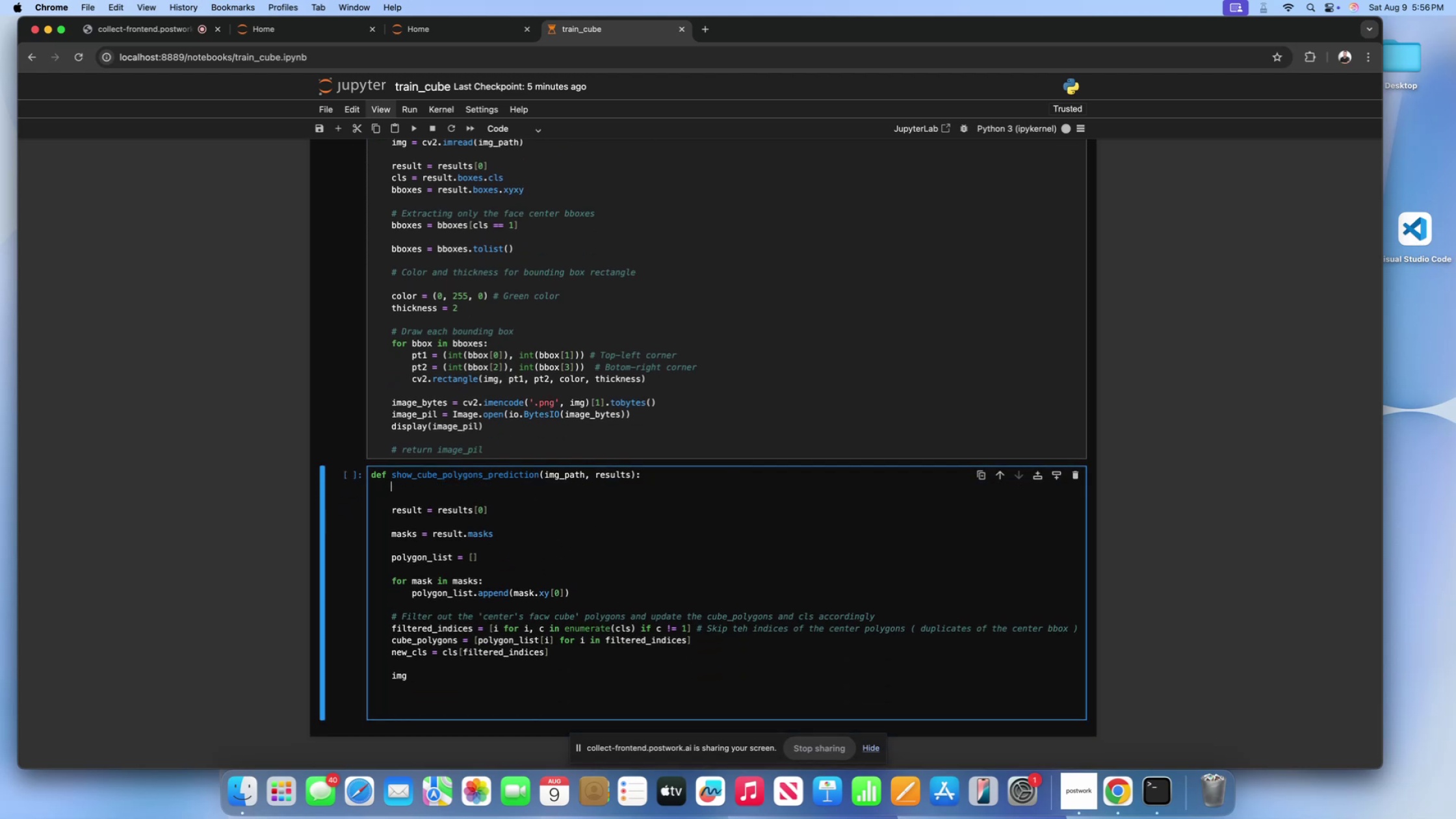 
key(Backspace)
 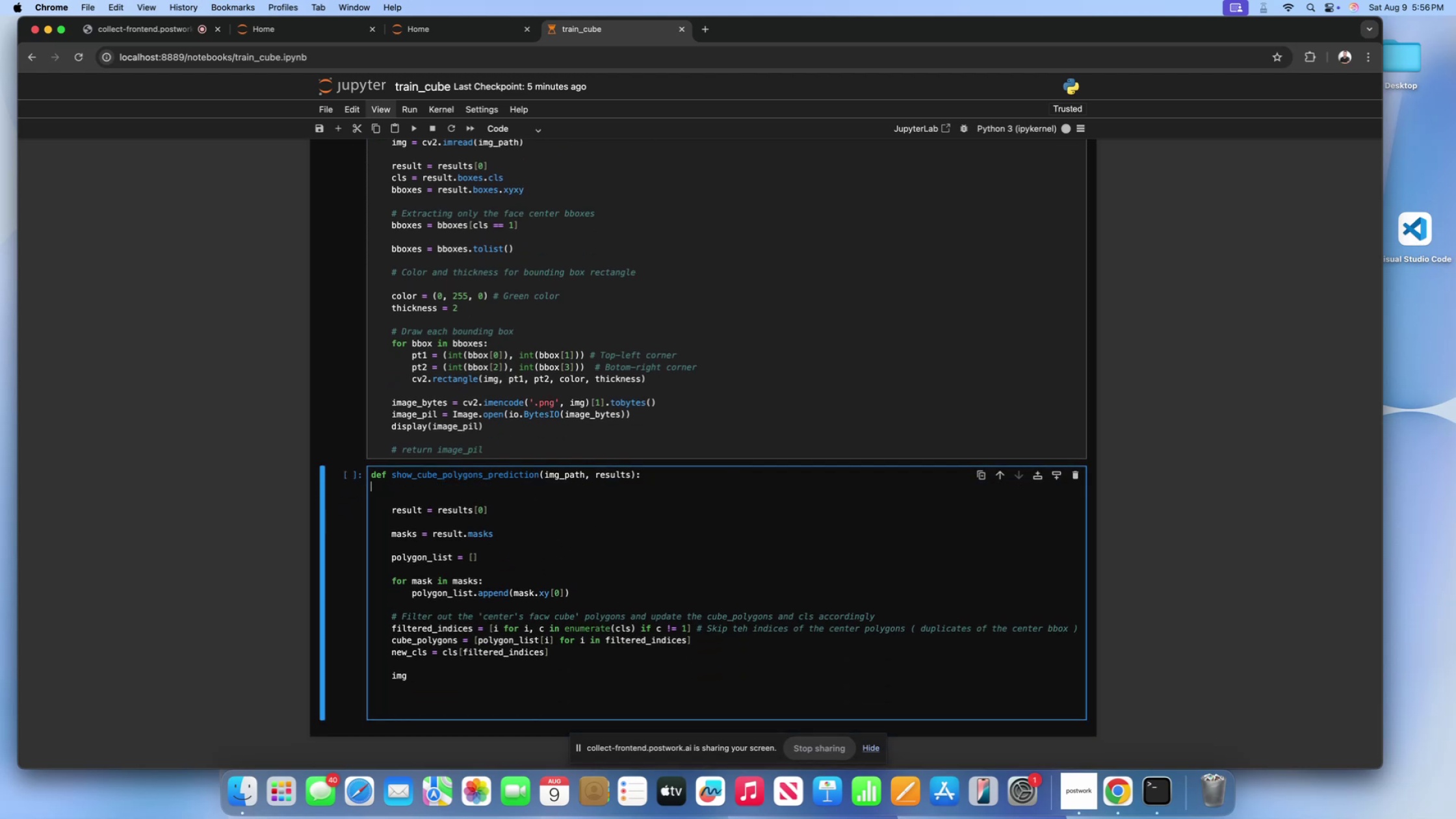 
key(ArrowDown)
 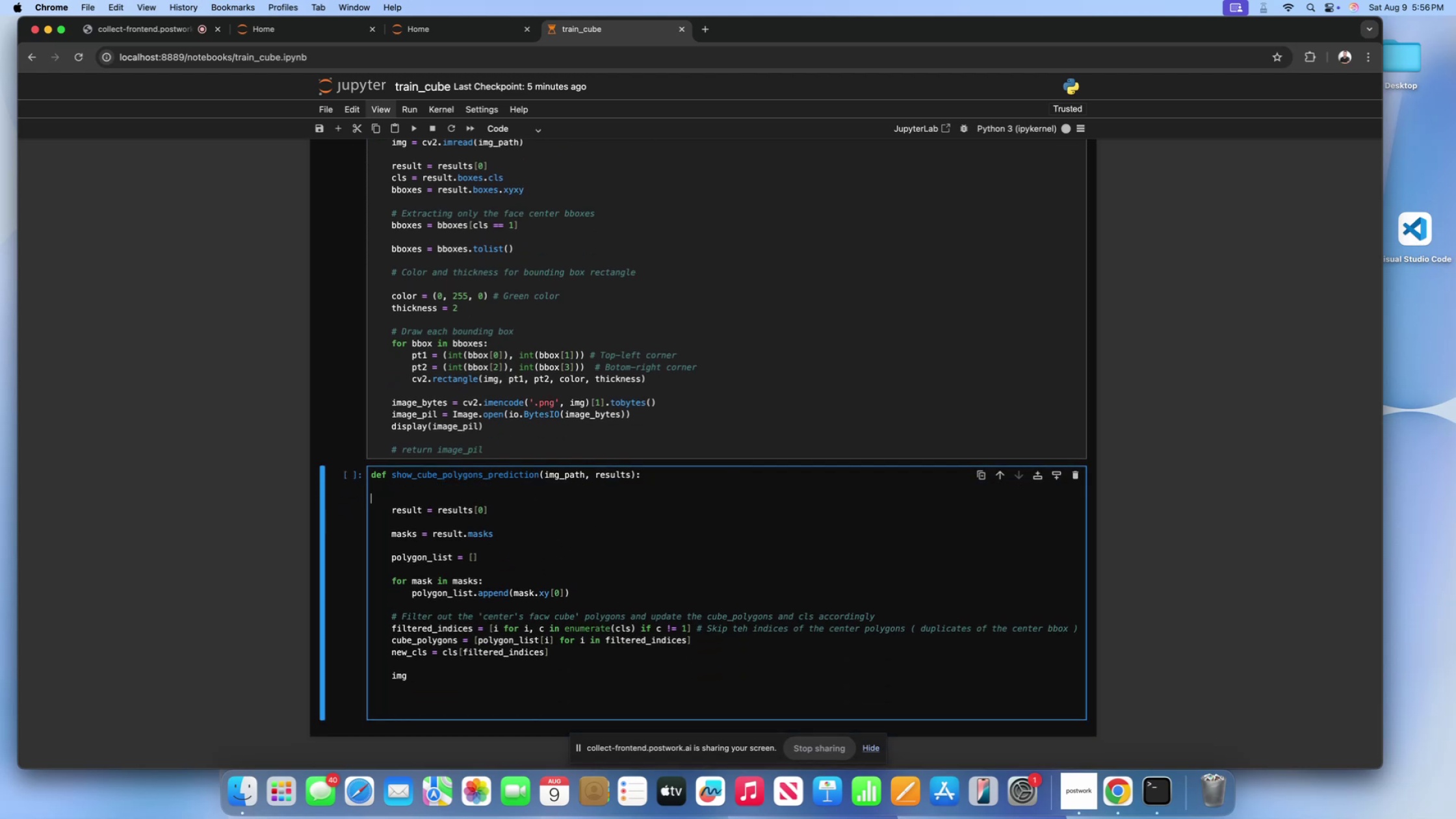 
key(Backspace)
 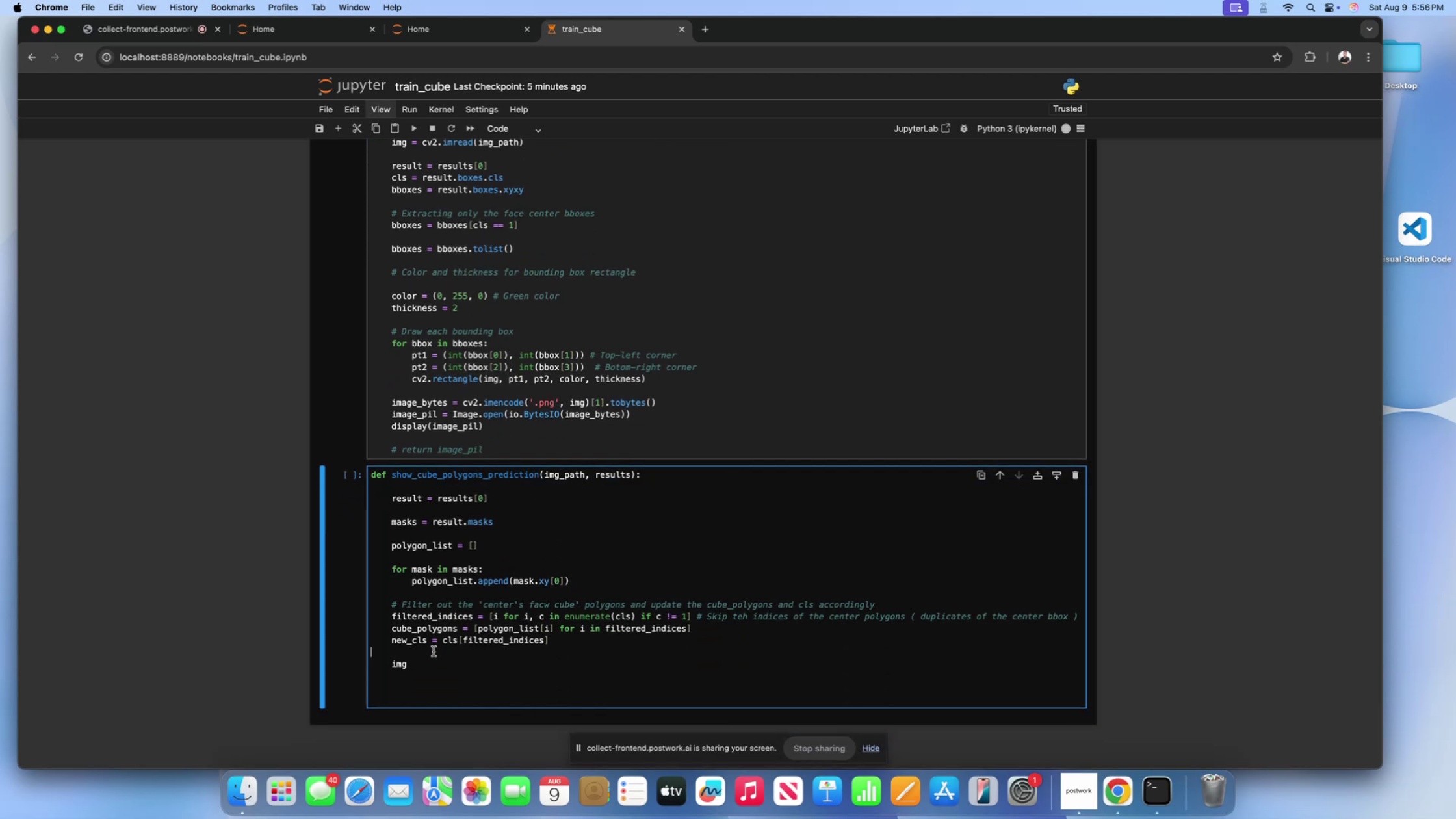 
double_click([437, 666])
 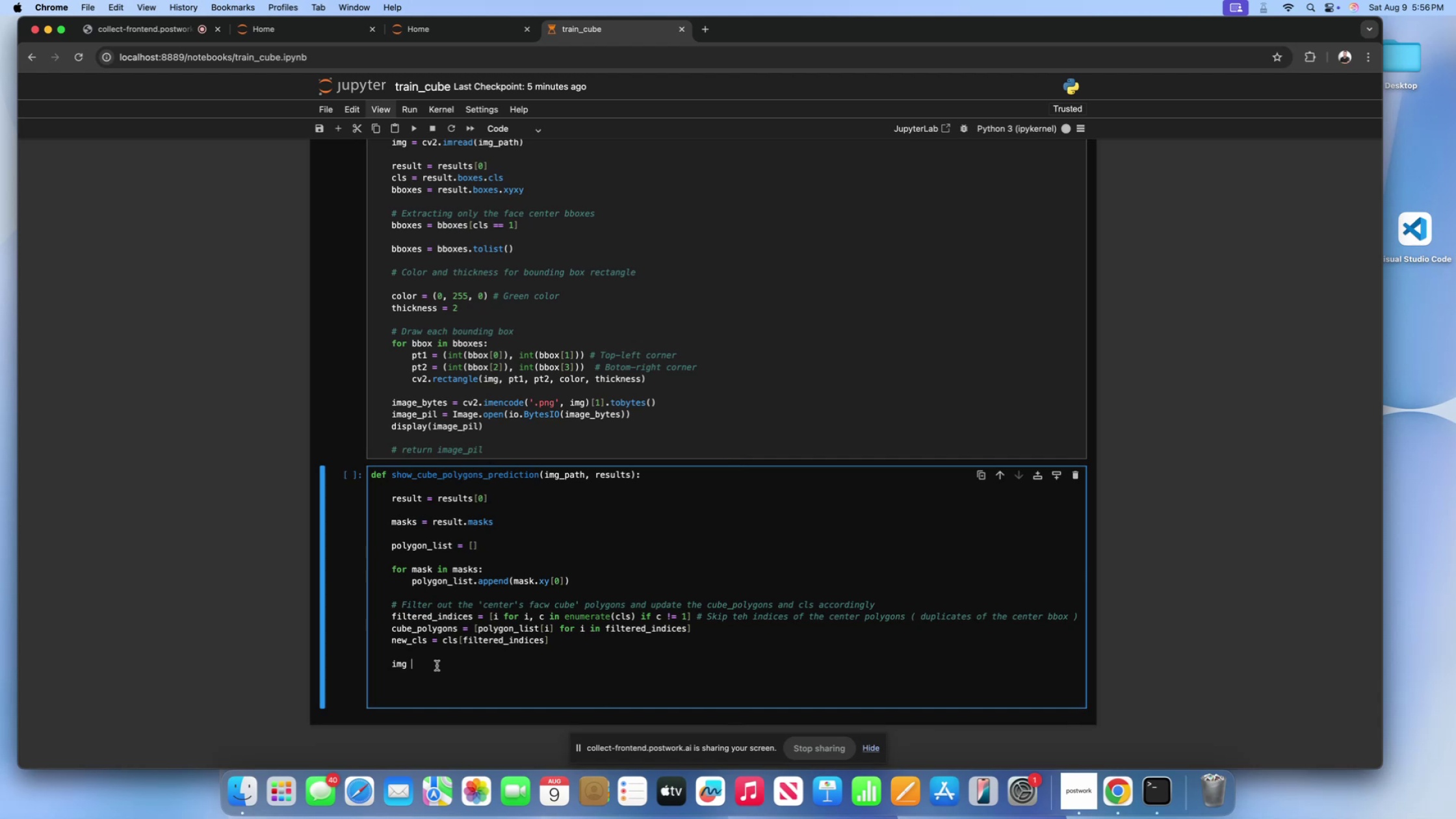 
type(= Image.open())
 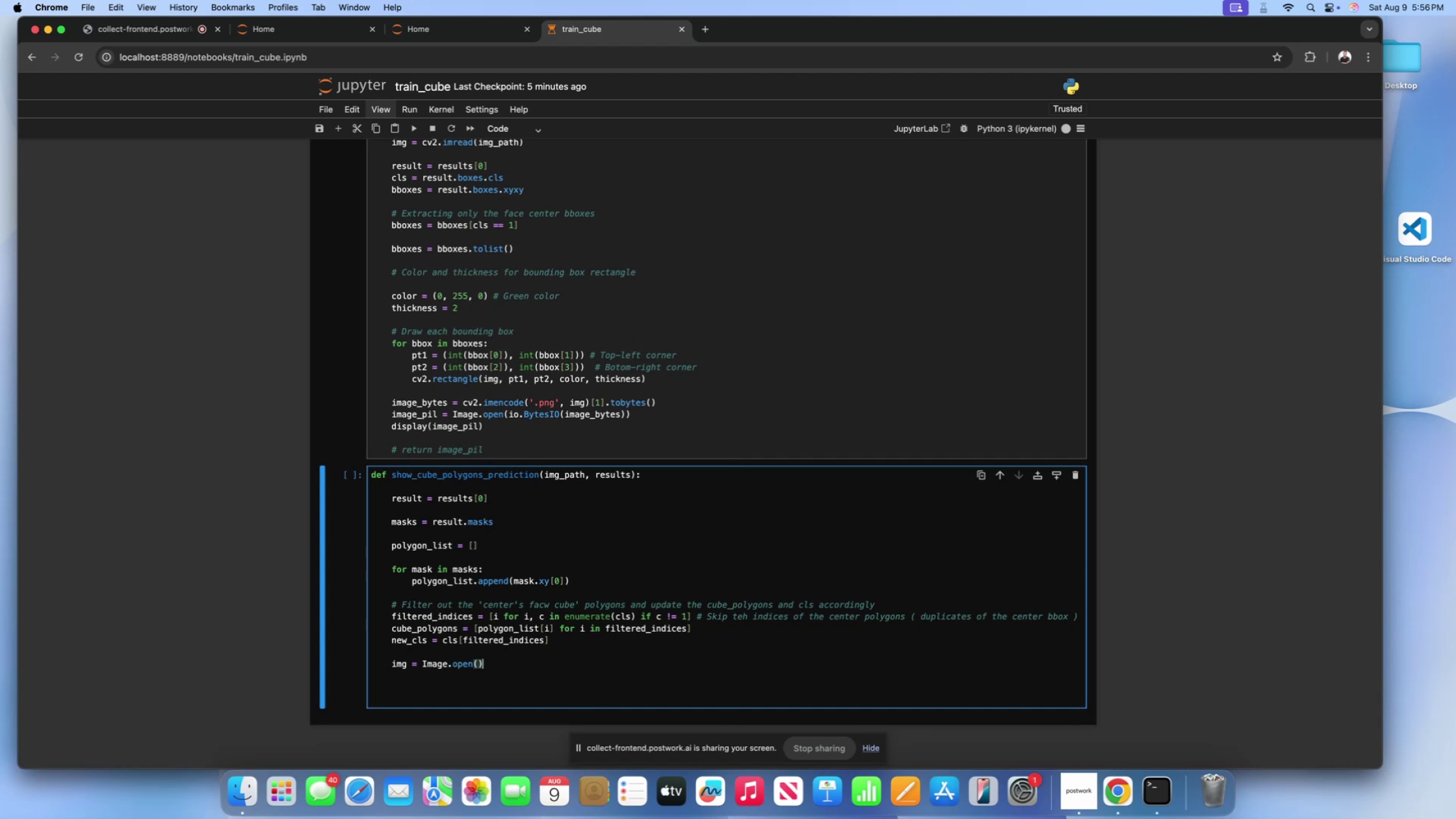 
key(Alt+AltRight)
 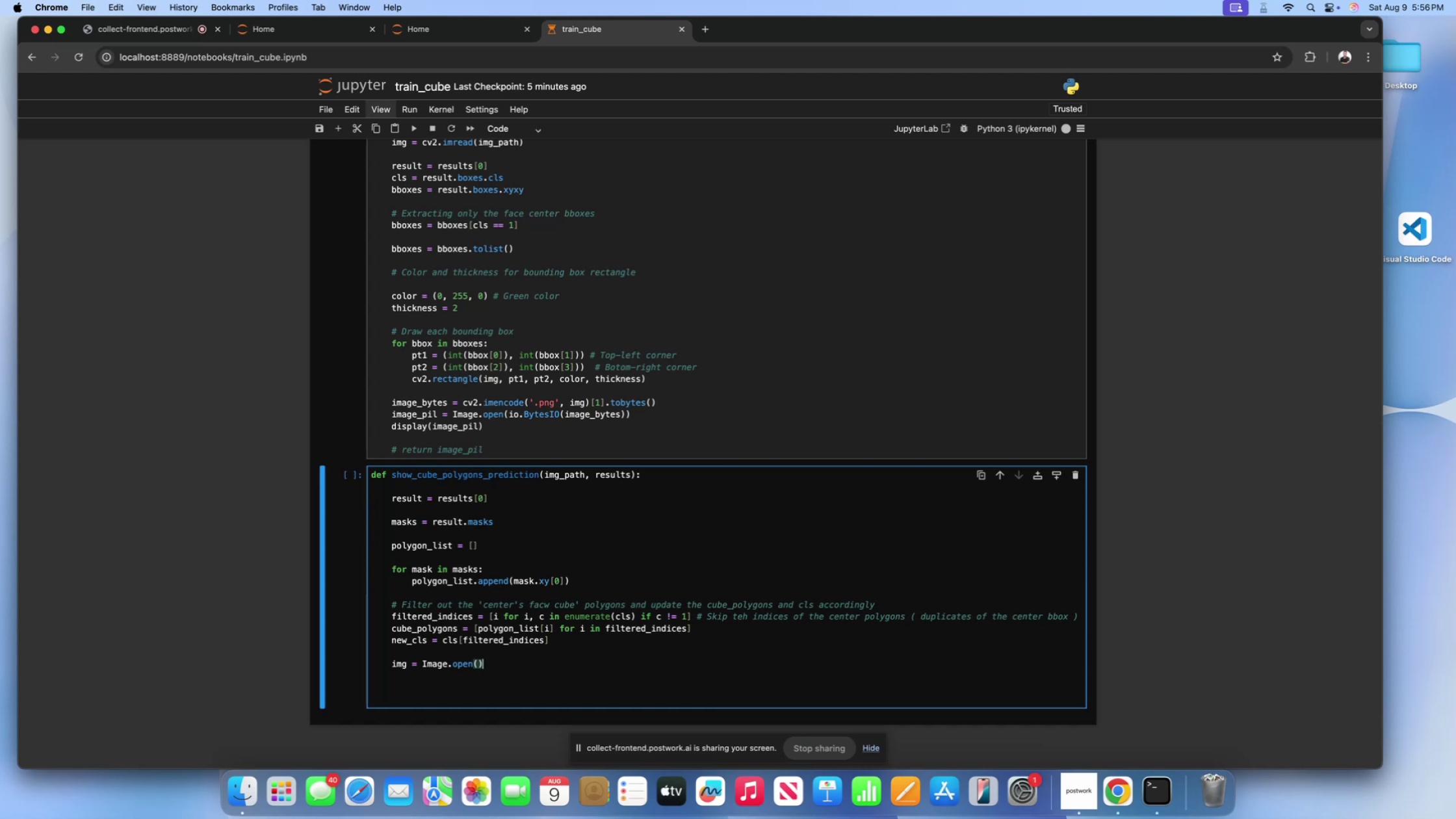 
key(ArrowLeft)
 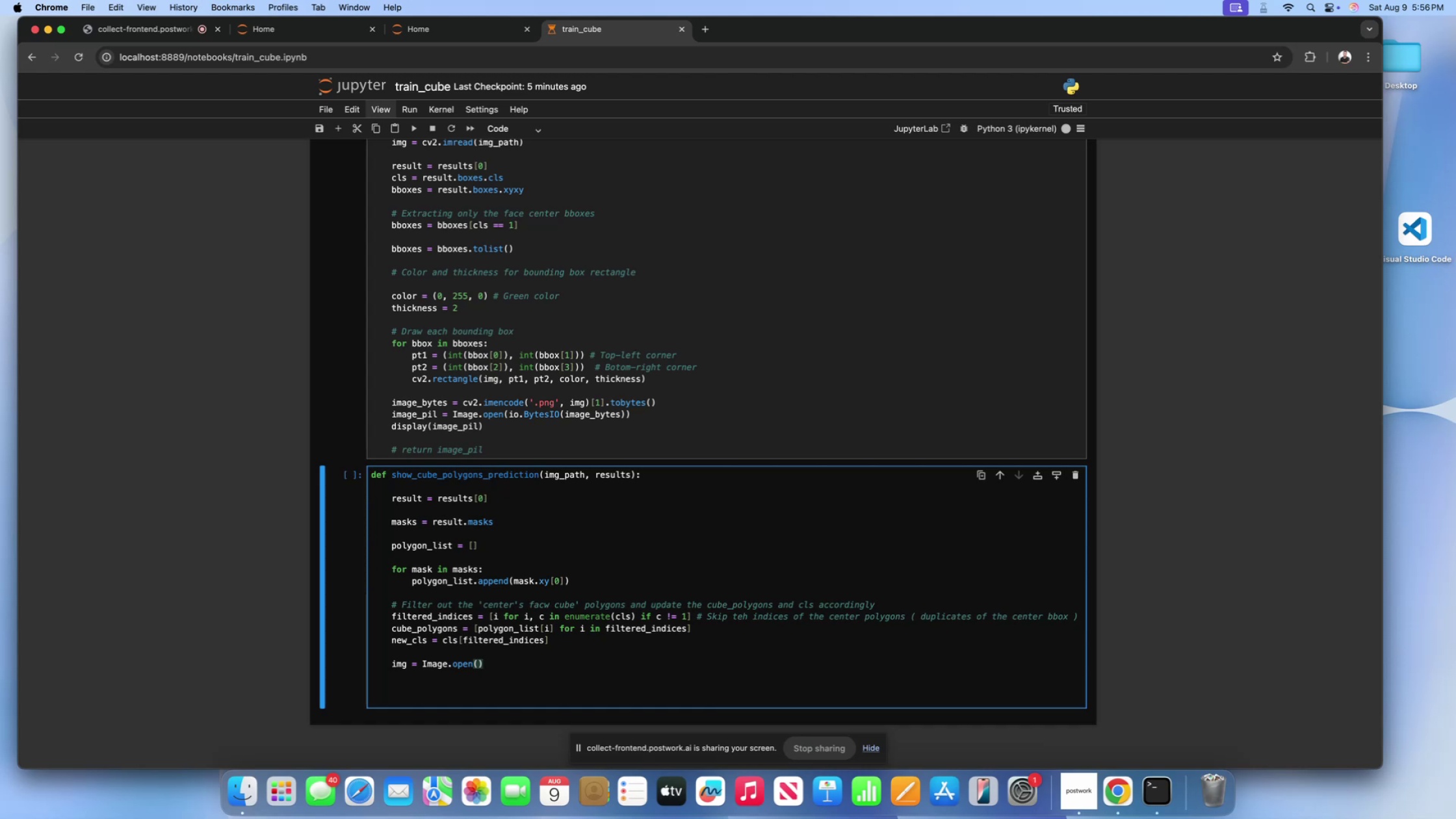 
type(img_path)
 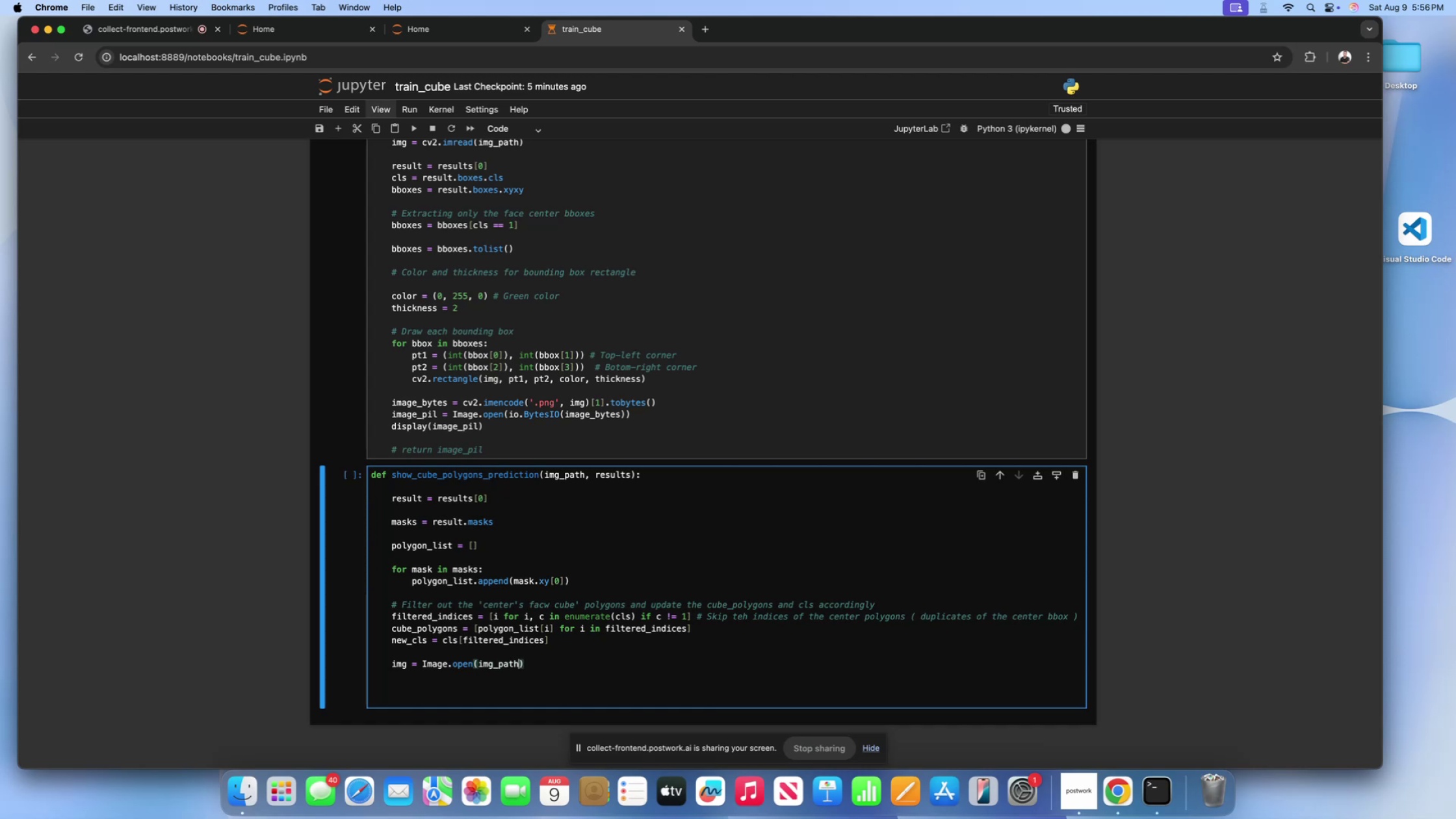 
left_click([546, 664])
 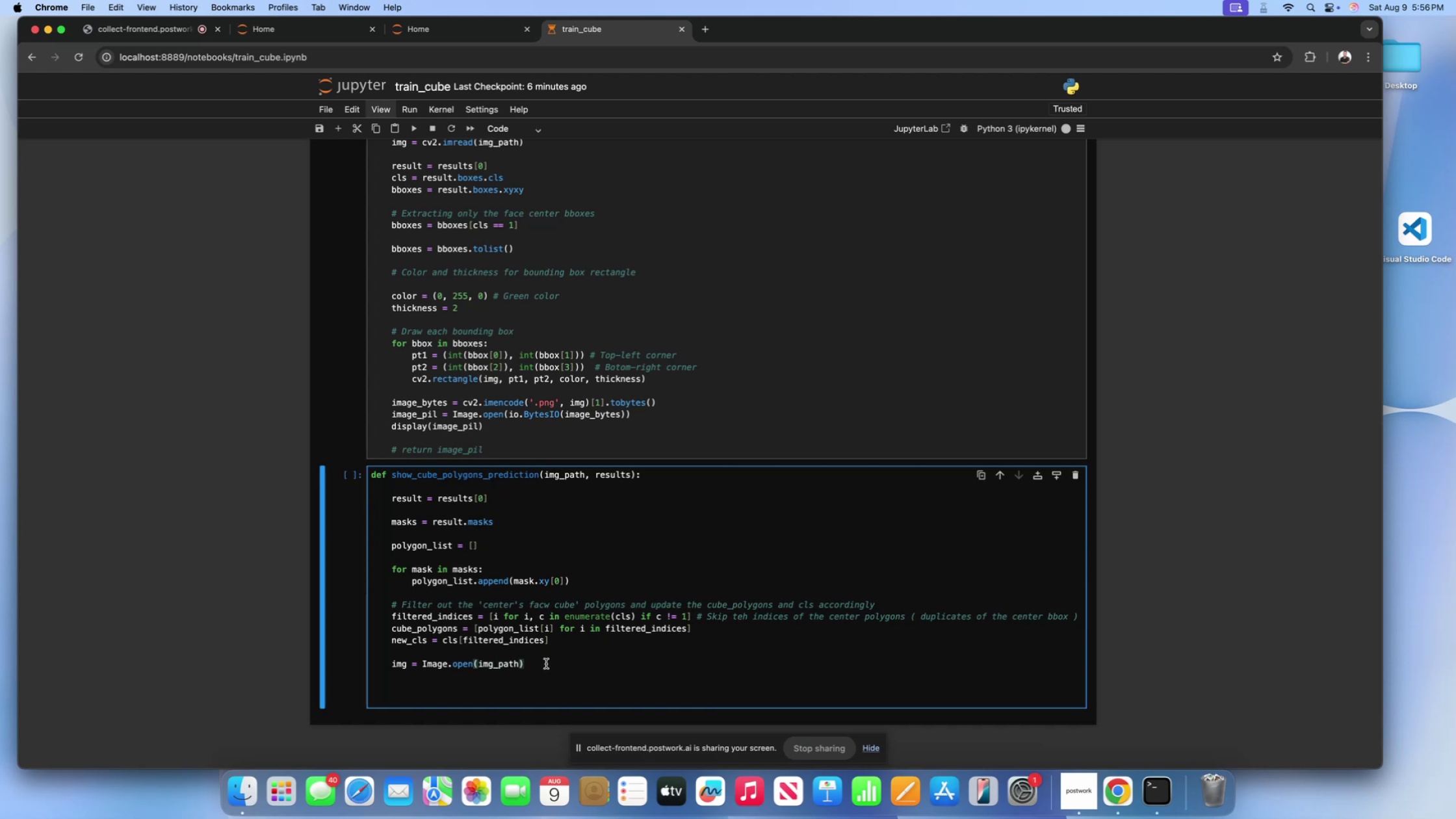 
key(Enter)
 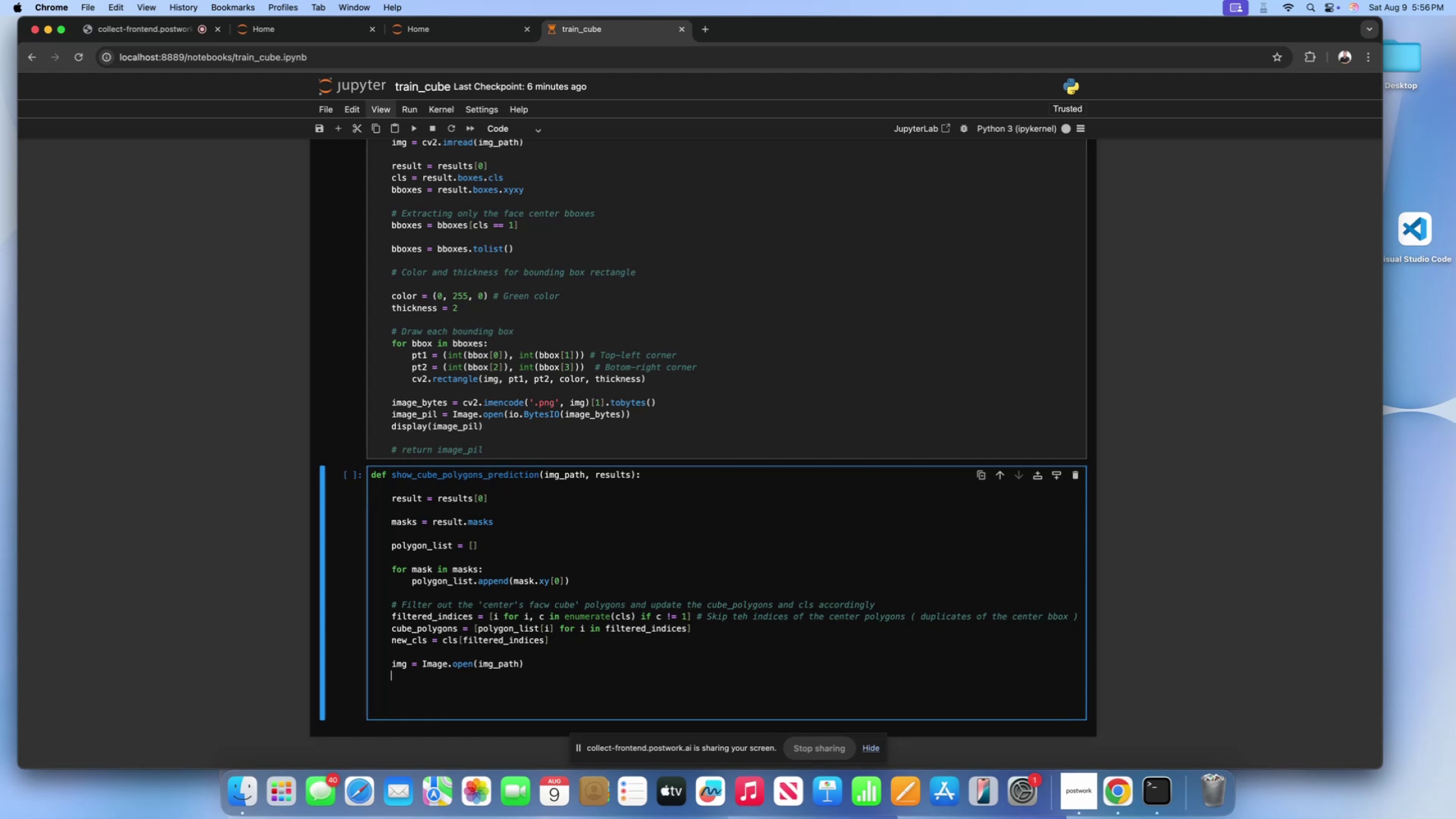 
type(draw = ImageDraw.Draw())
 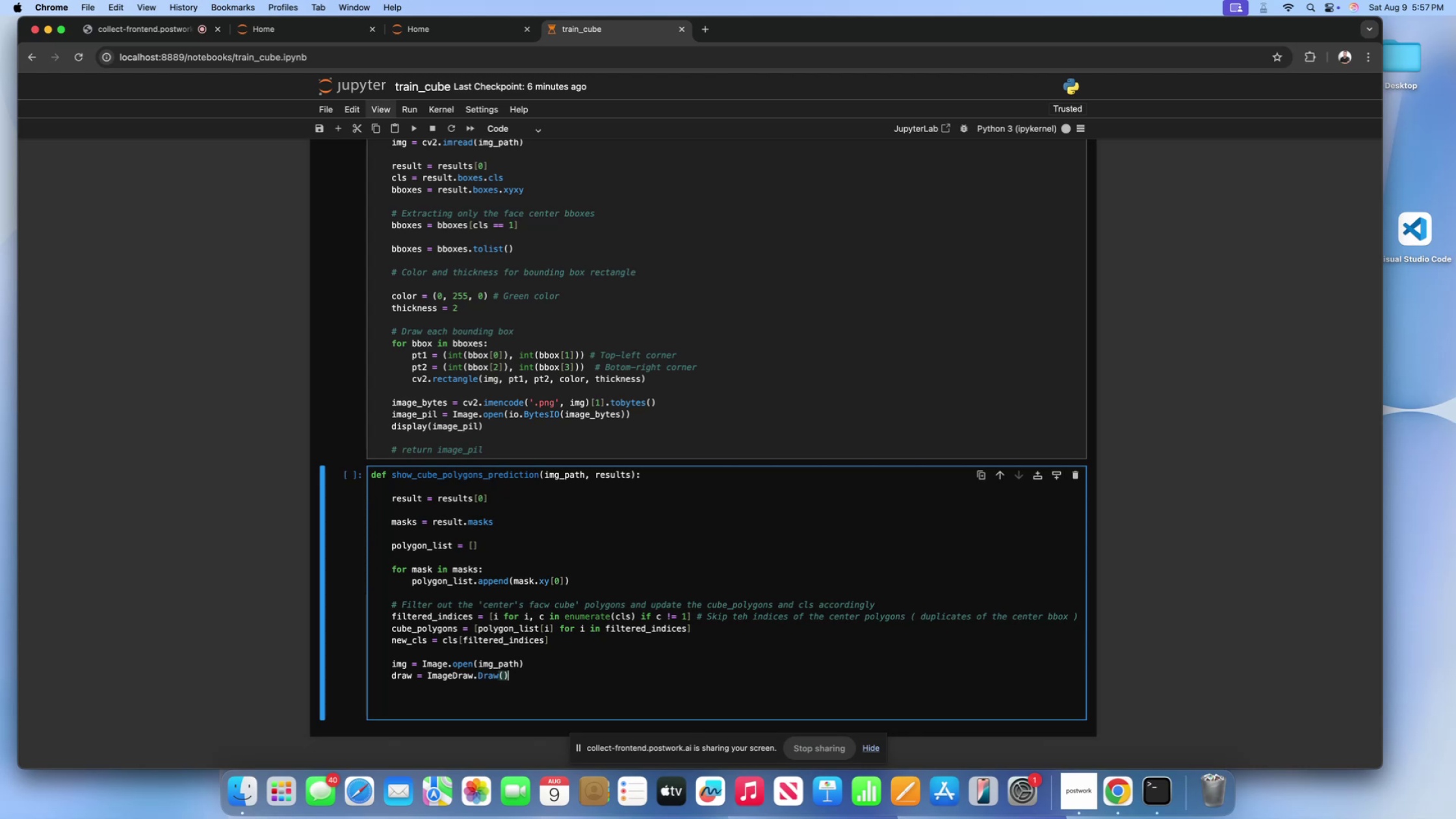 
key(ArrowLeft)
 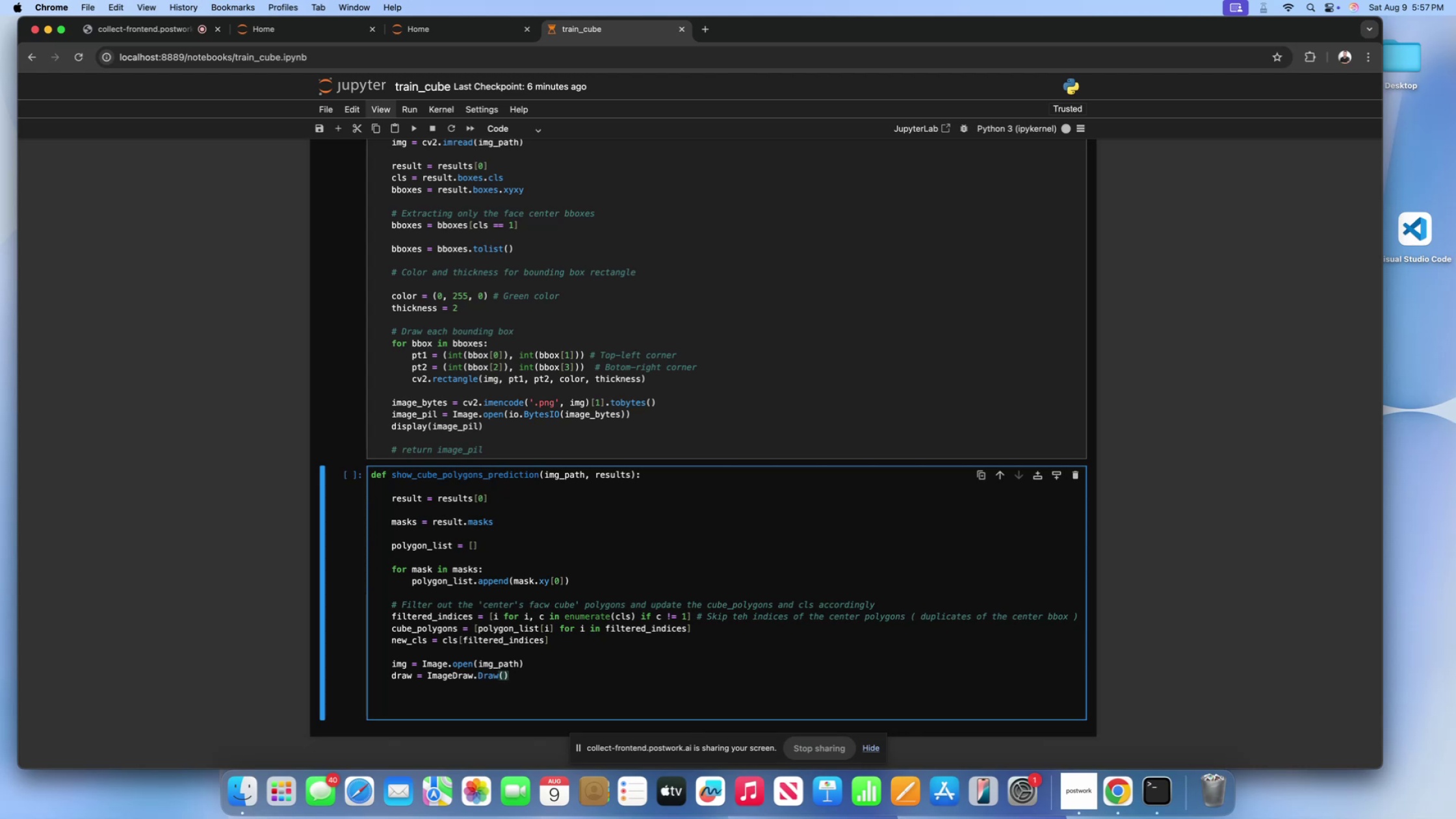 
type(img)
 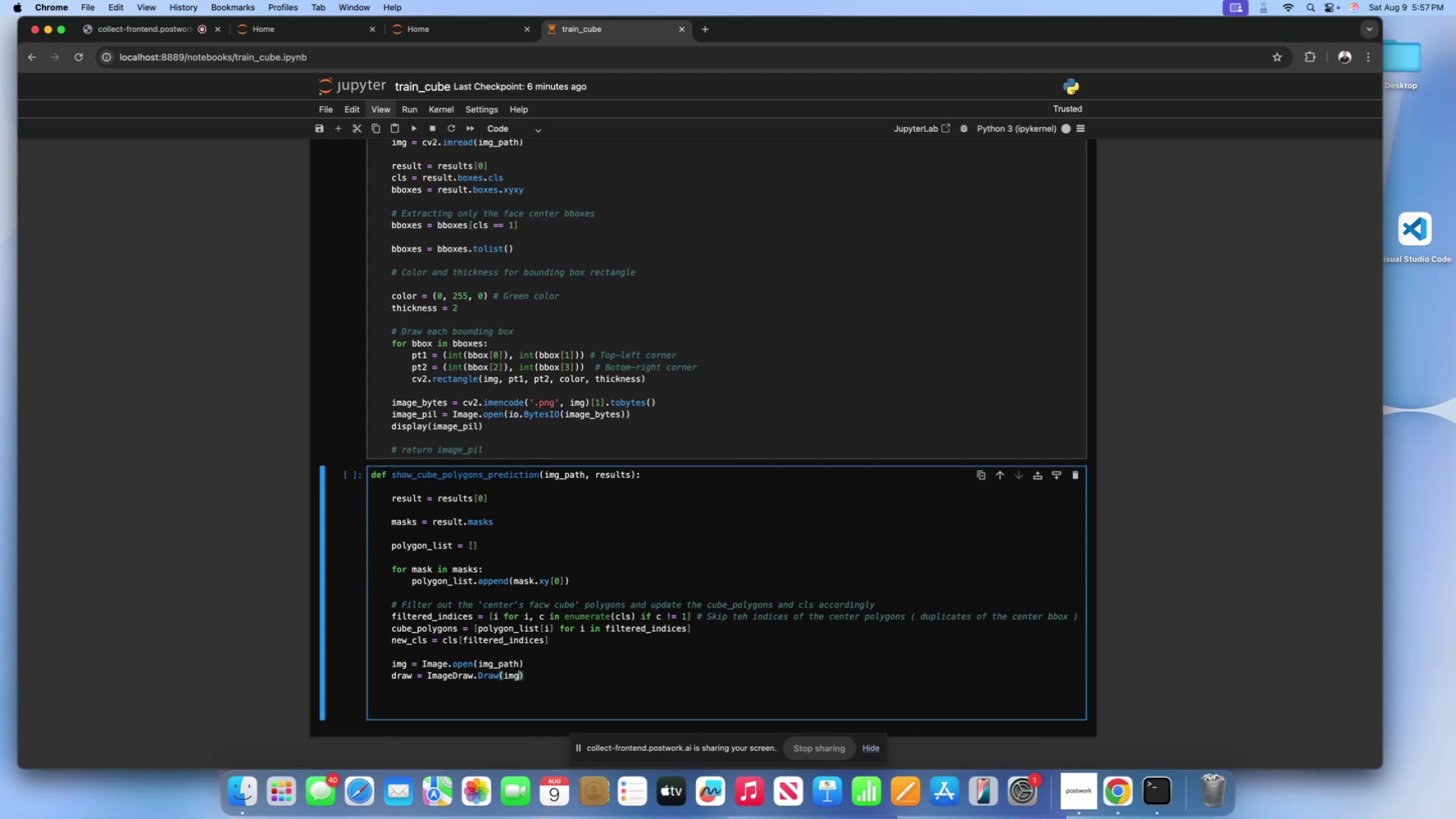 
key(ArrowRight)
 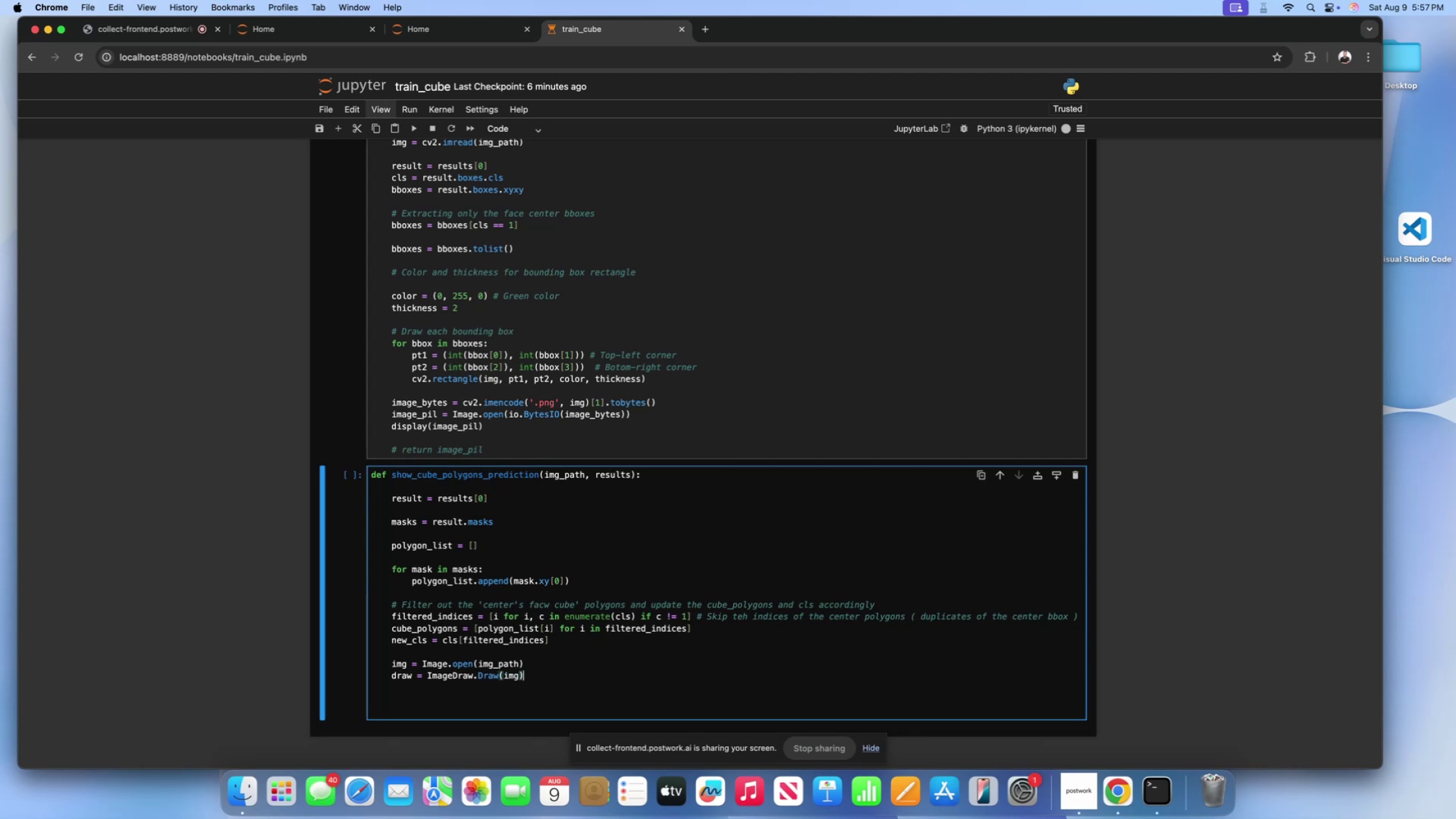 
key(Enter)
 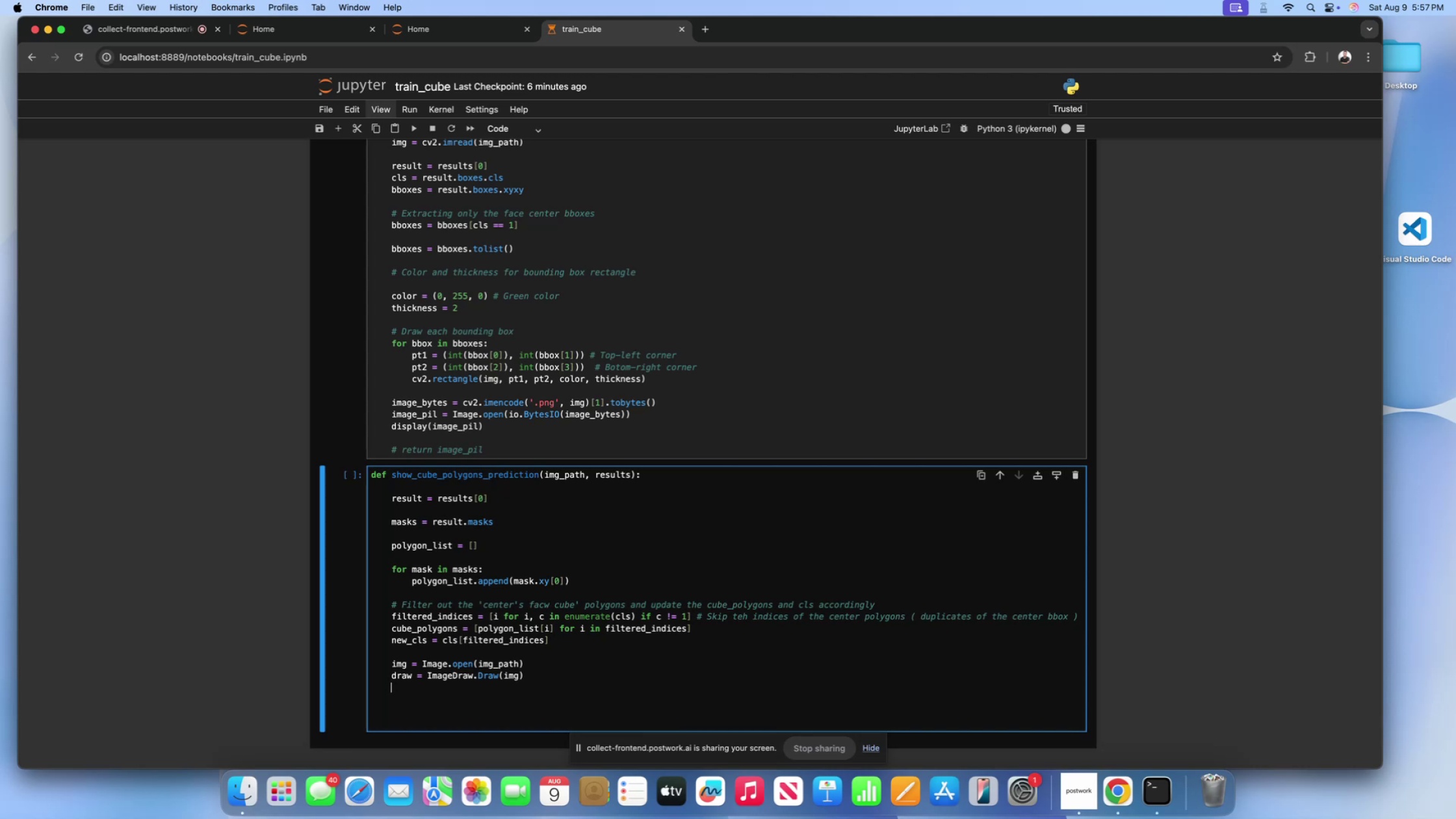 
key(Enter)
 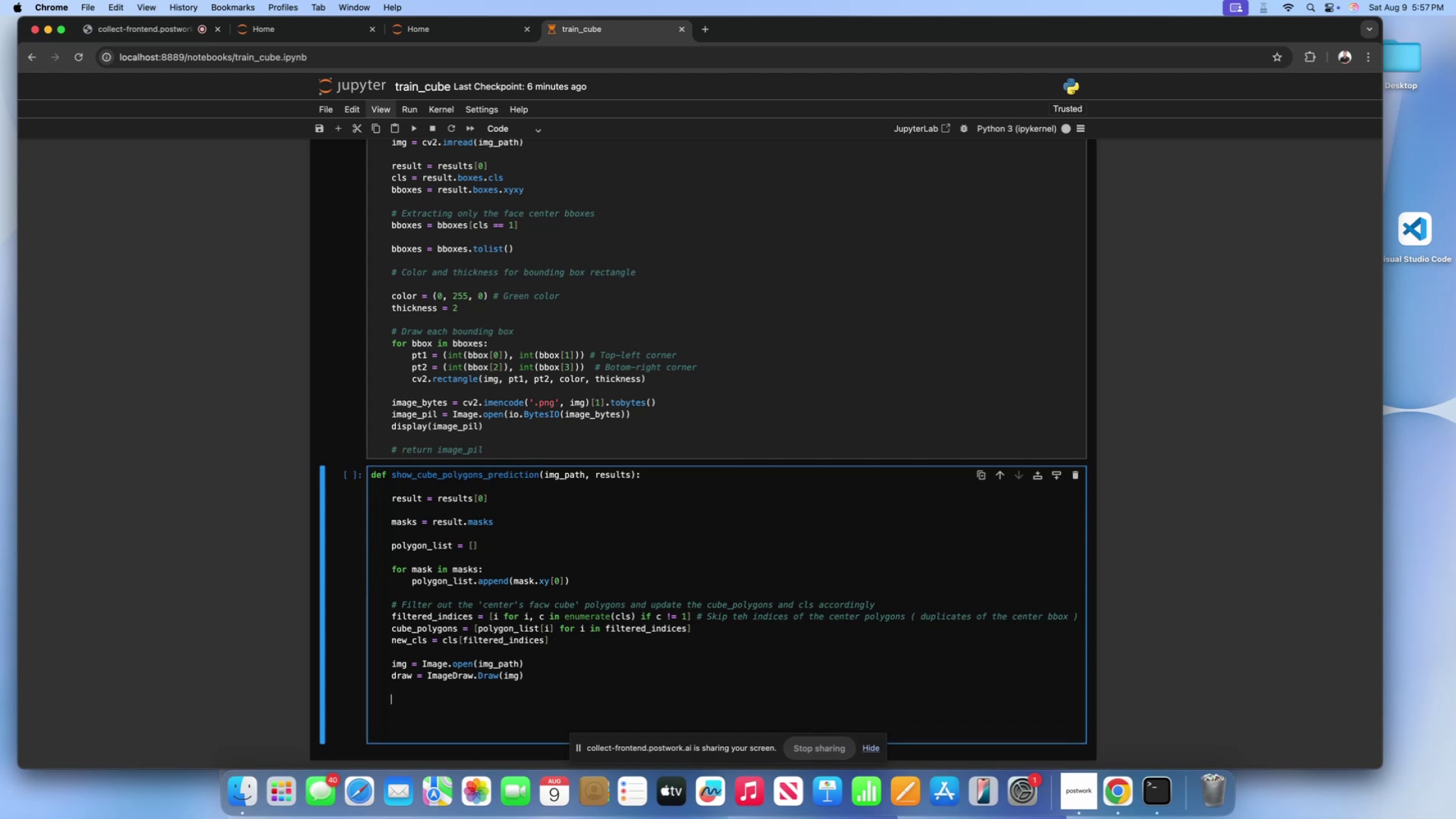 
type(for polygon in )
 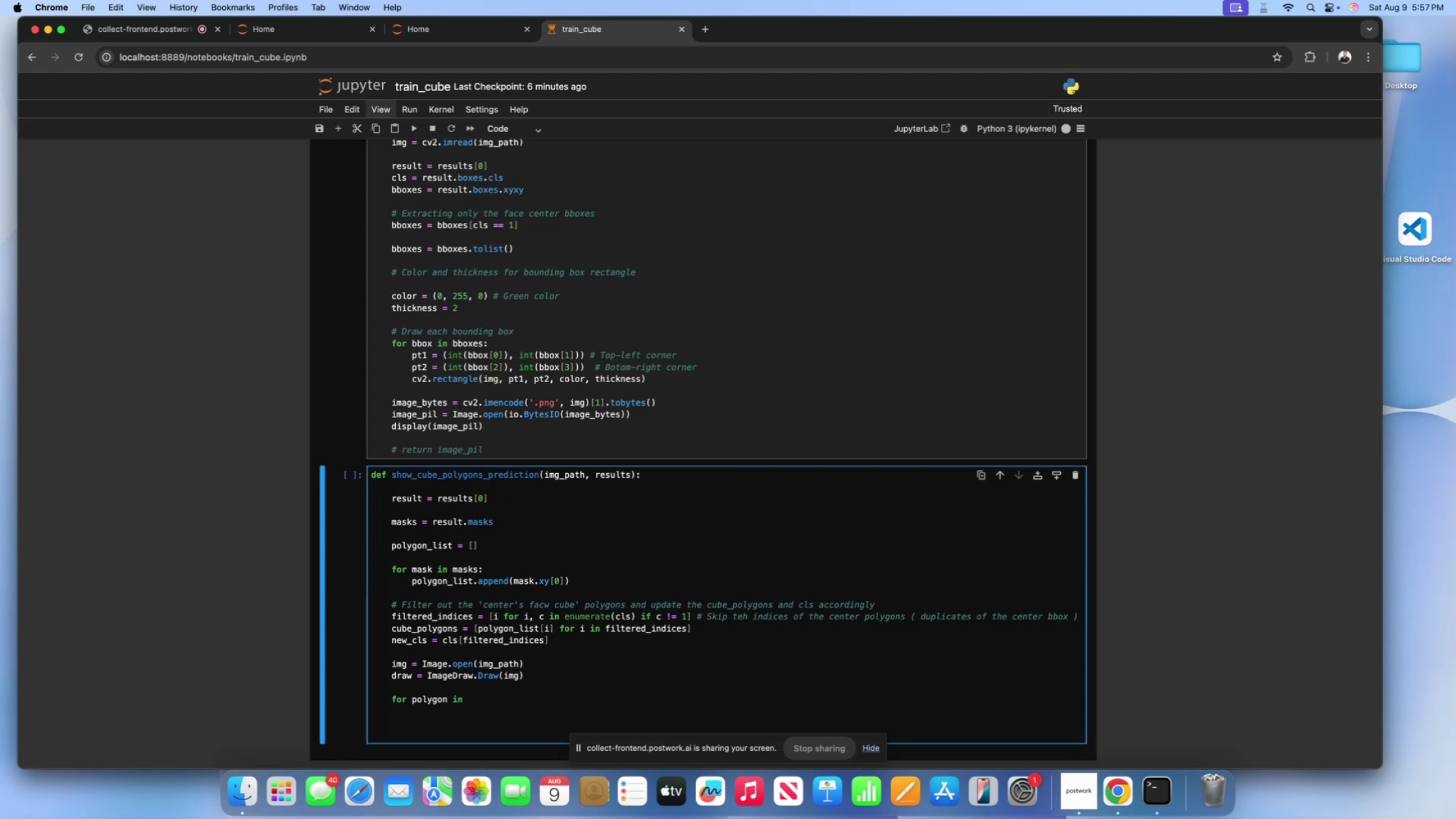 
wait(14.46)
 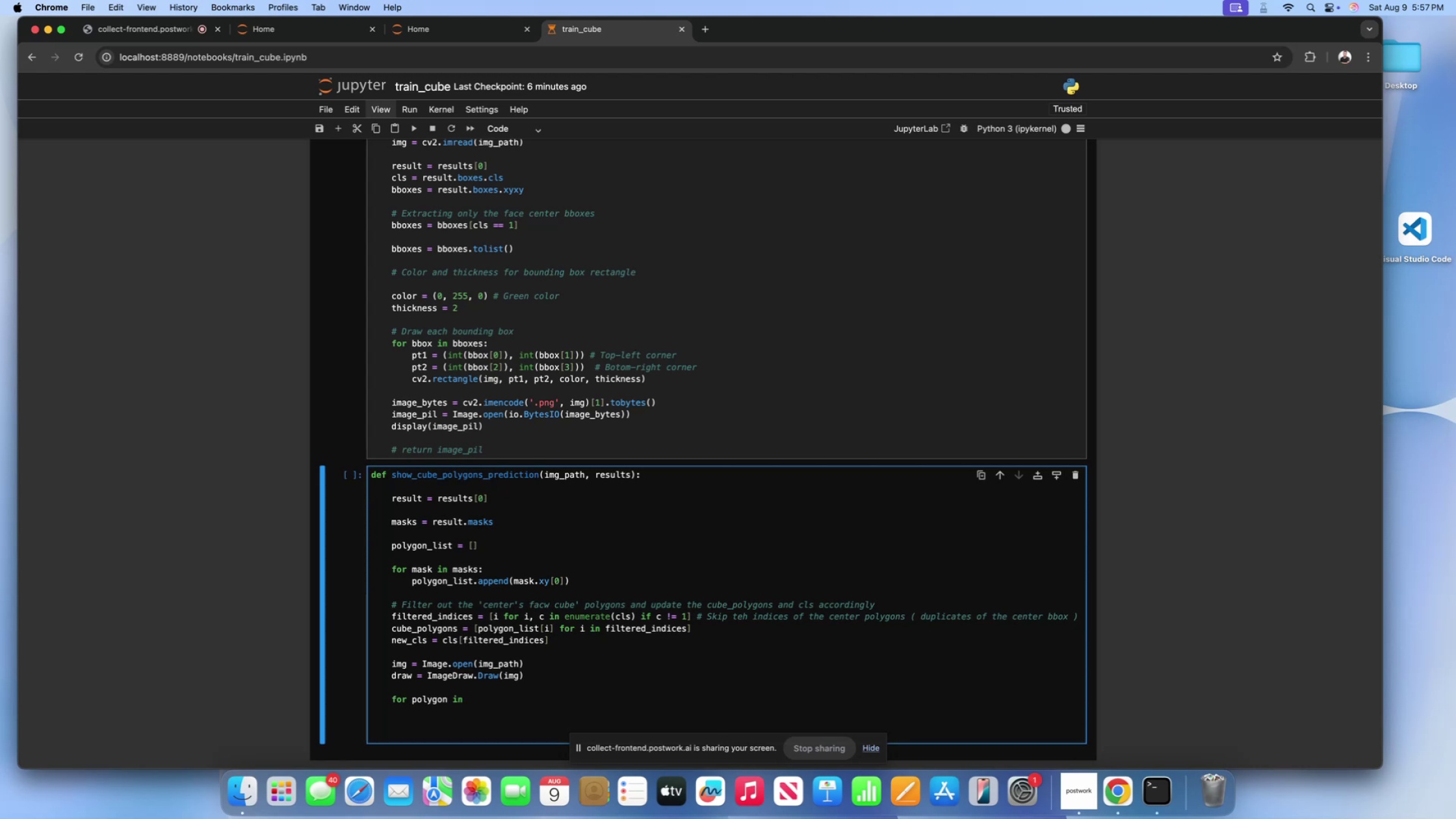 
scroll: coordinate [528, 547], scroll_direction: down, amount: 9.0
 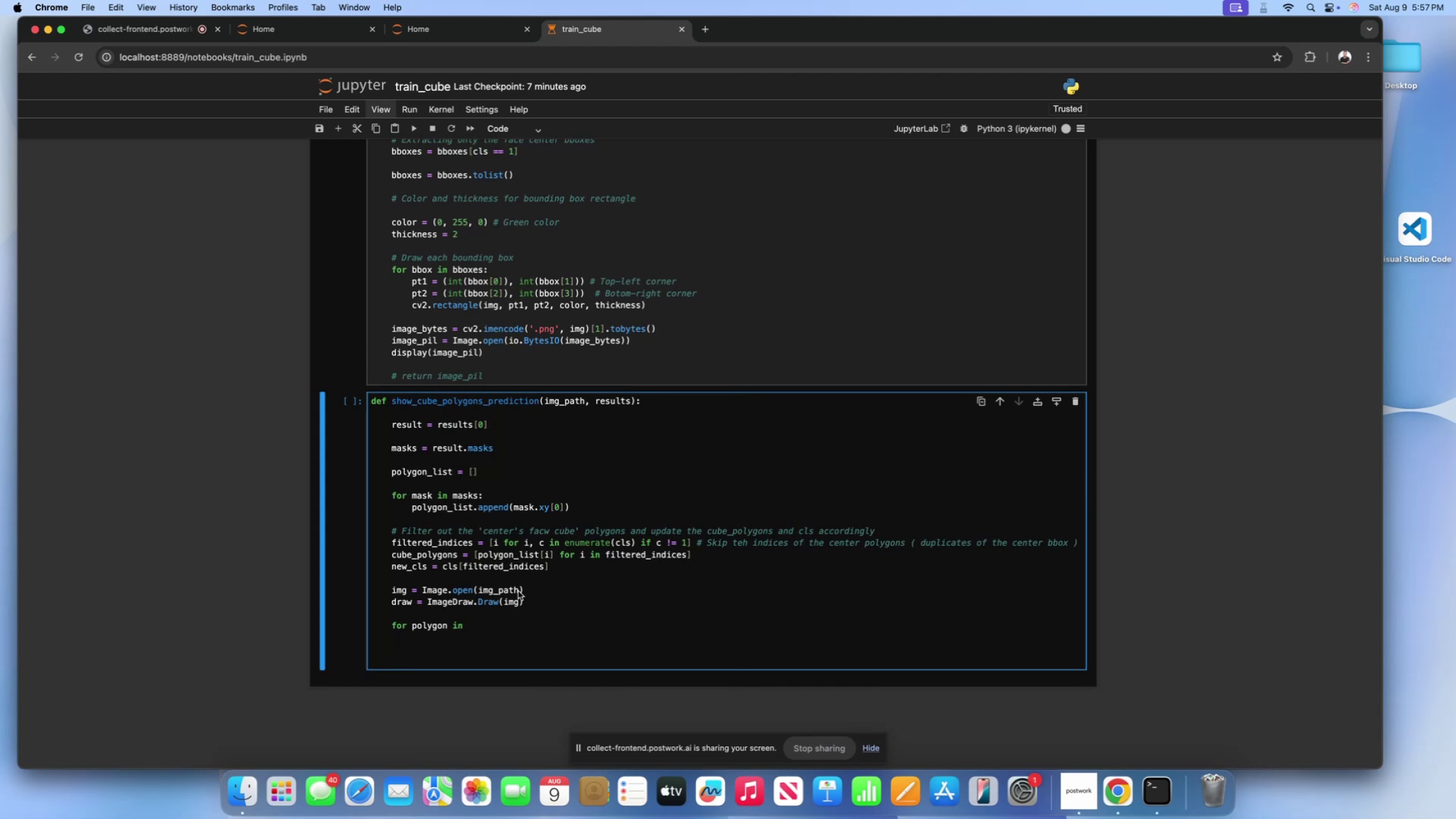 
wait(27.21)
 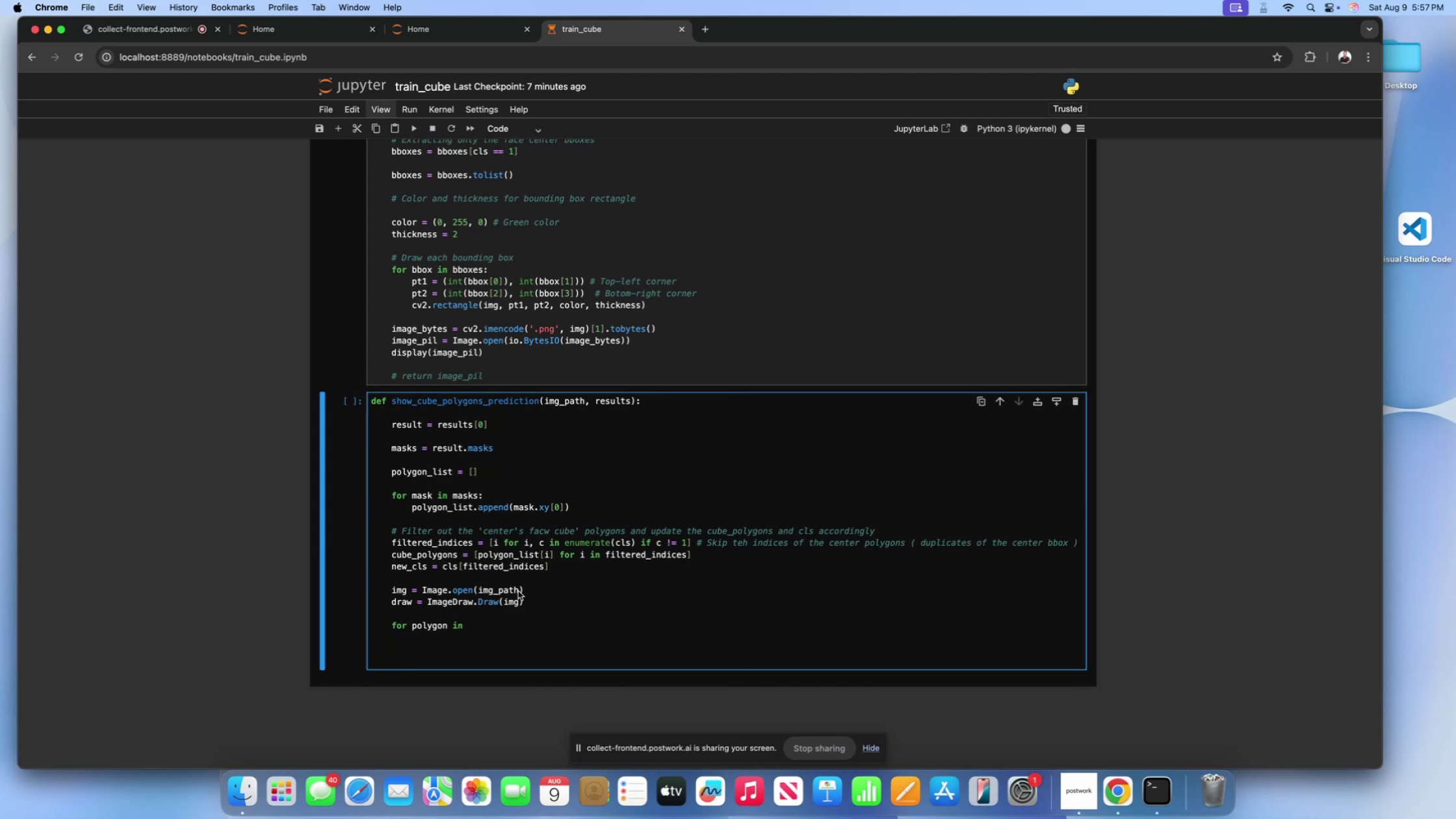 
type(cube_polygons:)
 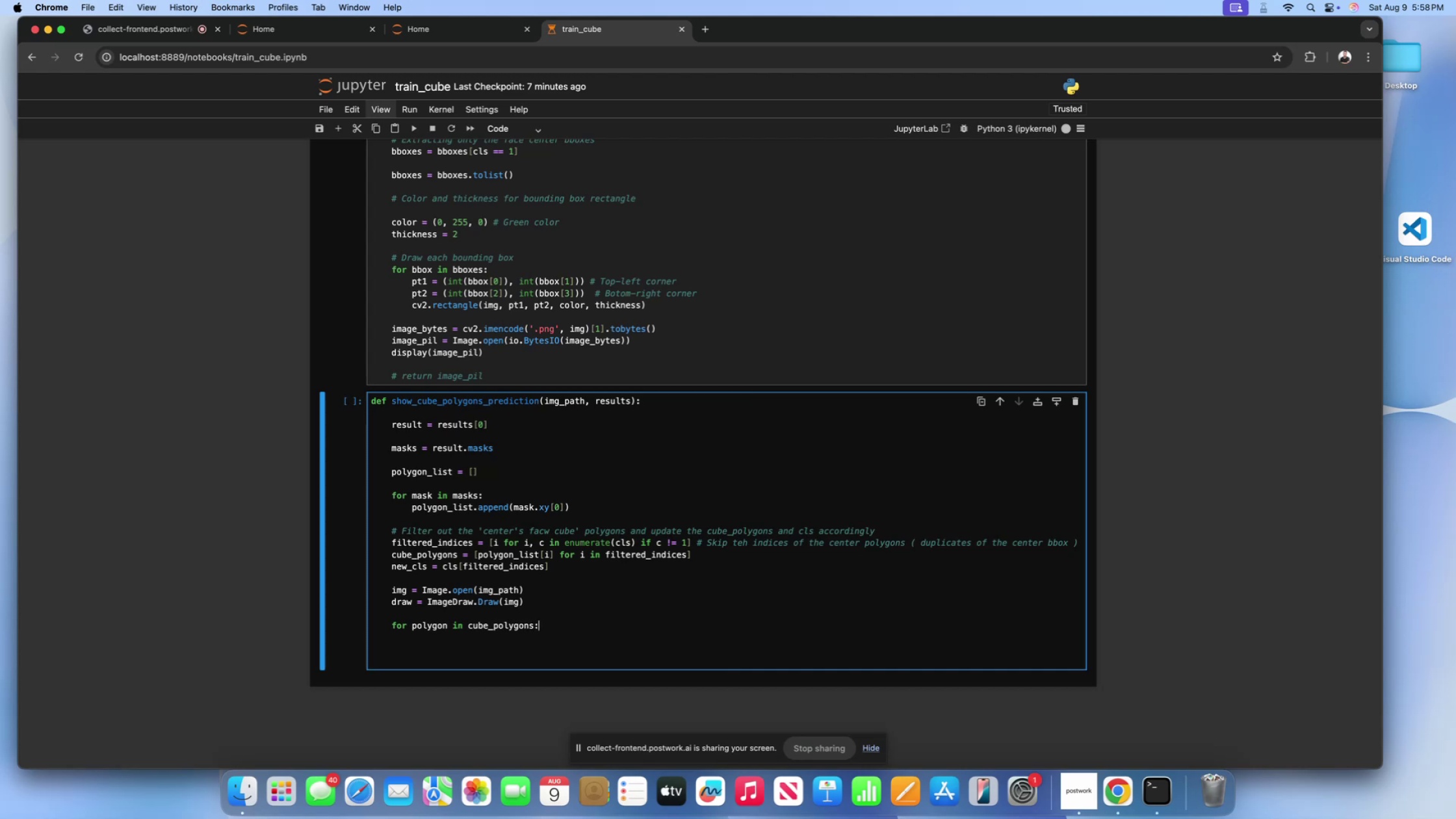 
key(Enter)
 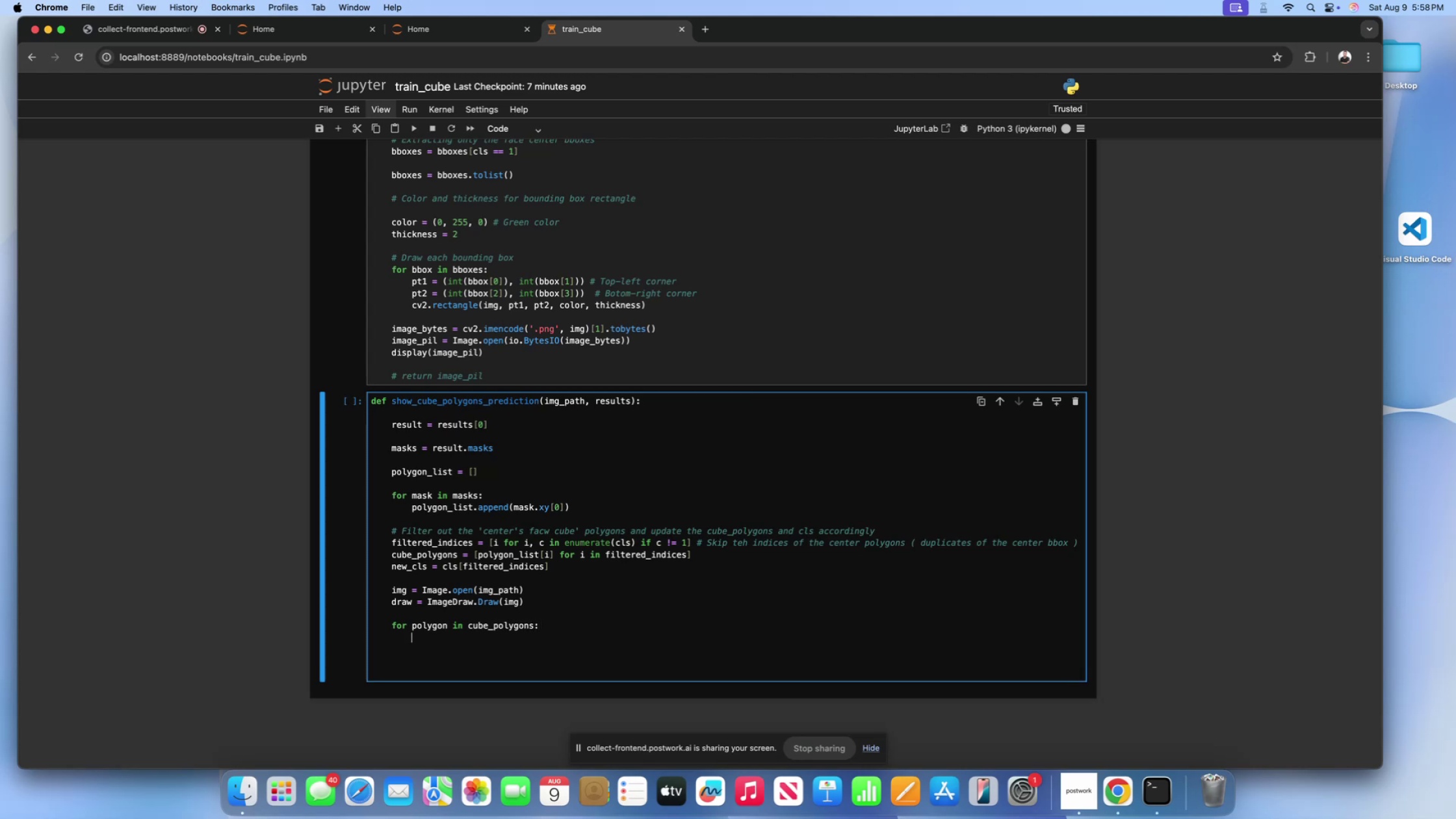 
type(dt)
key(Backspace)
type(raw.polygon())
 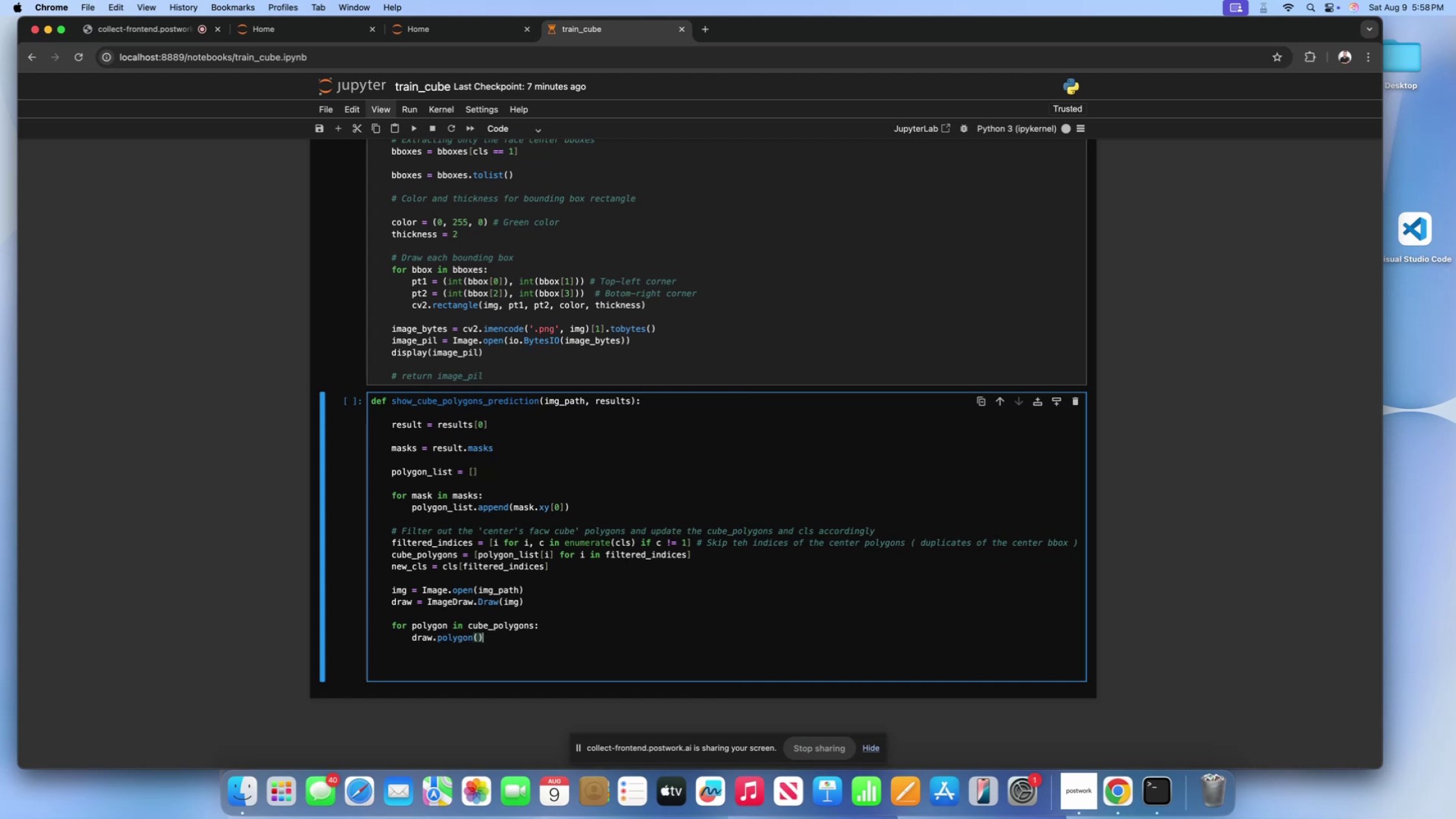 
key(ArrowLeft)
 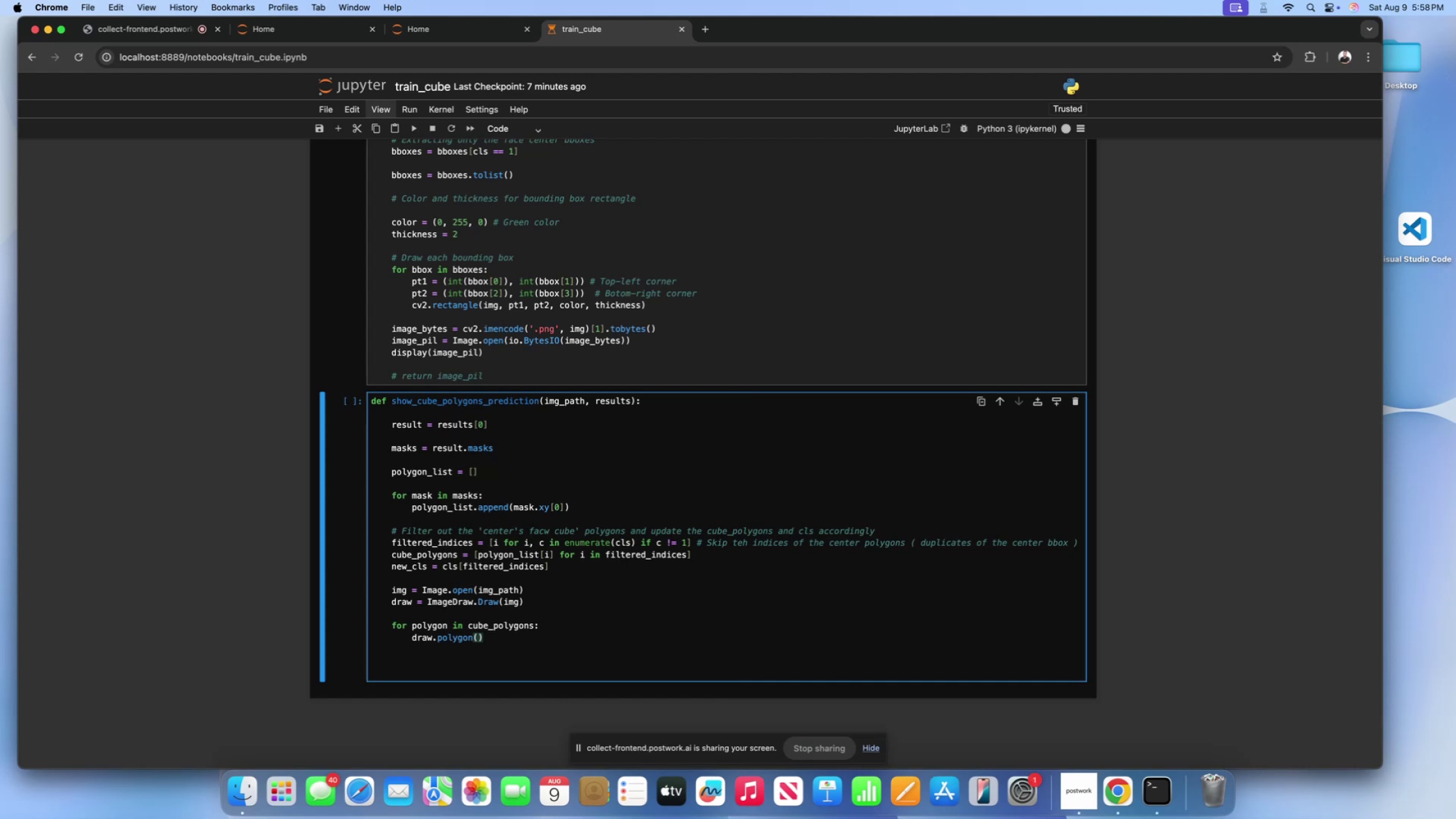 
type(polygon, outline=())
 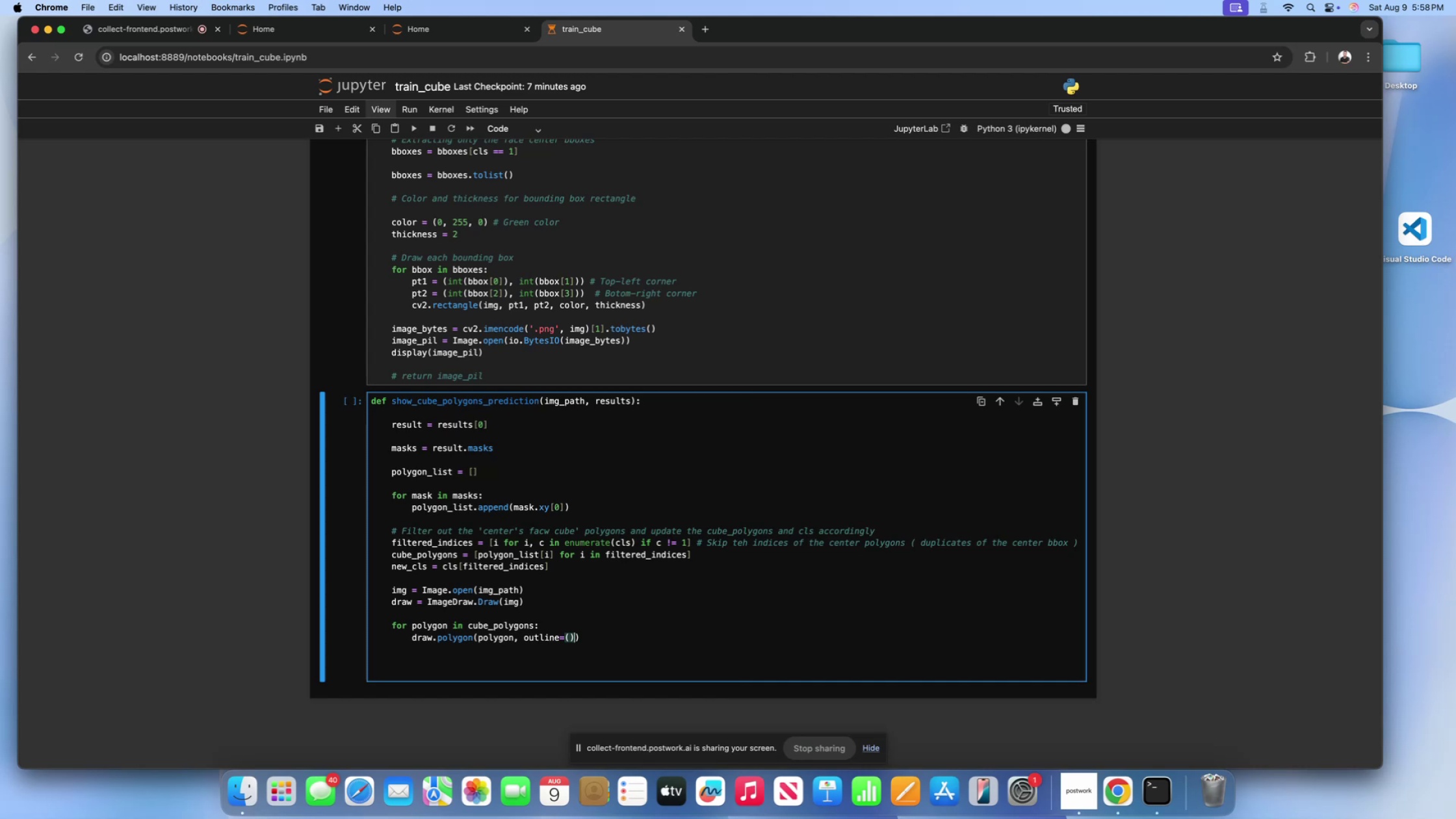 
key(ArrowLeft)
 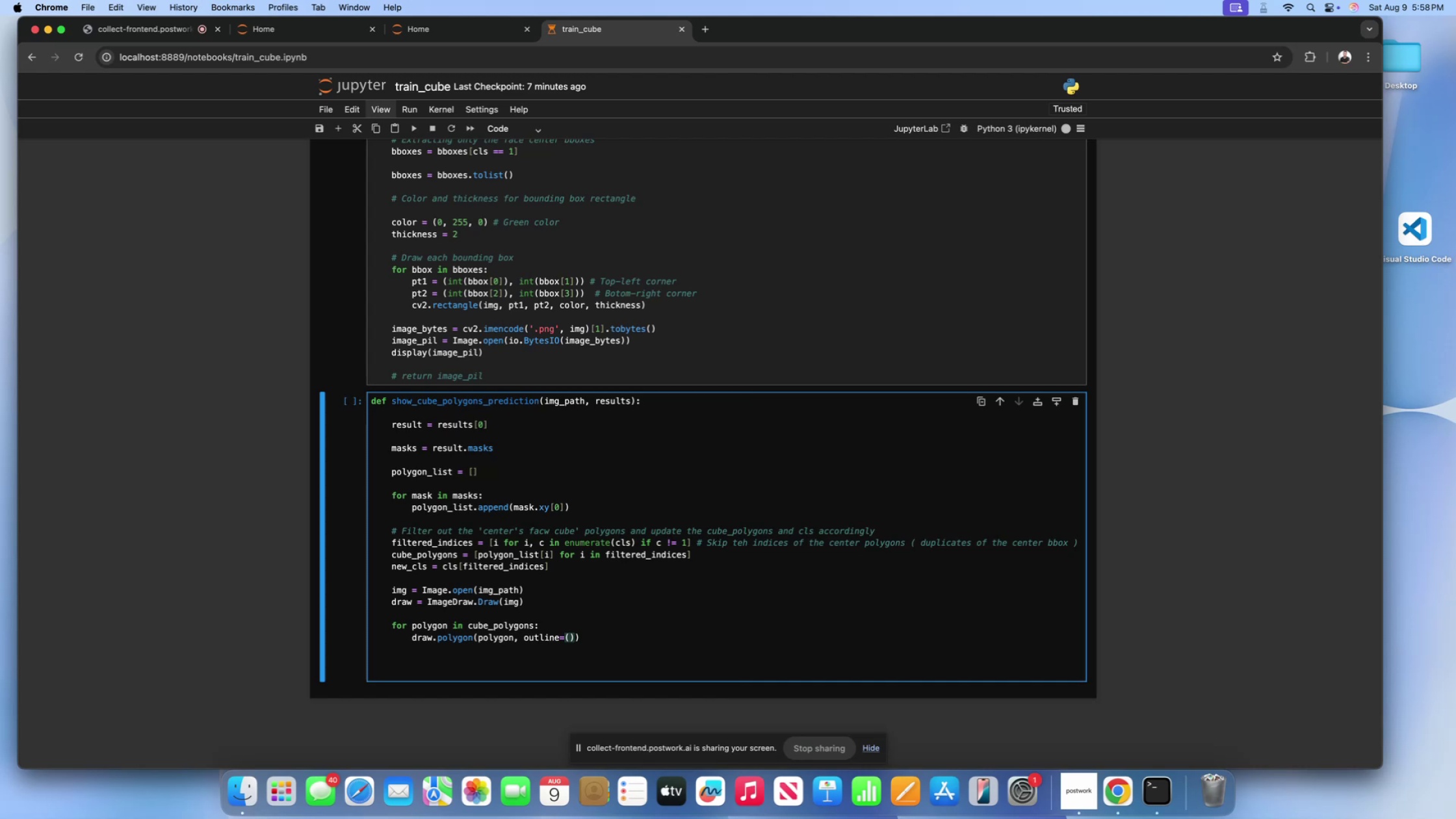 
type(0,255,0)
 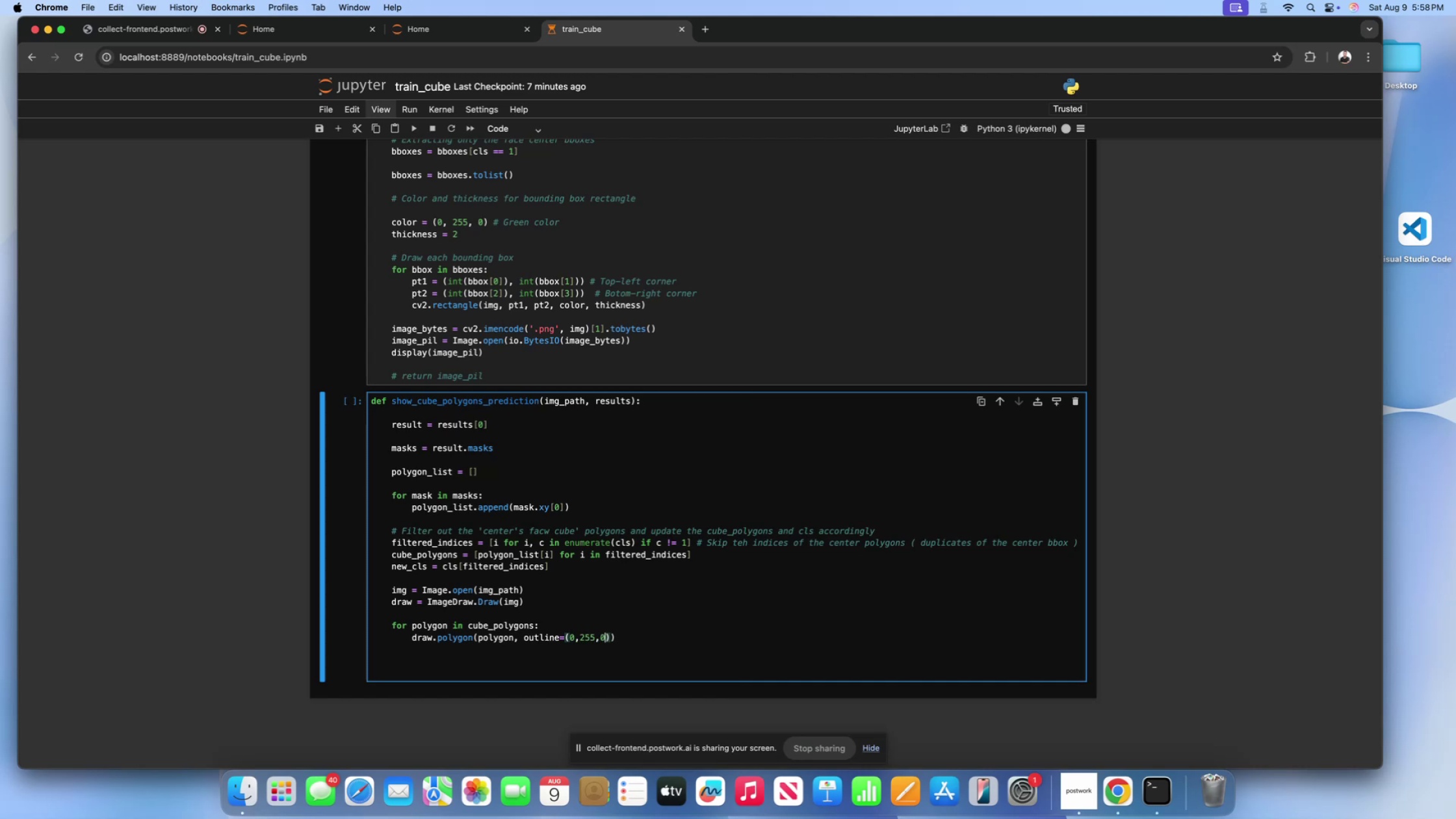 
key(ArrowRight)
 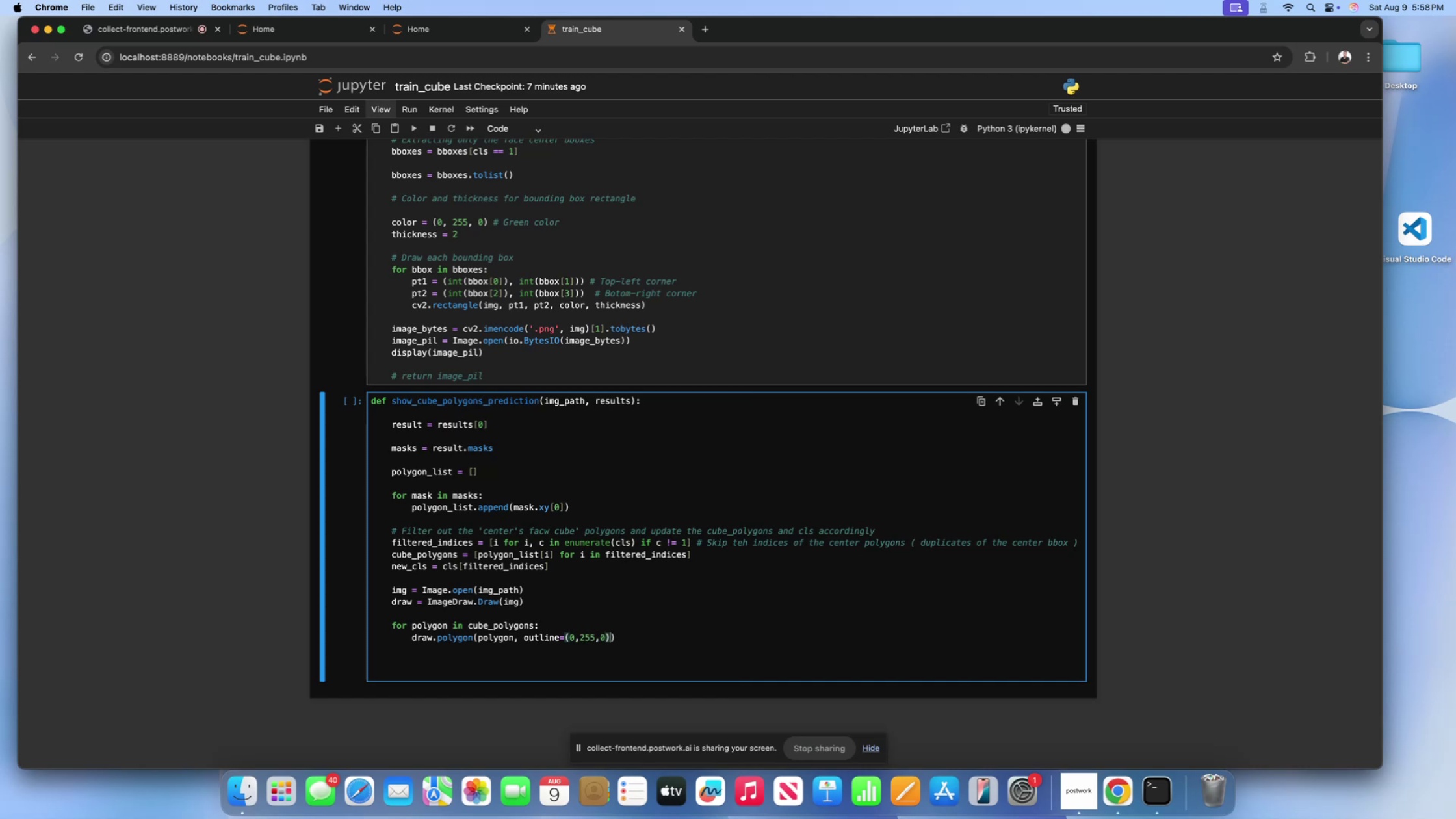 
type(, wisth=5)
 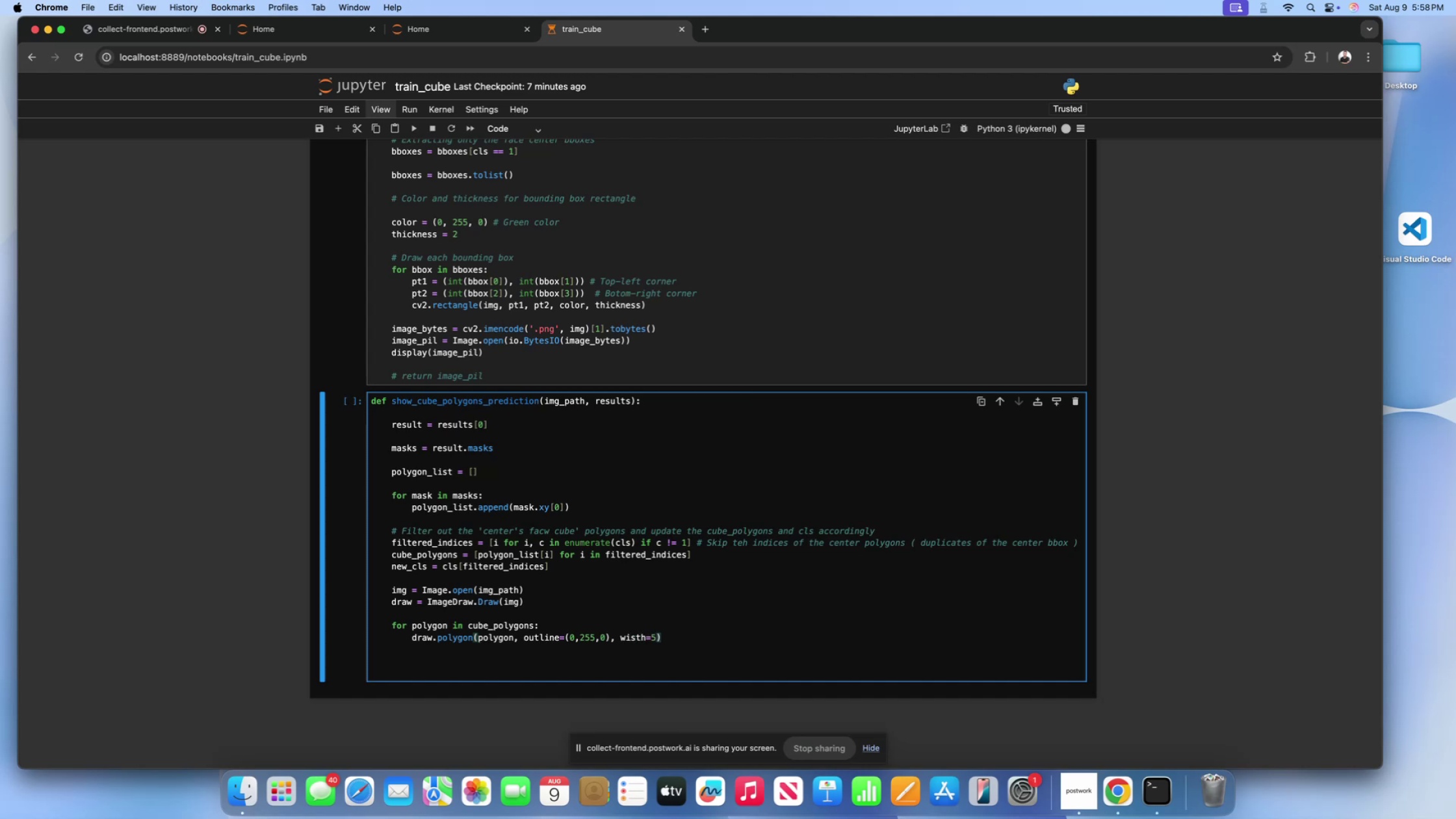 
key(ArrowRight)
 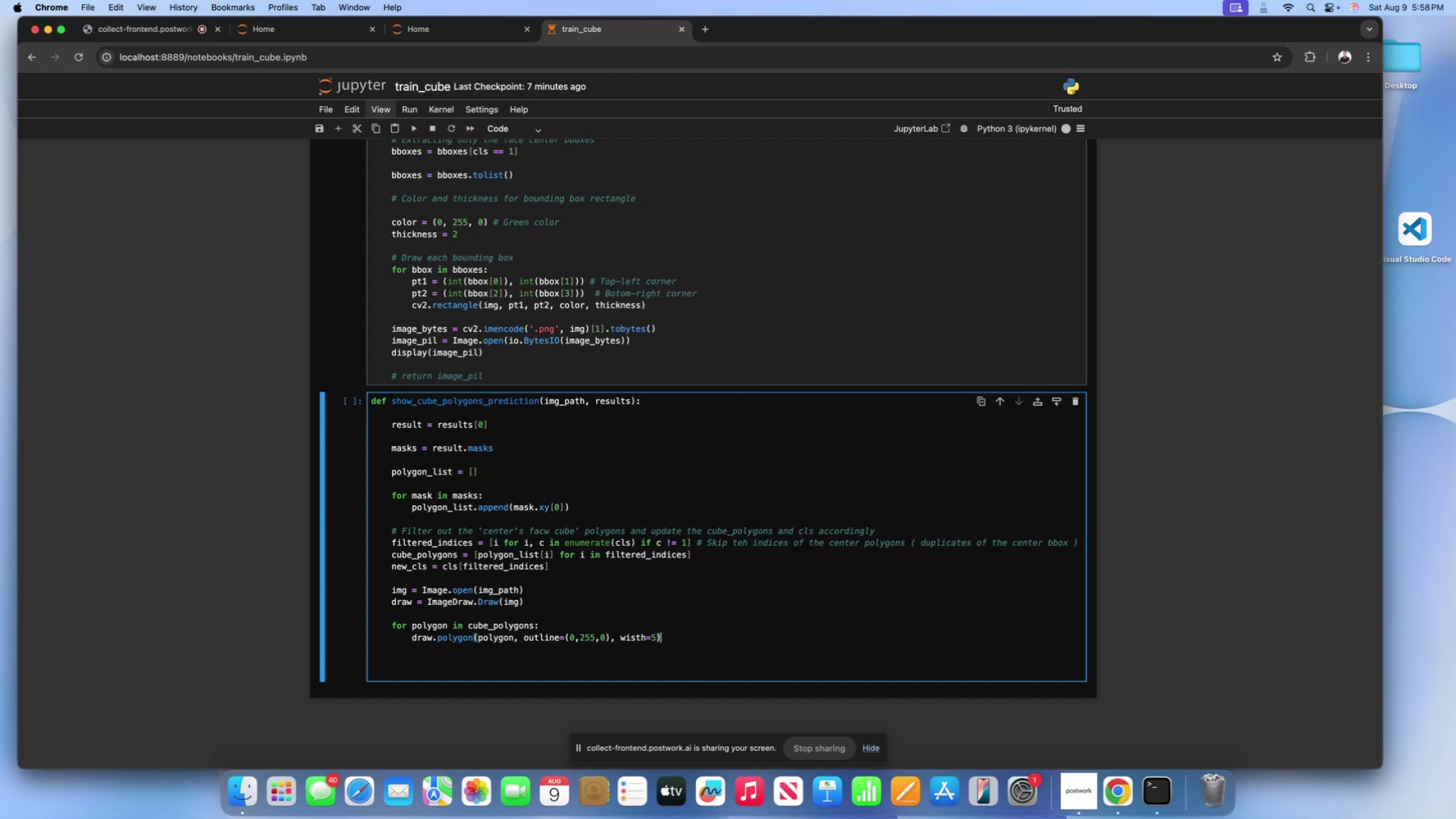 
key(Enter)
 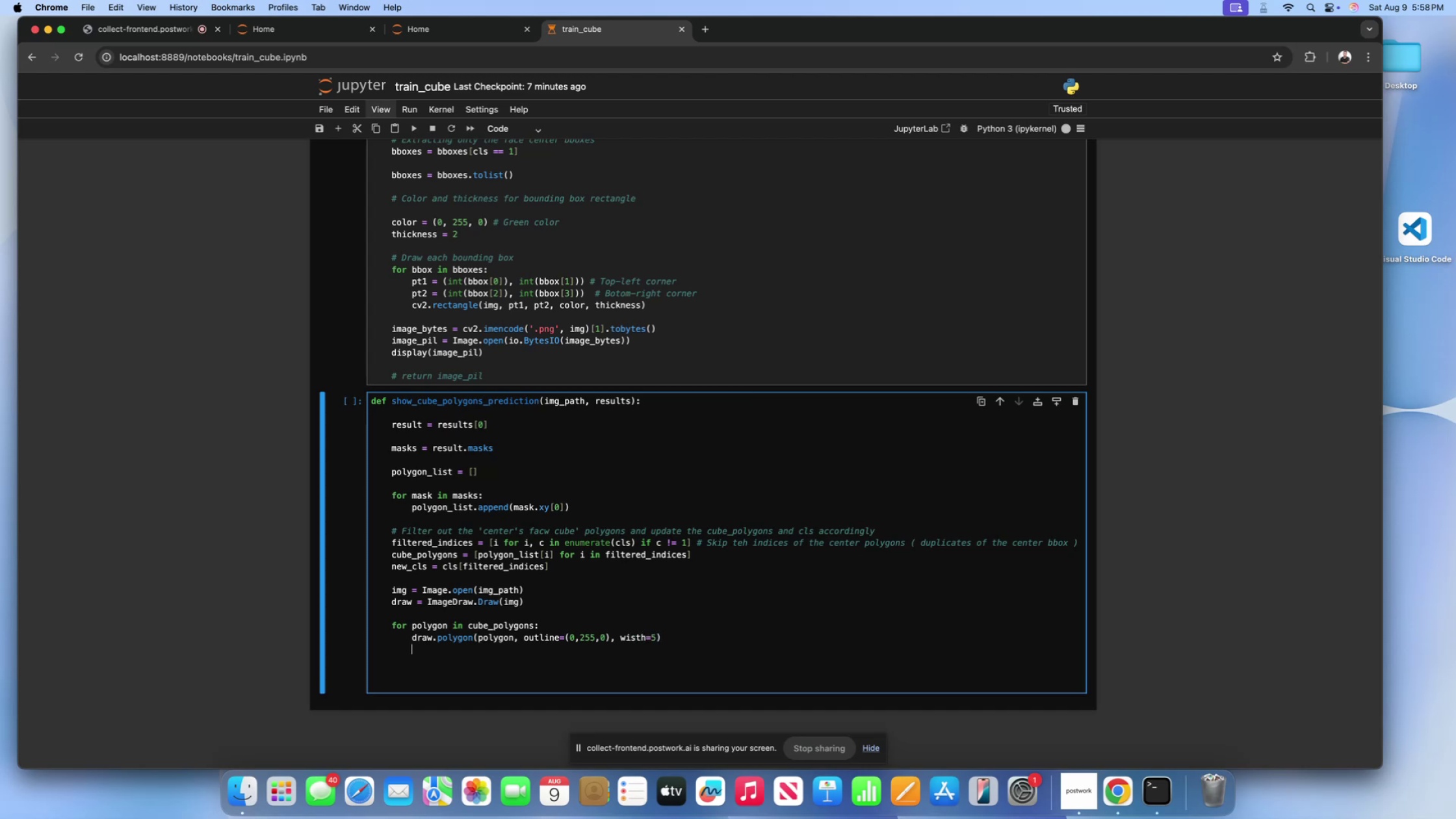 
key(Enter)
 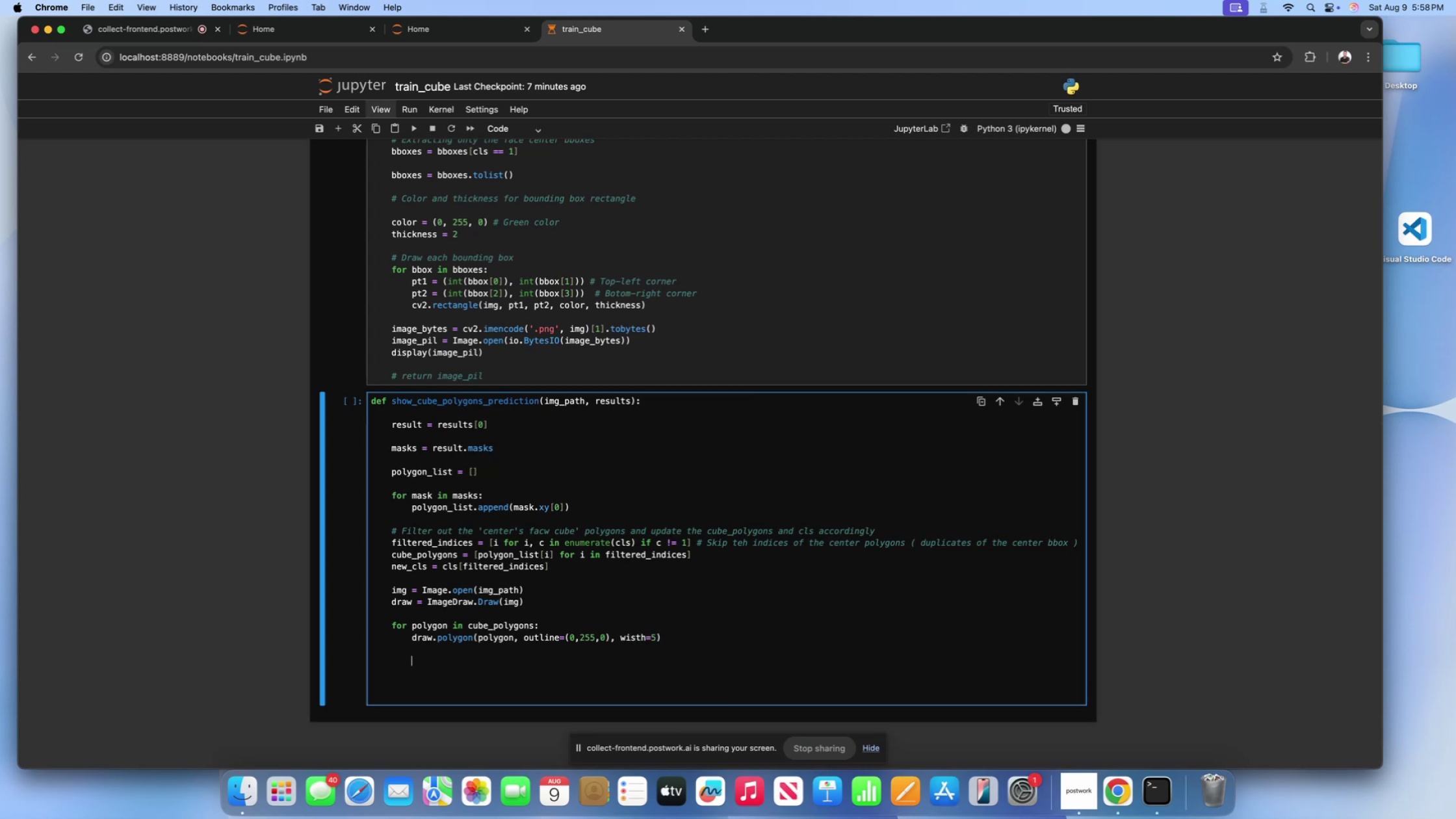 
key(Backspace)
type(img)
 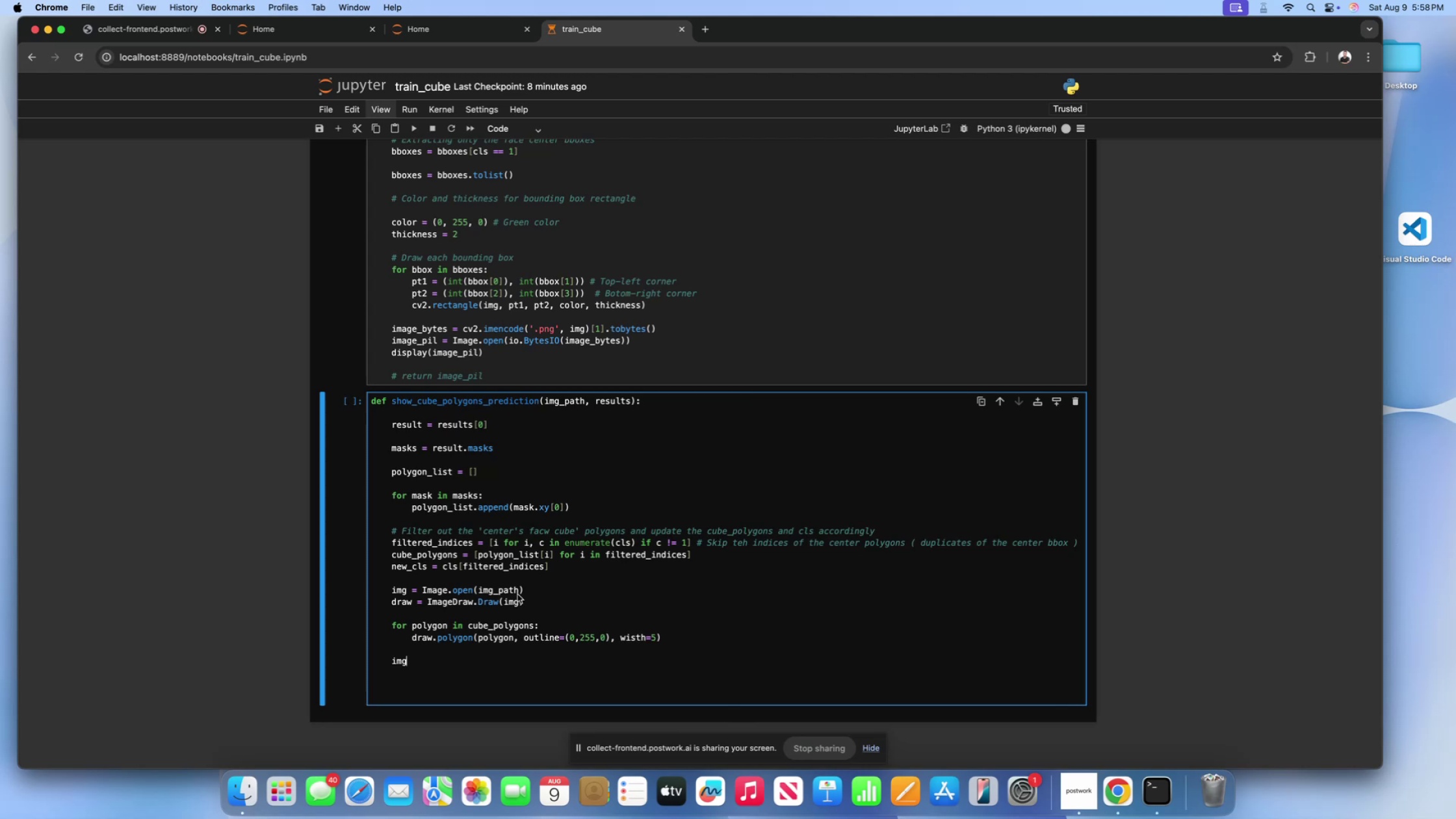 
left_click([439, 689])
 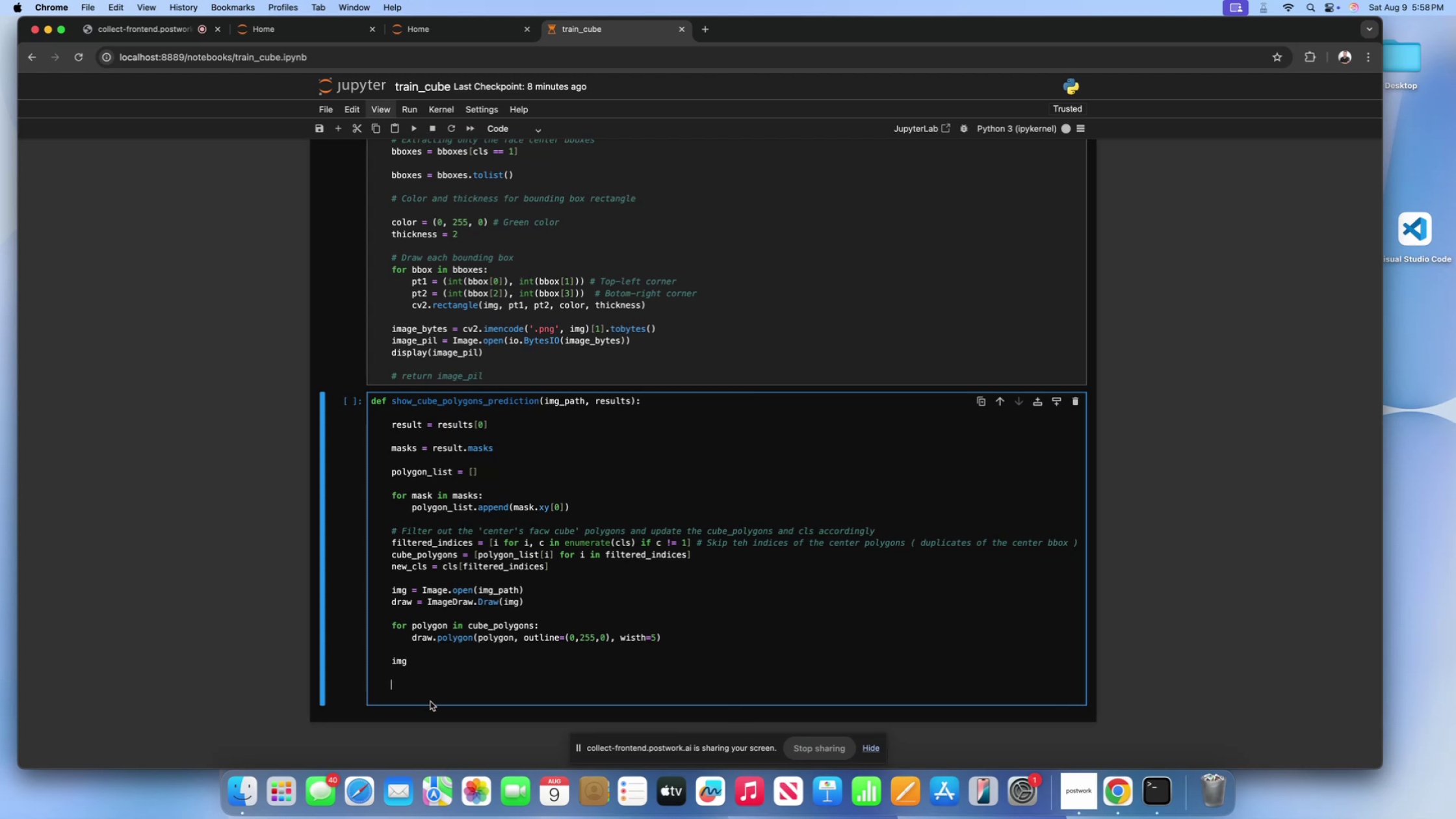 
left_click([430, 701])
 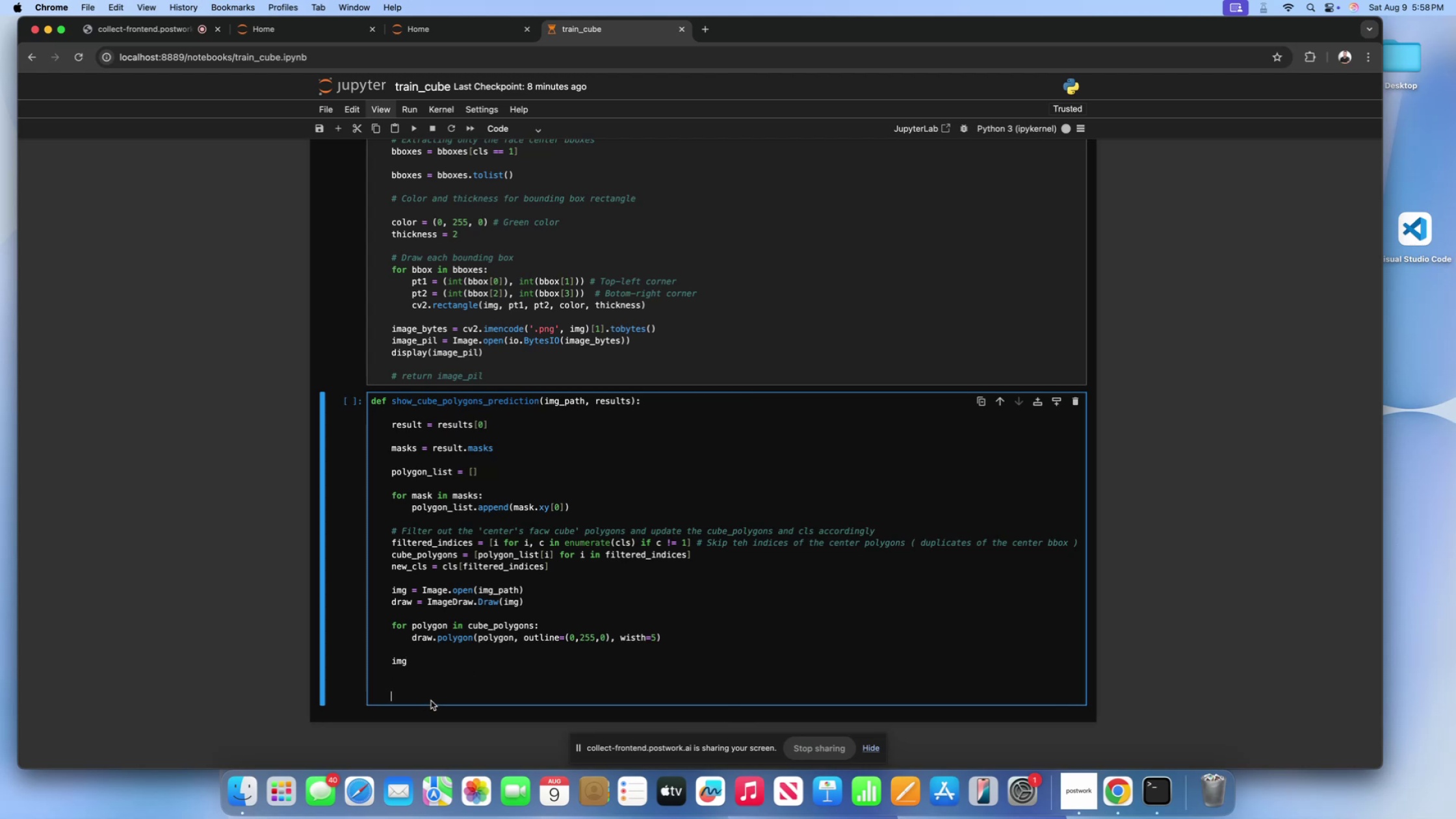 
key(Backspace)
 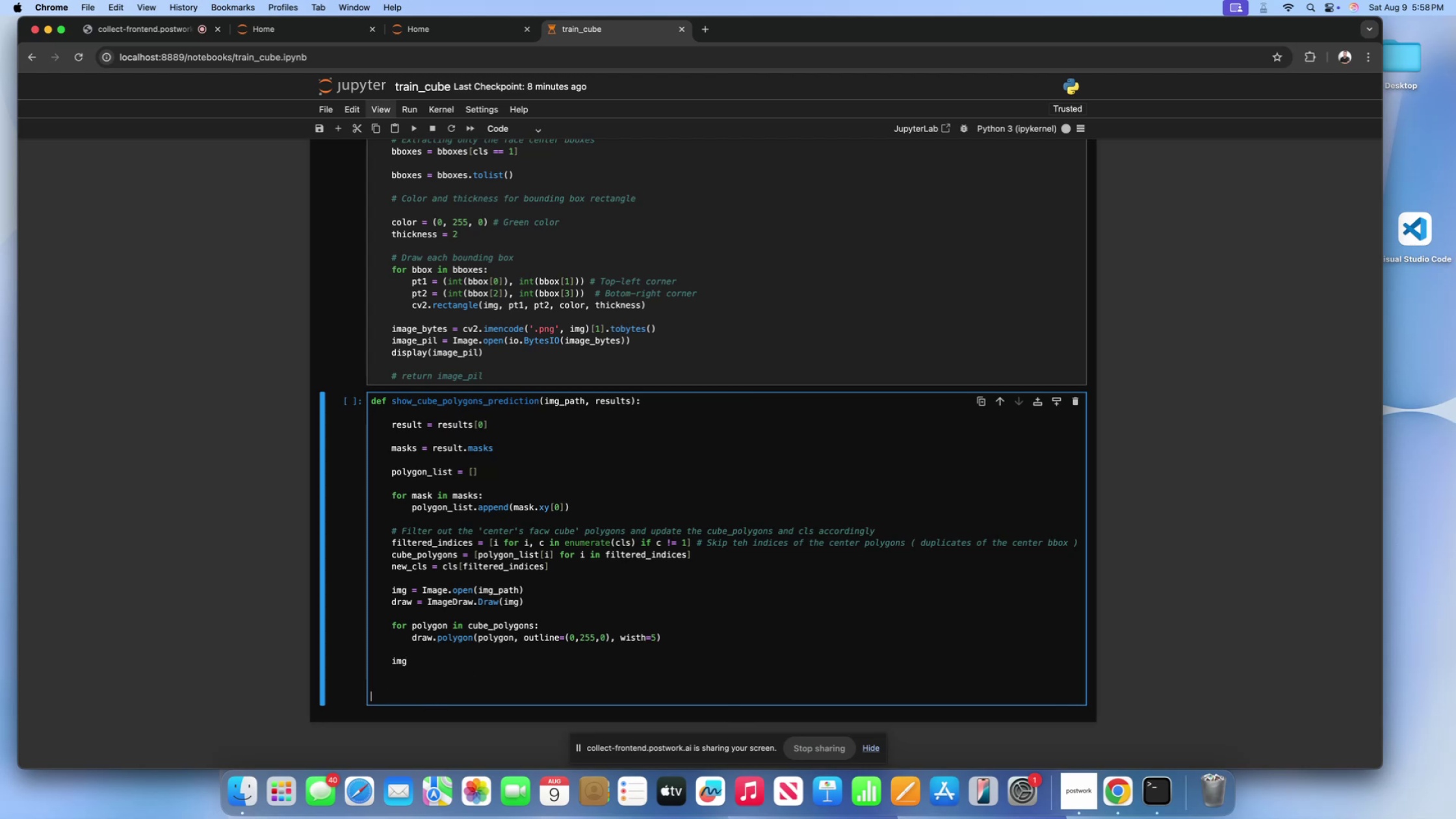 
key(Backspace)
 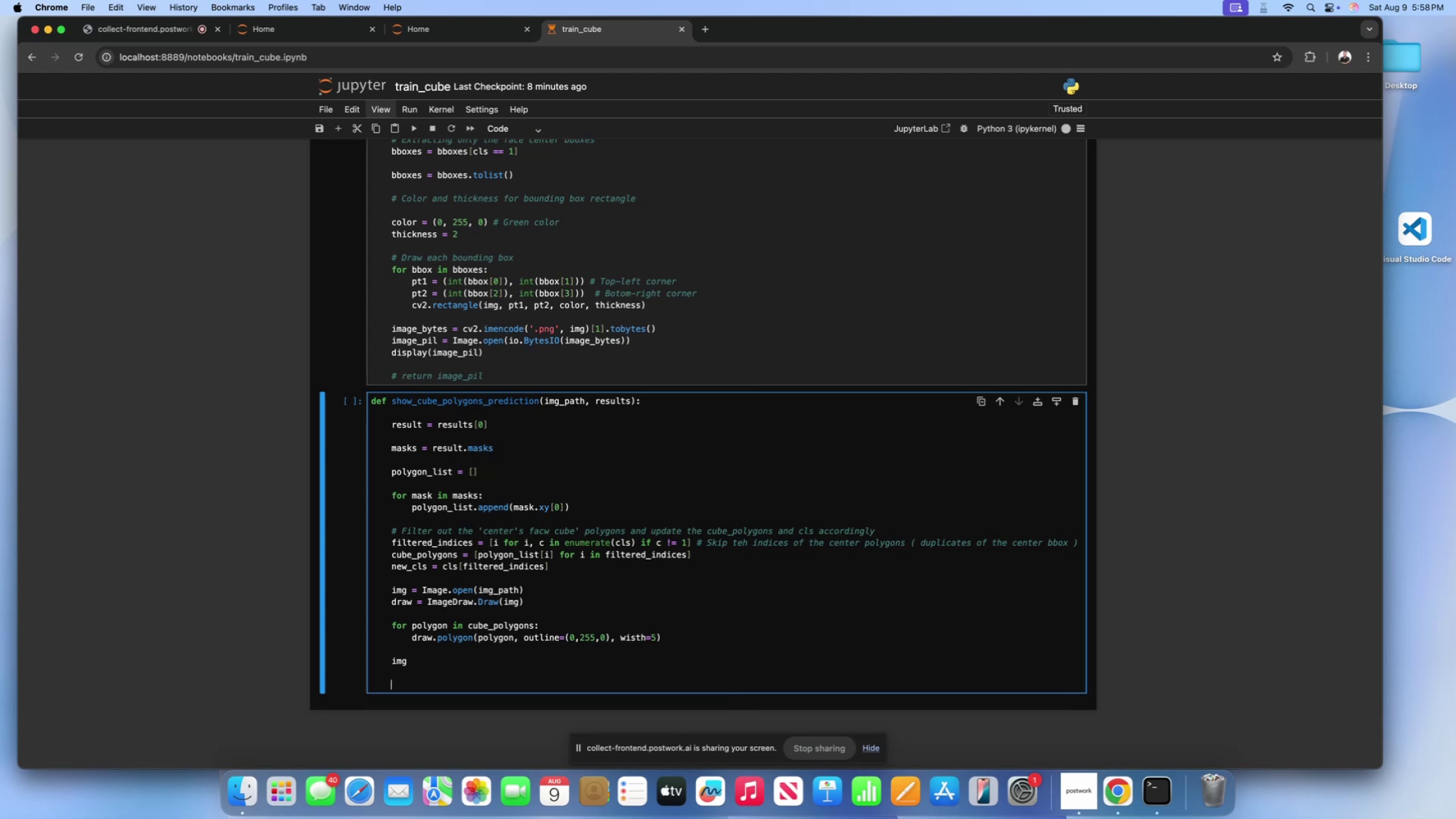 
key(Backspace)
 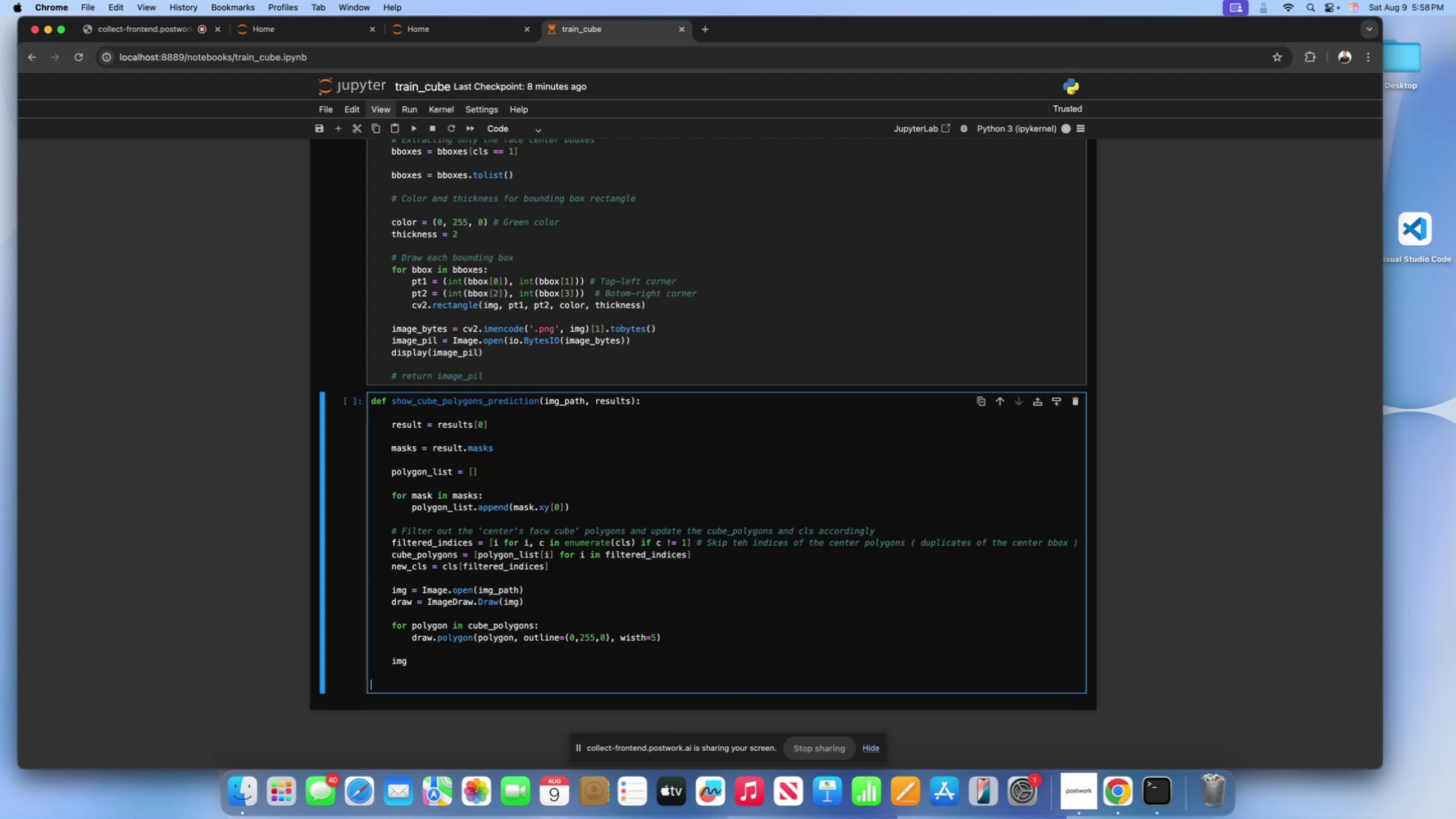 
key(Backspace)
 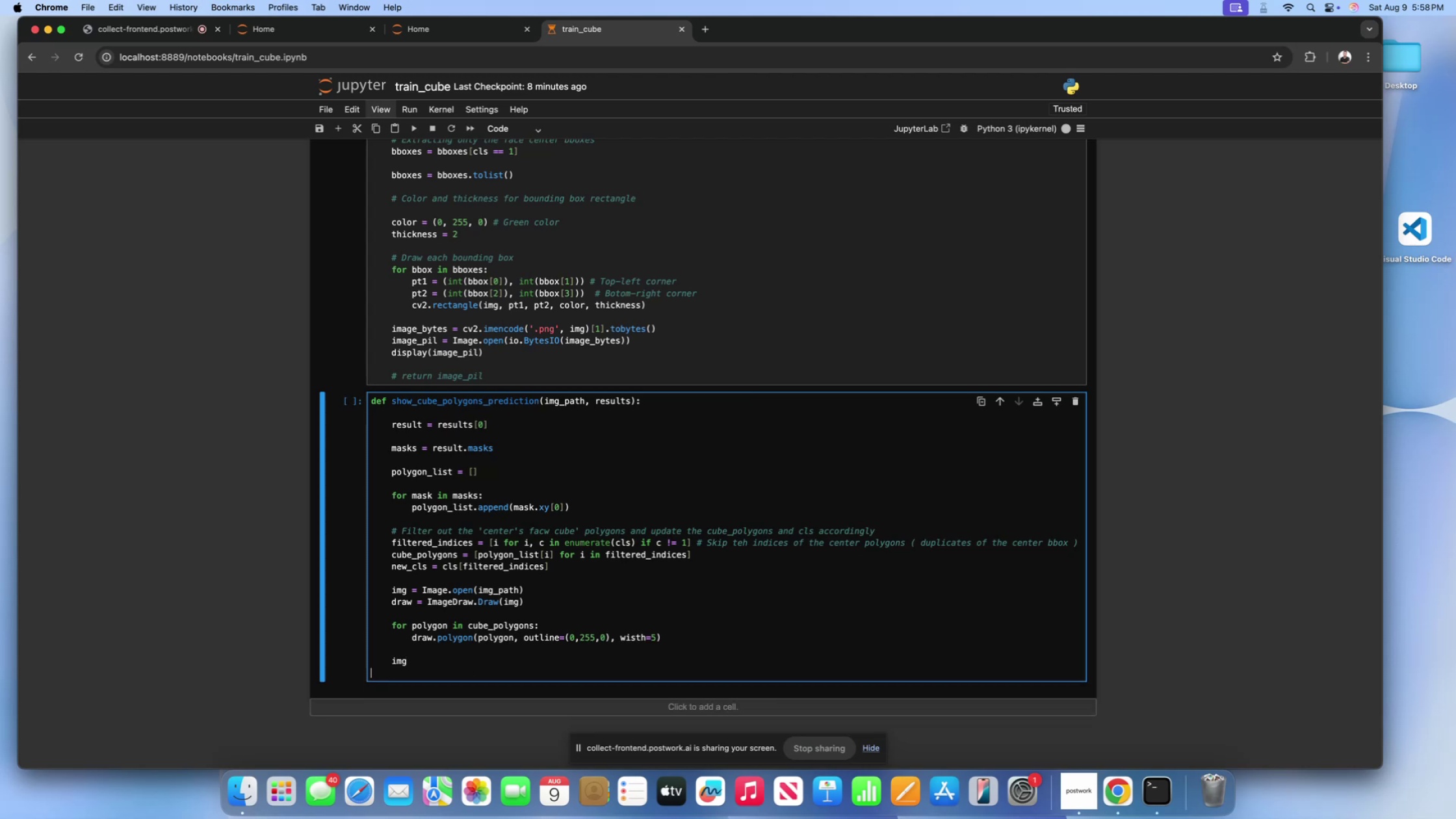 
key(Backspace)
 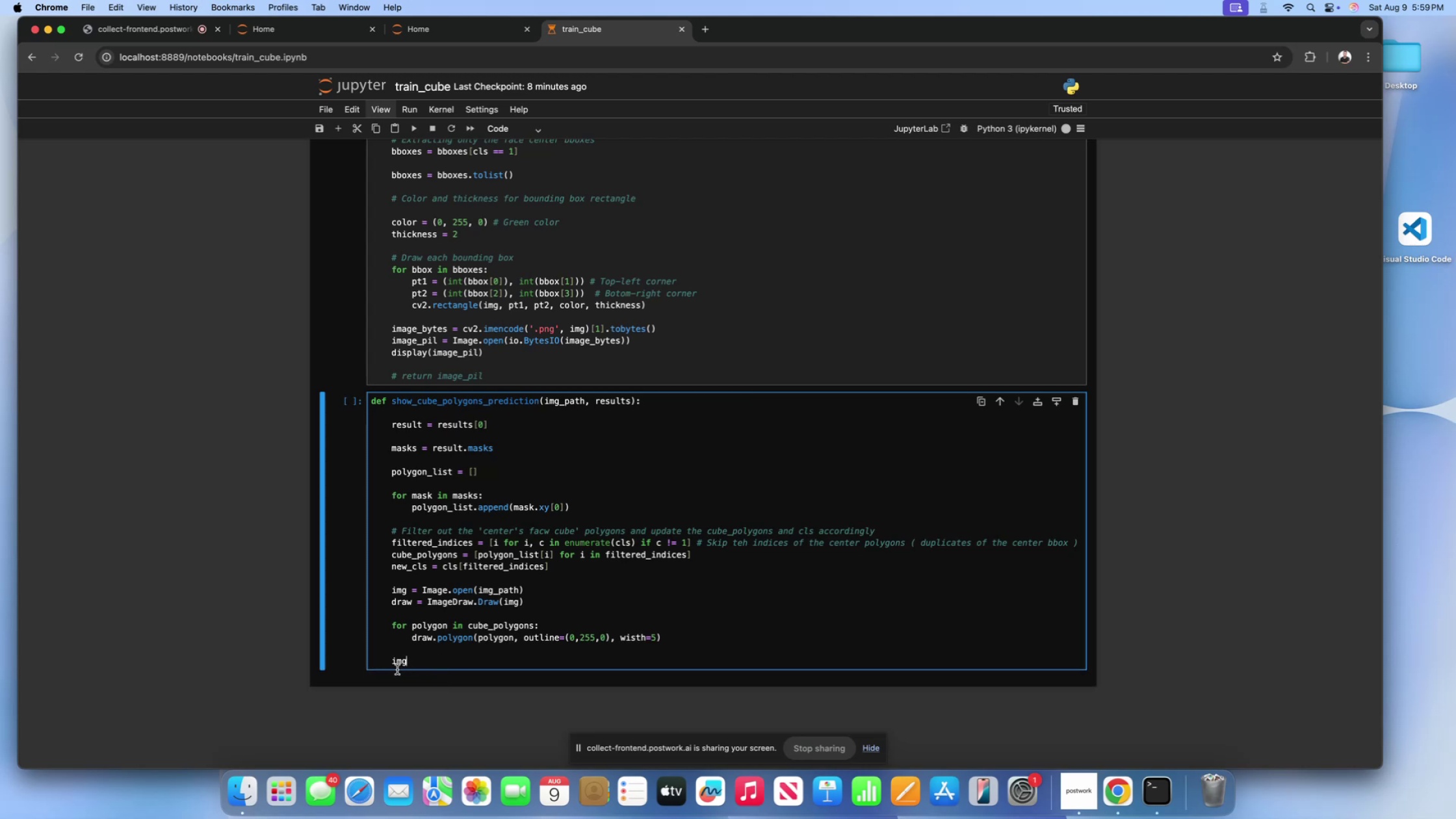 
left_click([395, 666])
 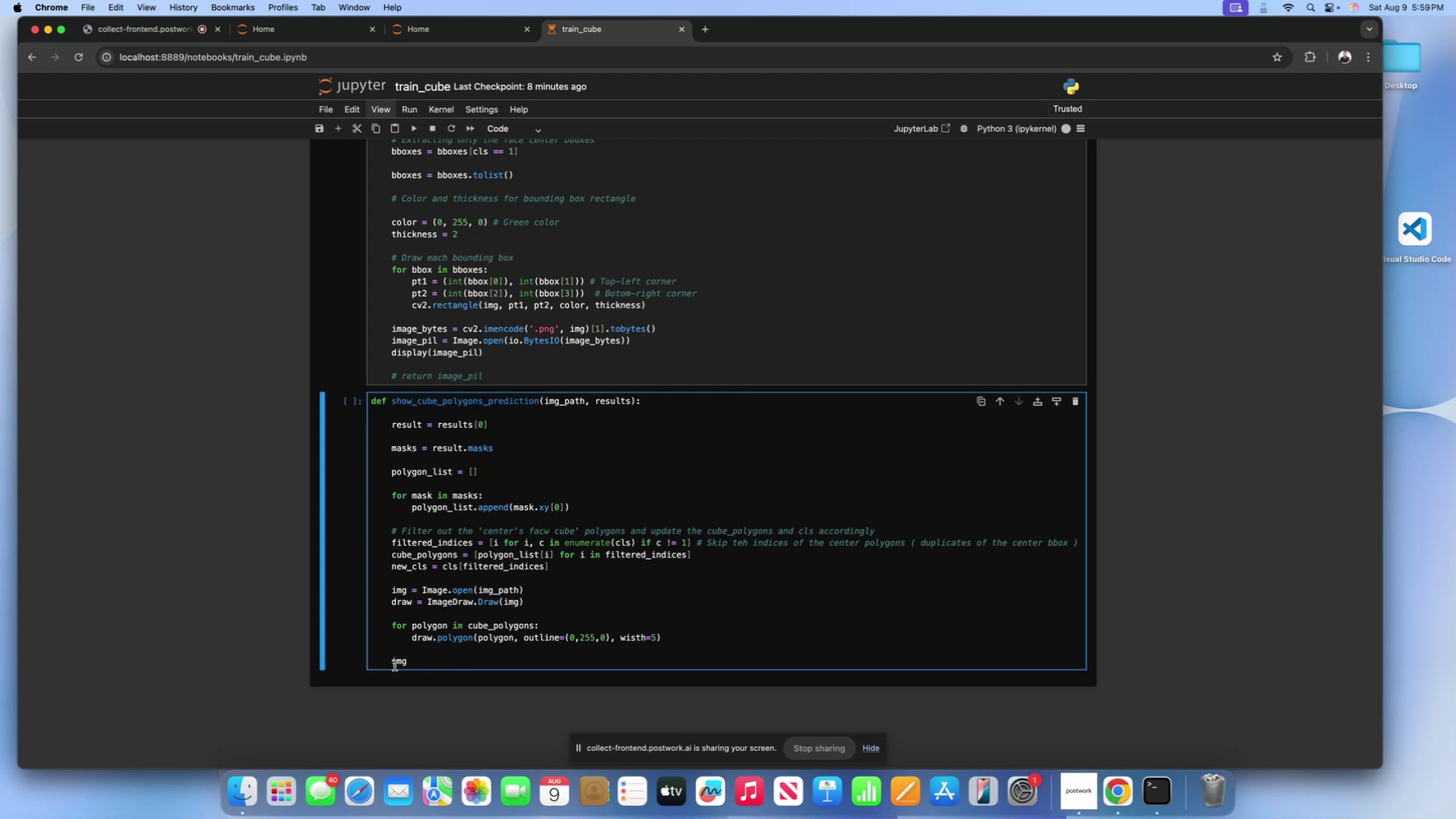 
left_click([395, 666])
 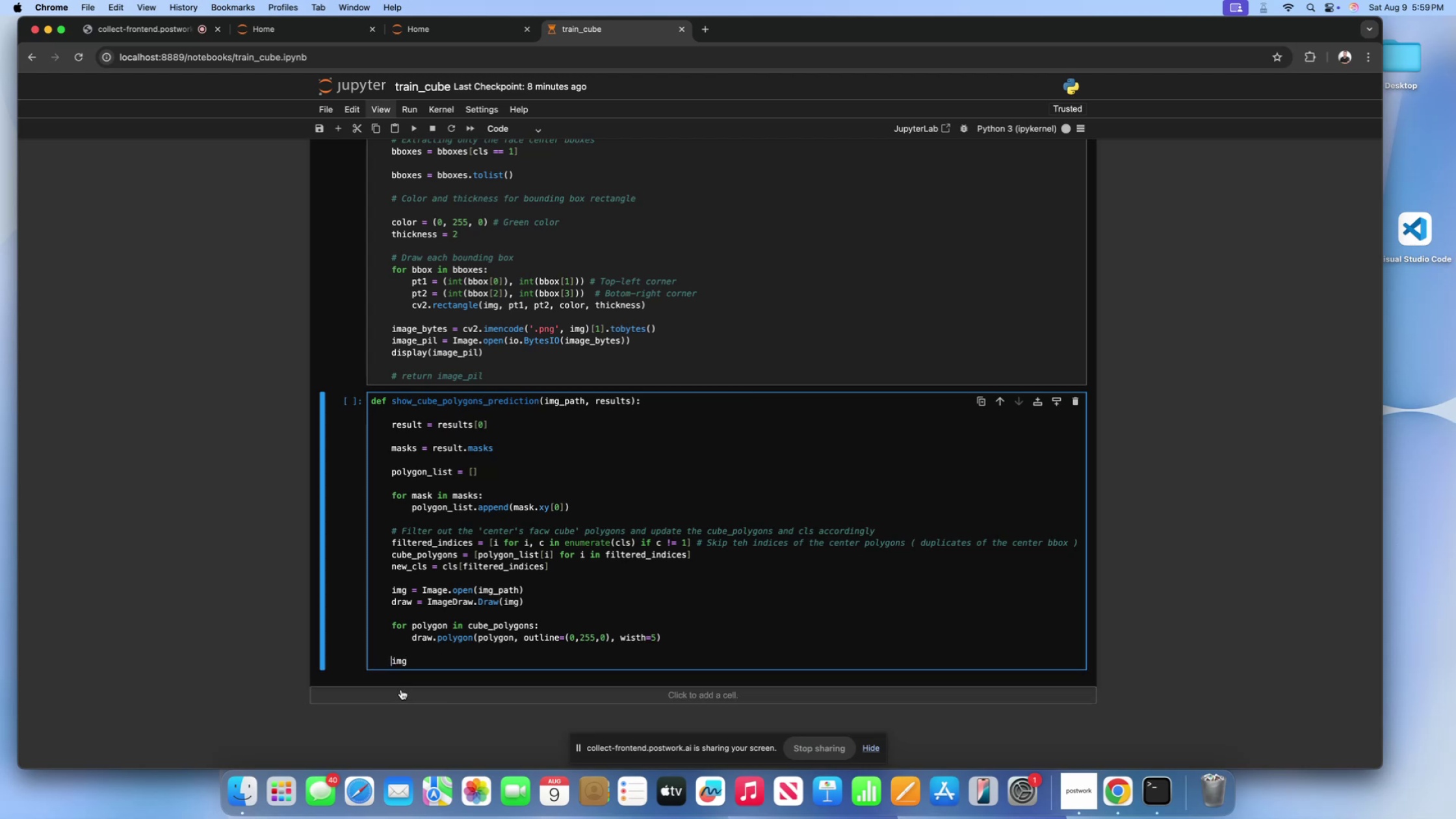 
type(return )
 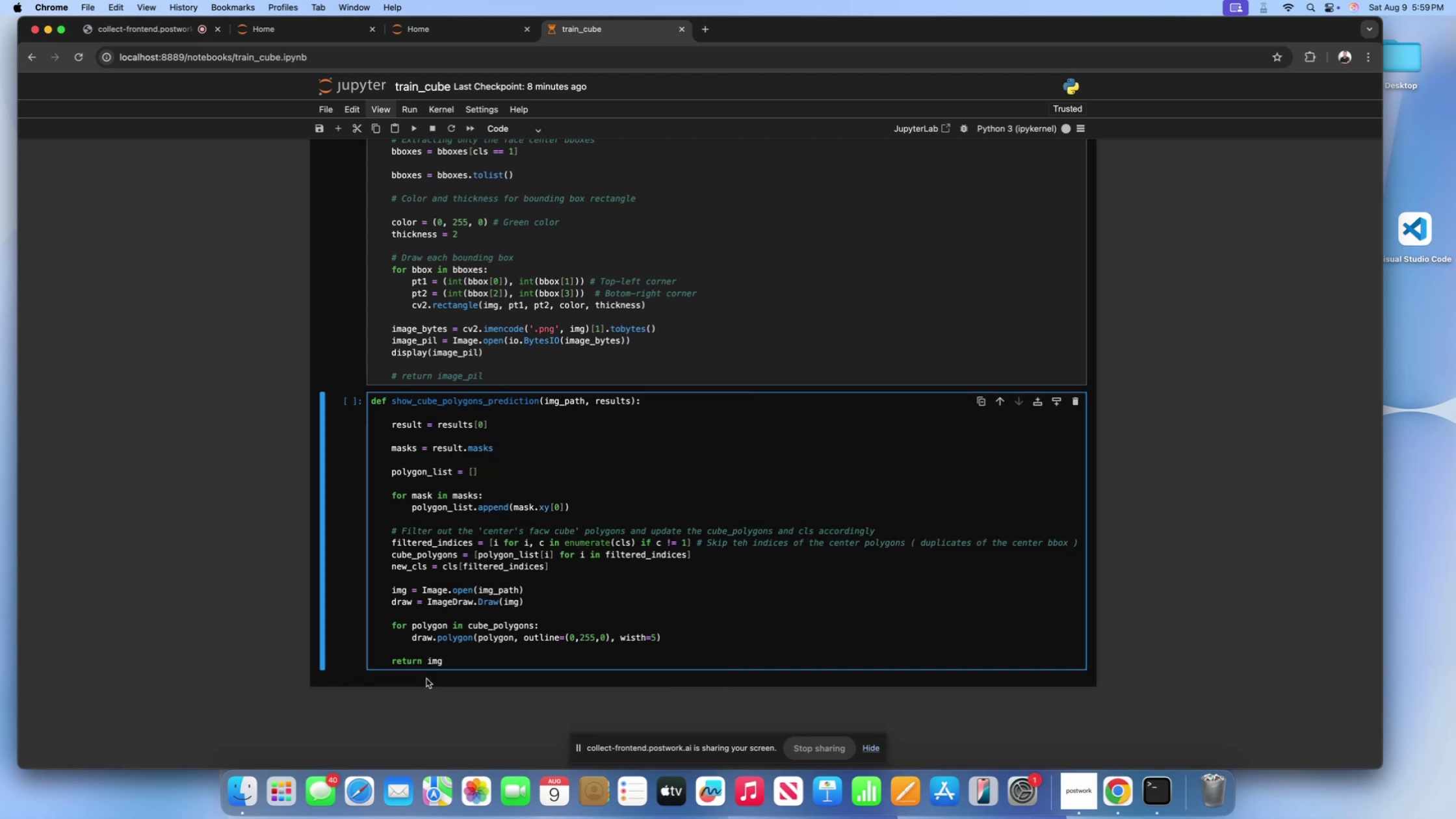 
left_click([471, 663])
 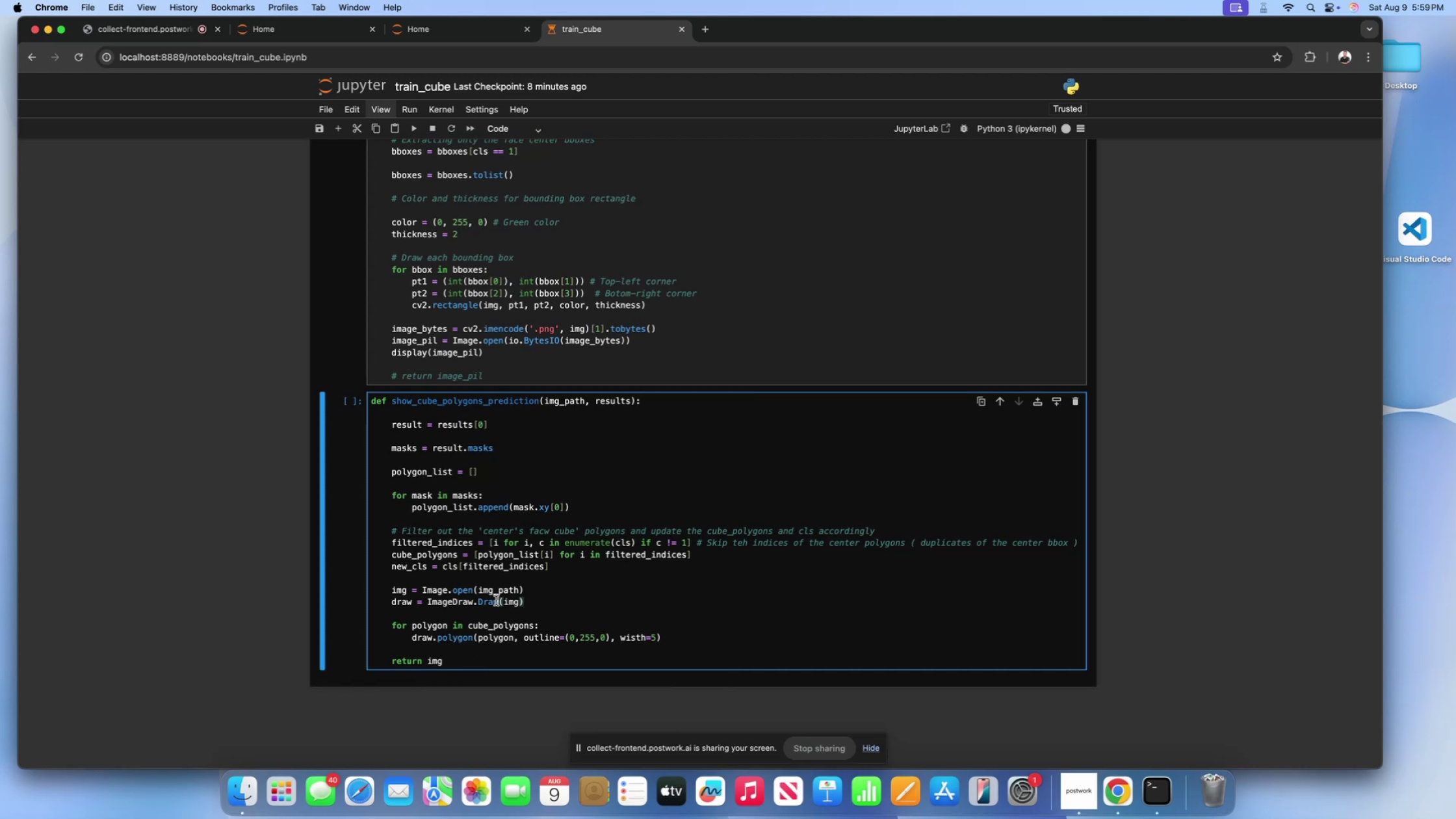 
double_click([497, 579])
 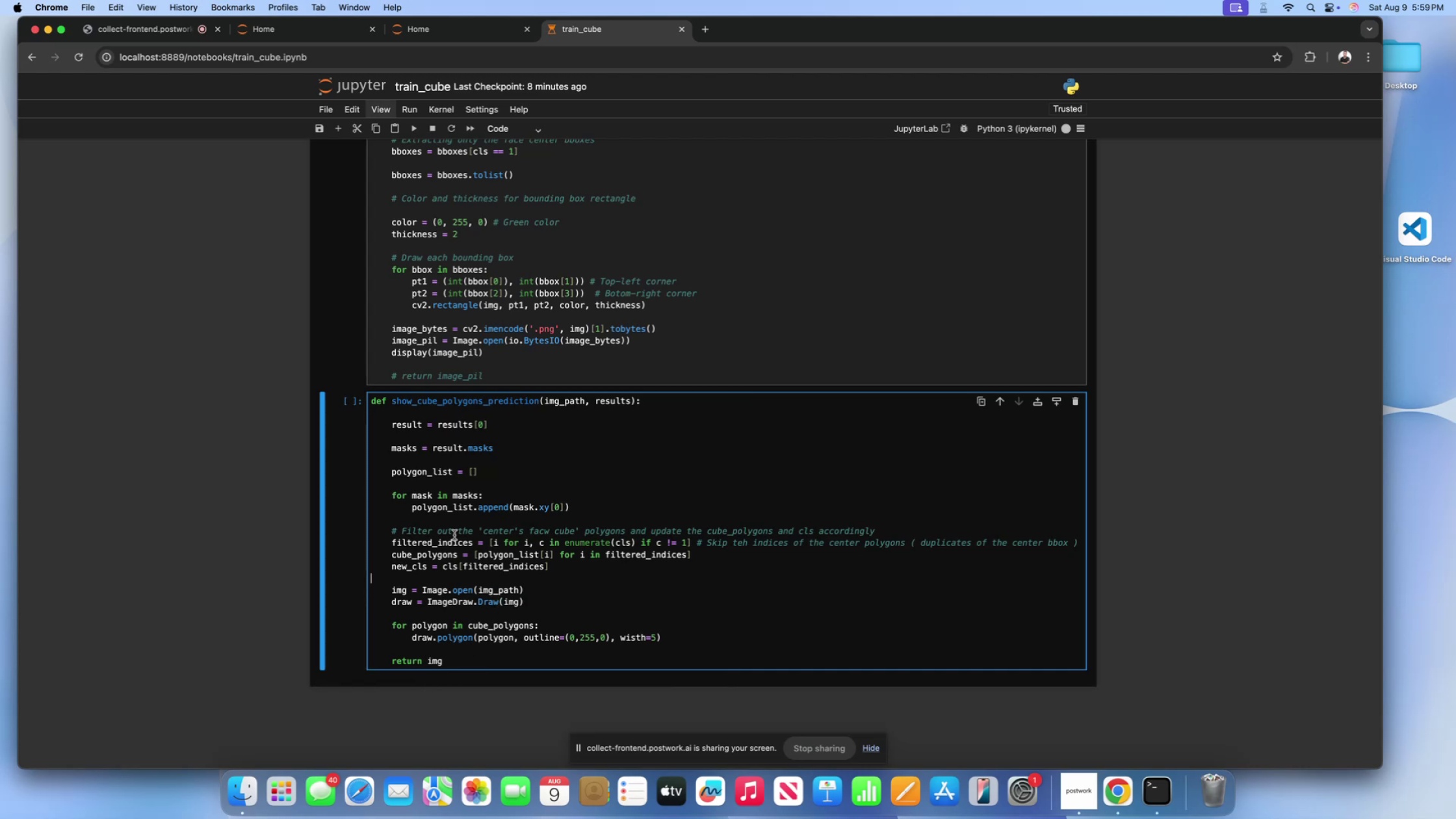 
scroll: coordinate [447, 511], scroll_direction: down, amount: 16.0
 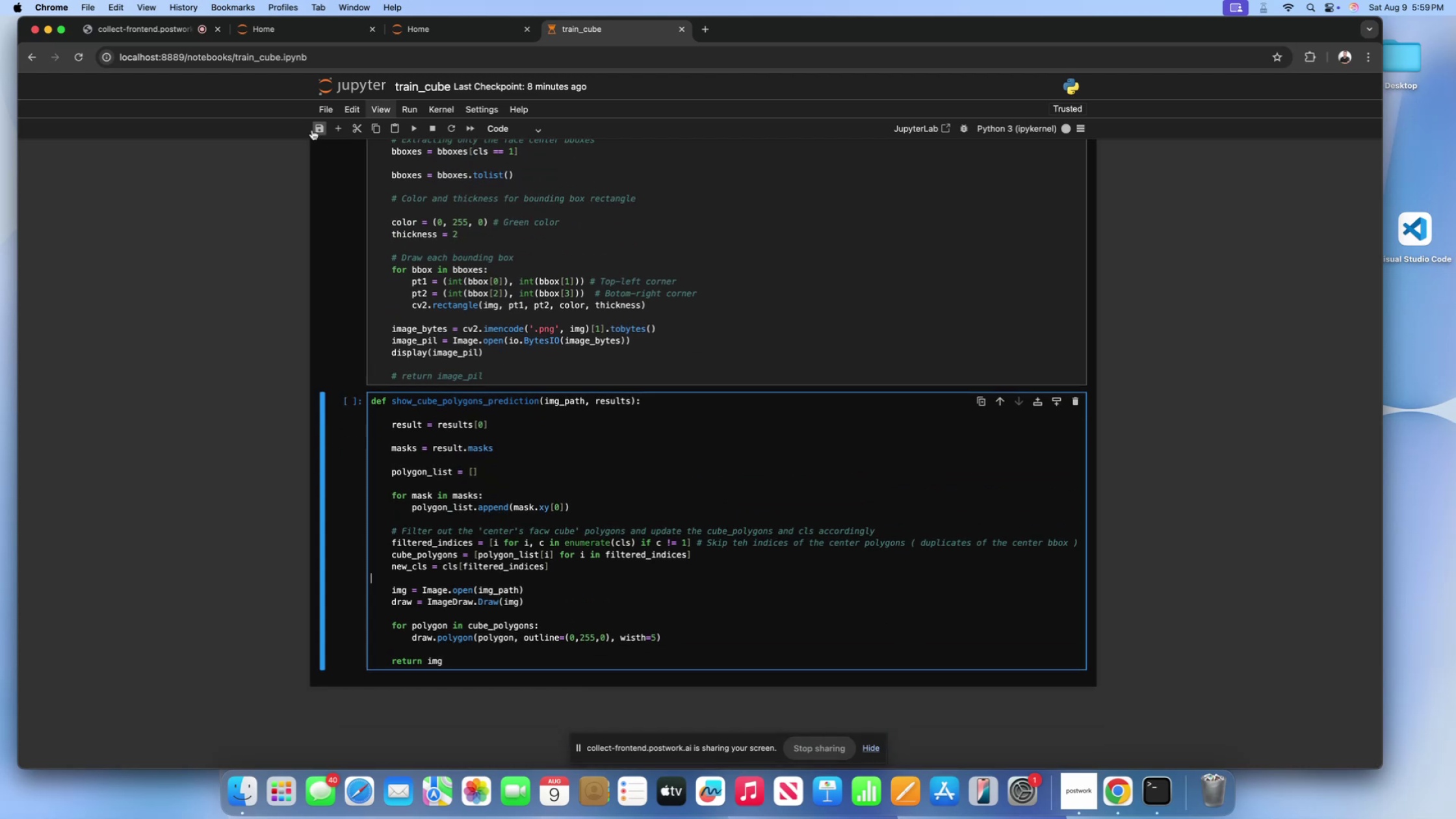 
left_click([317, 130])
 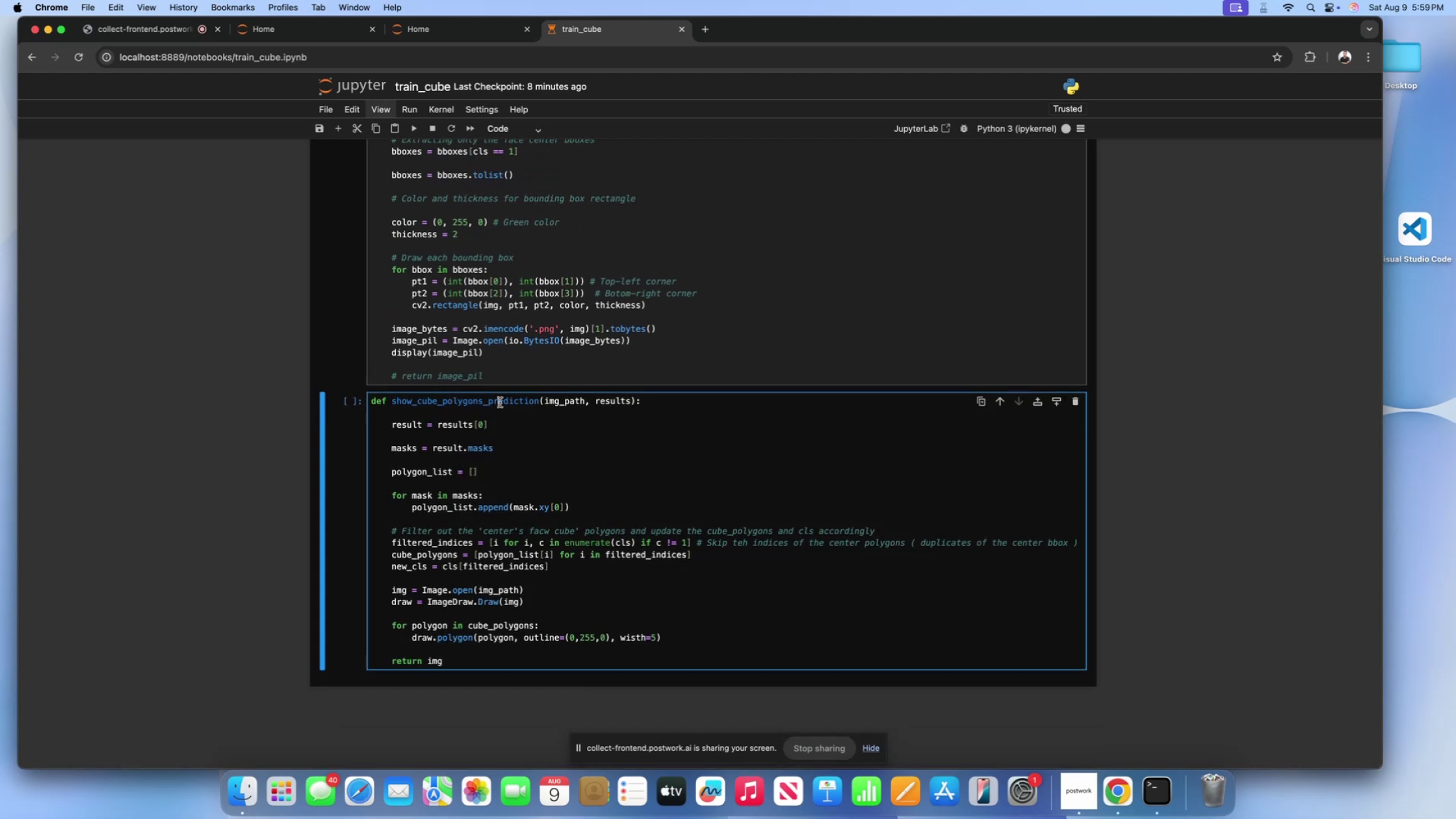 
double_click([495, 412])
 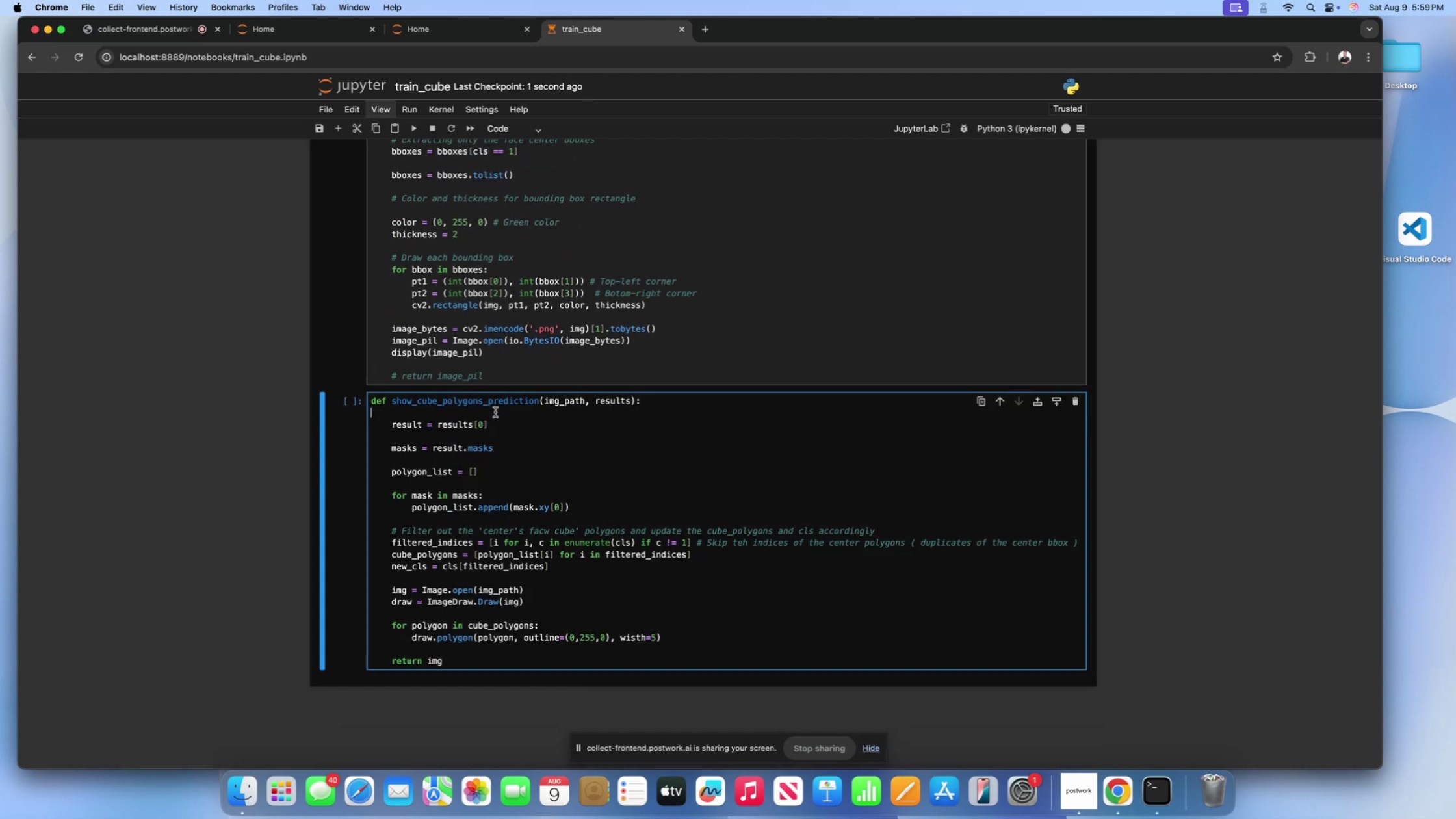 
scroll: coordinate [495, 412], scroll_direction: up, amount: 14.0
 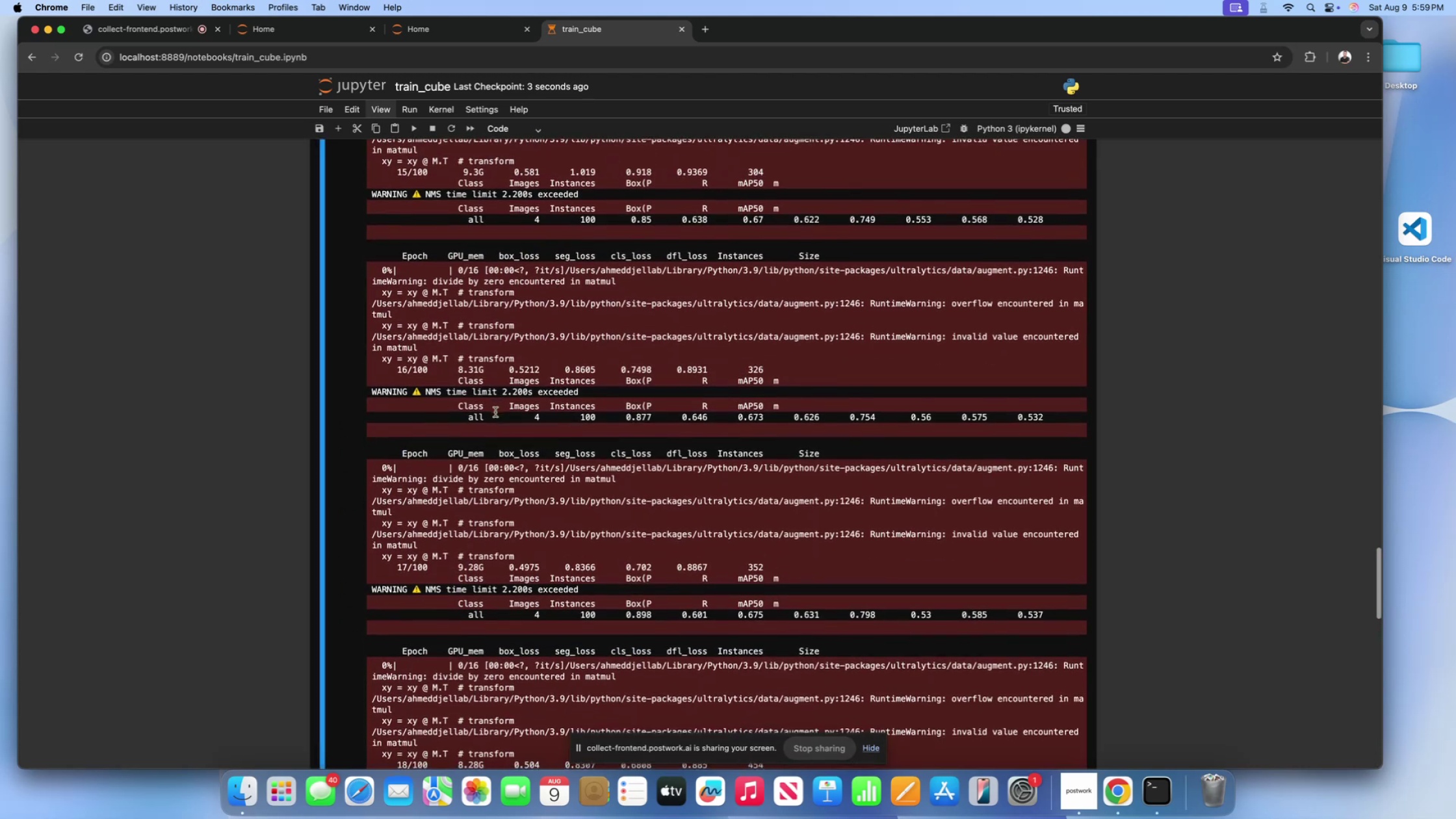 
left_click([495, 412])
 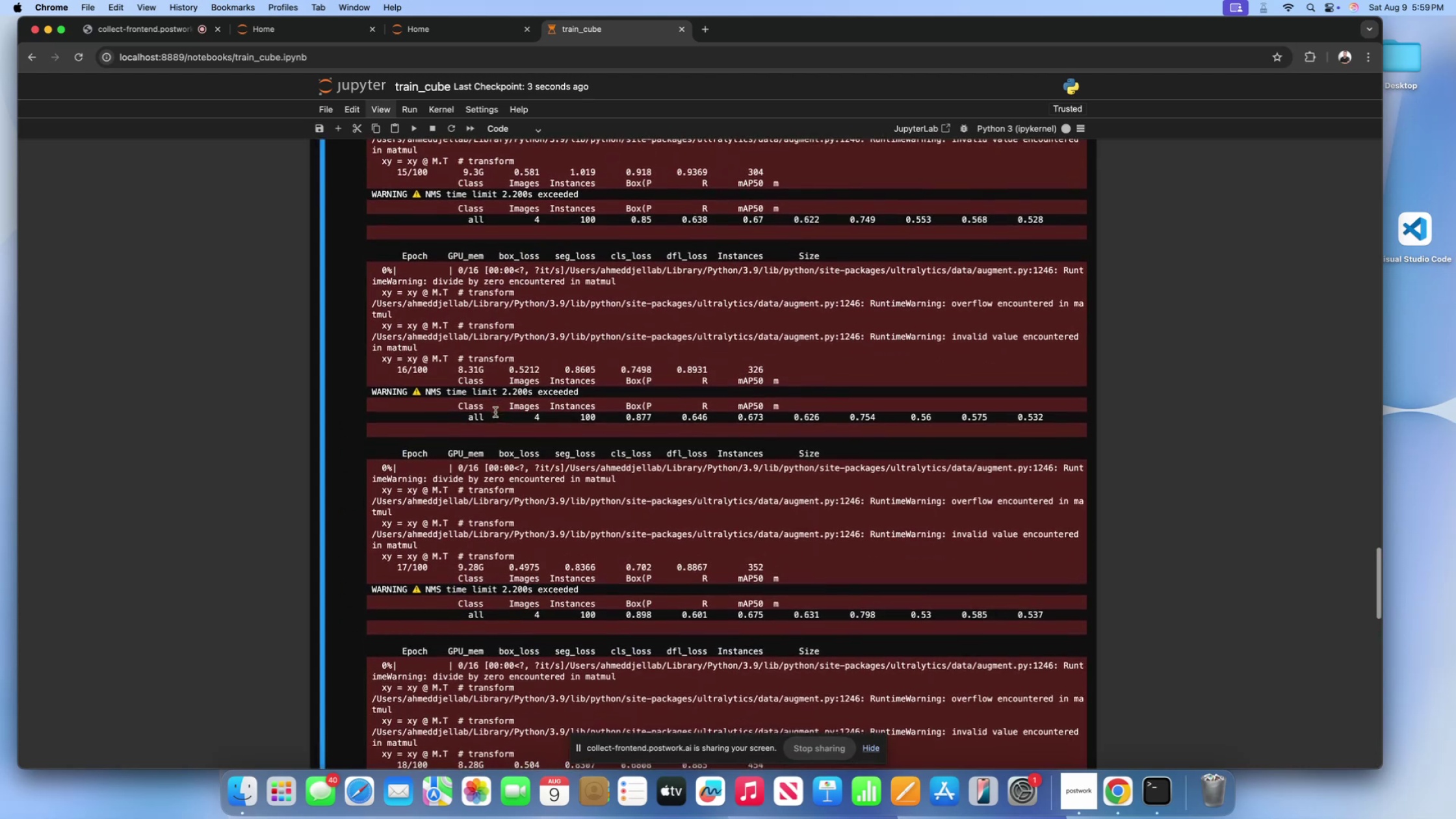 
left_click([495, 412])
 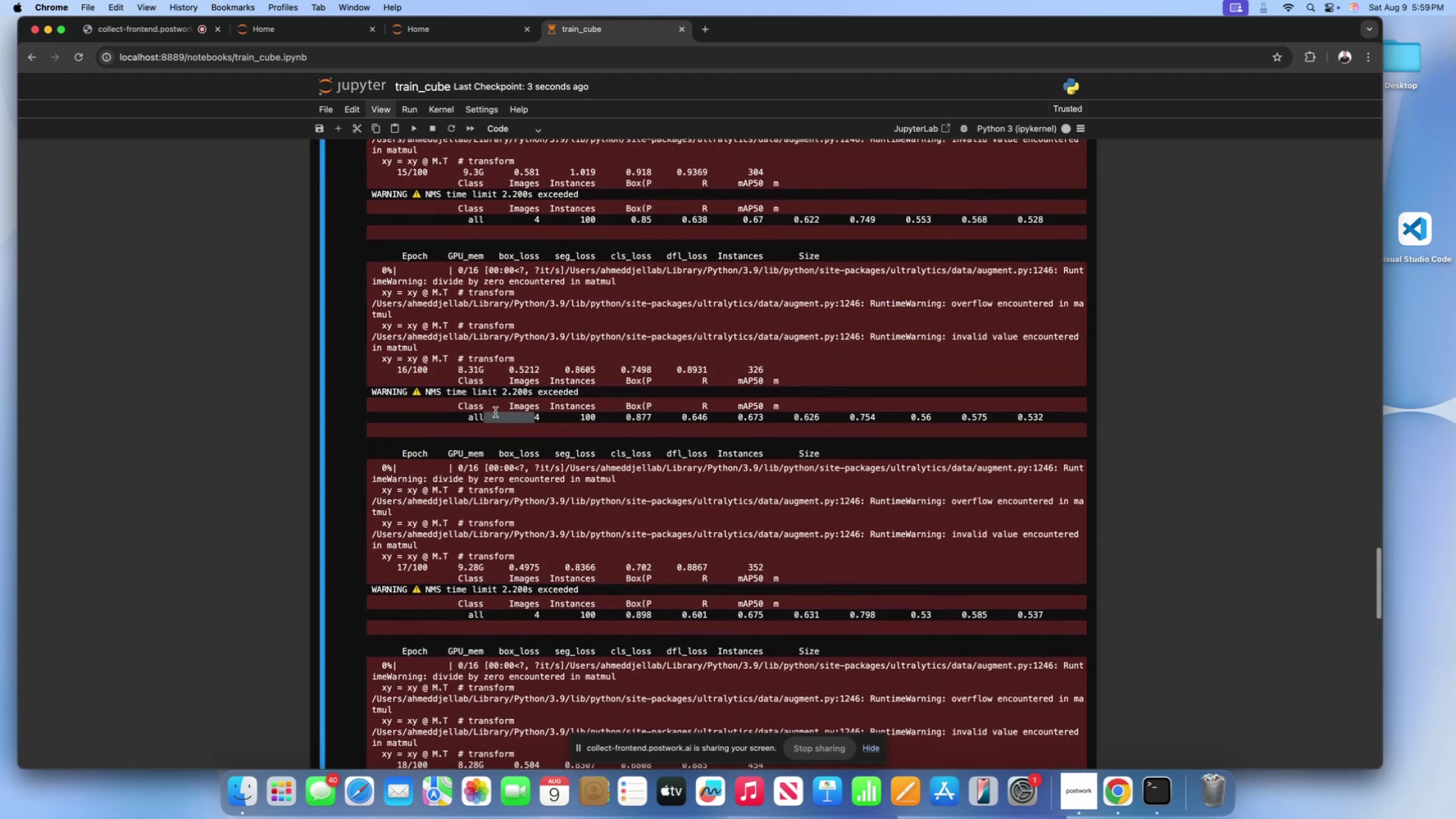 
scroll: coordinate [500, 386], scroll_direction: up, amount: 967.0
 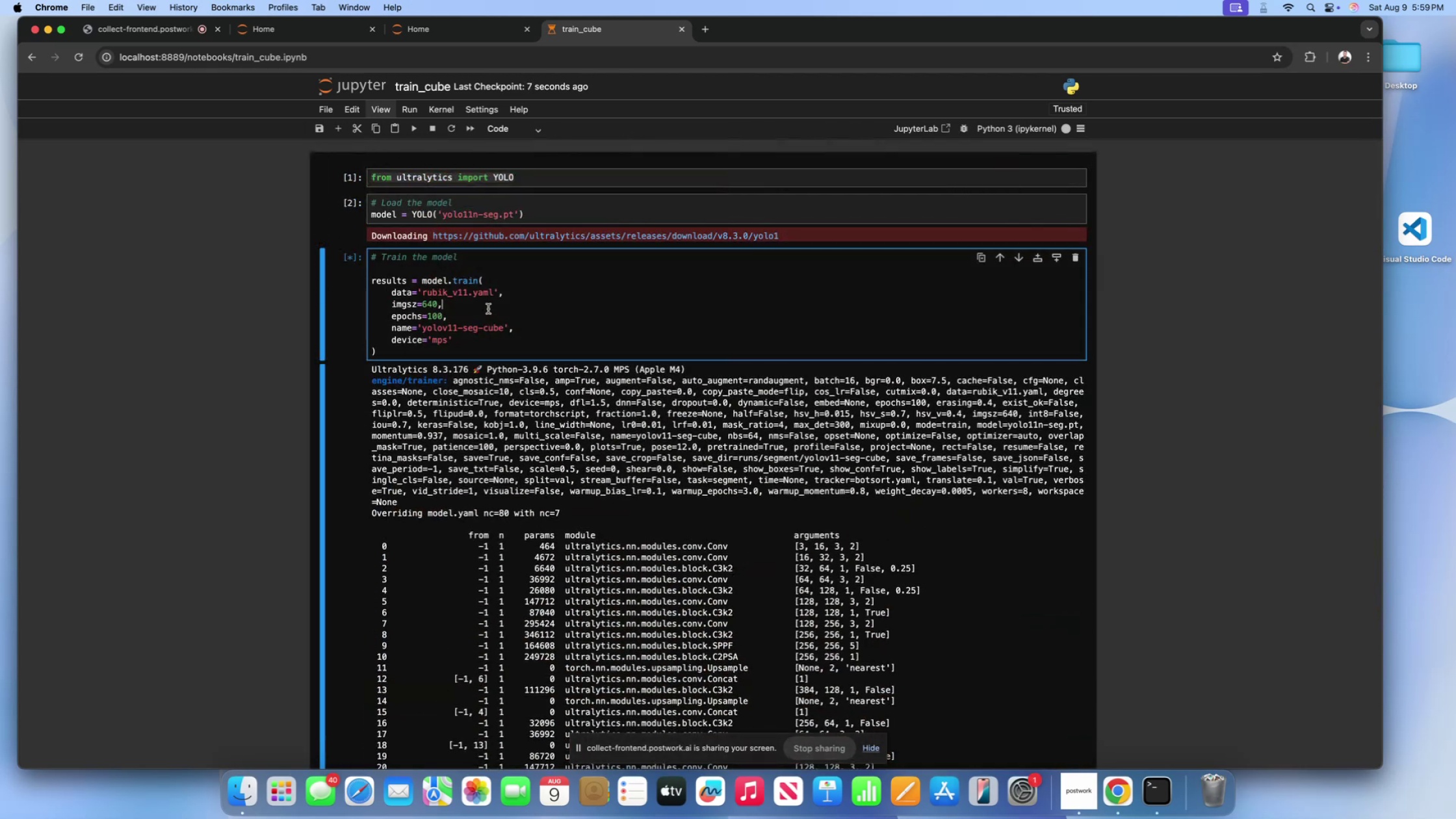 
left_click([460, 410])
 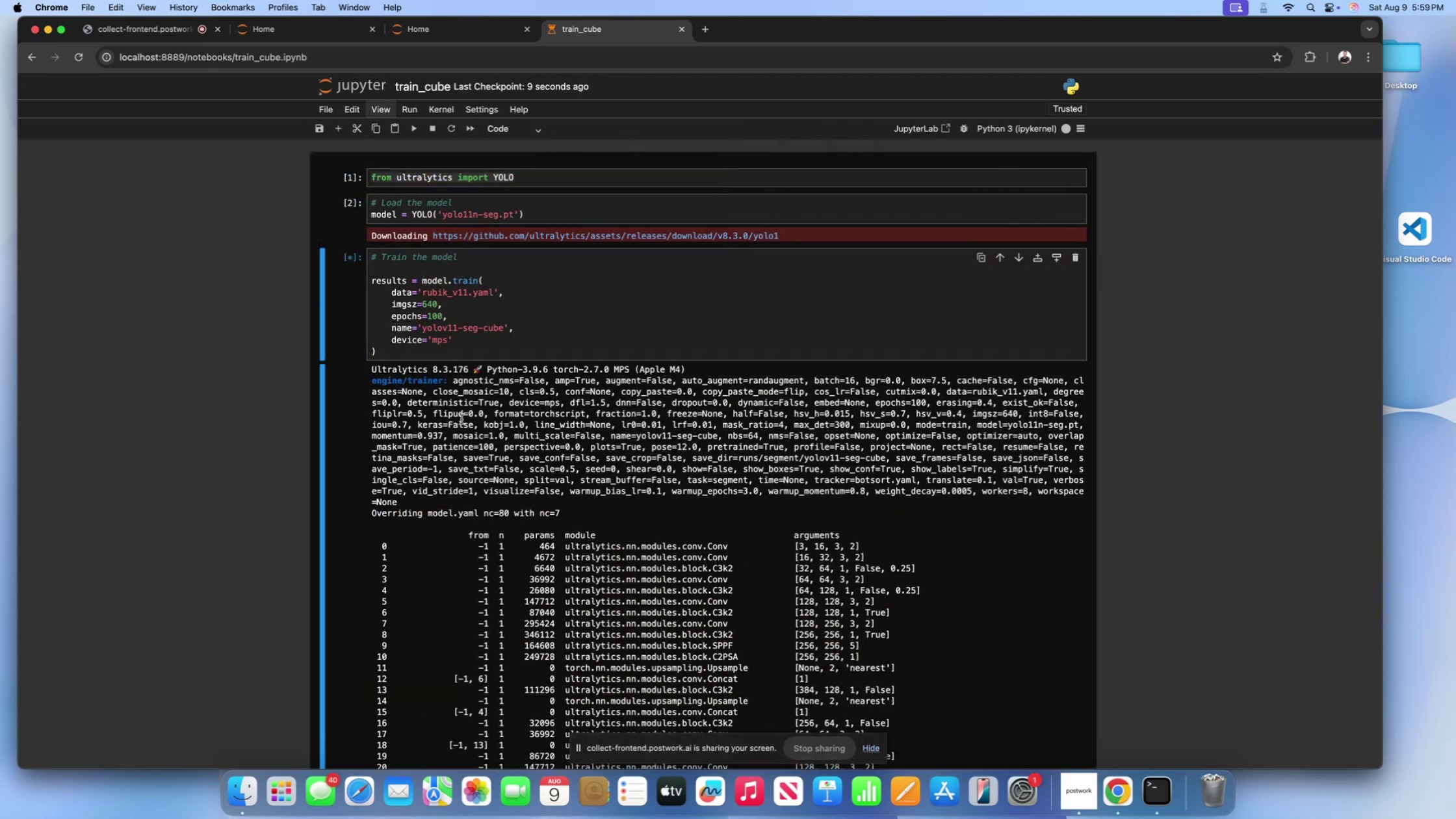 
scroll: coordinate [479, 352], scroll_direction: up, amount: 454.0
 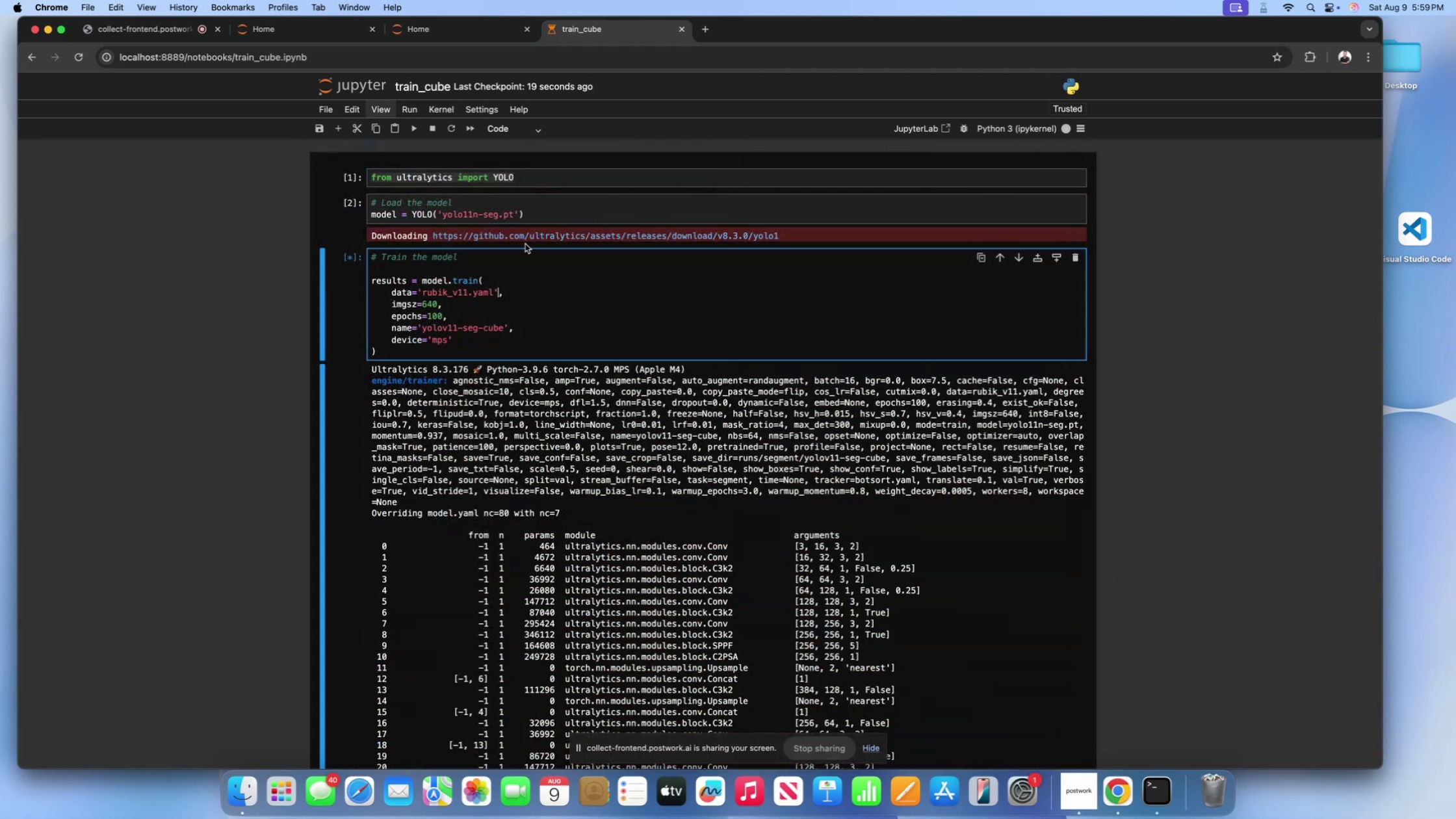 
left_click([526, 235])
 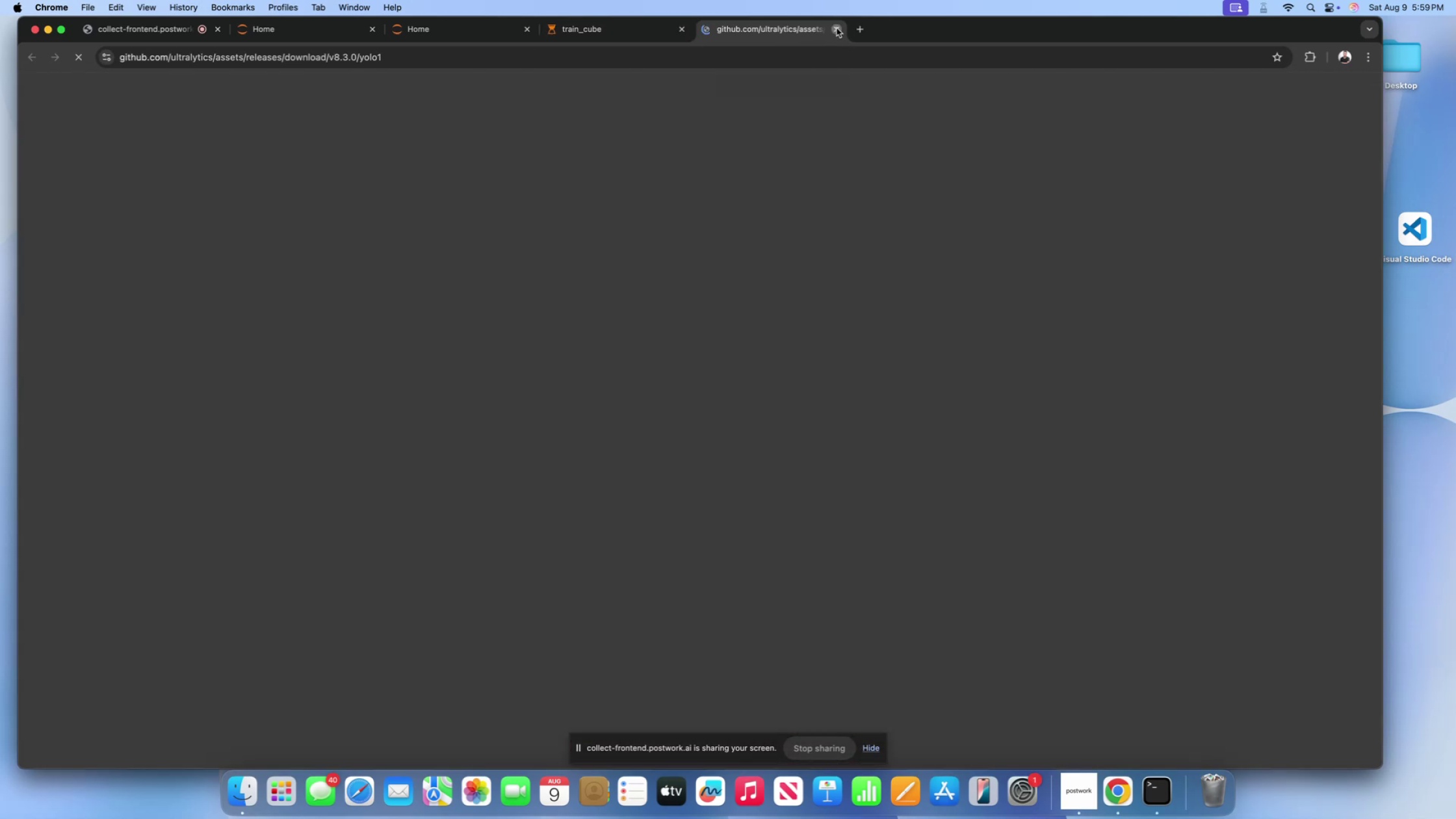 
scroll: coordinate [623, 279], scroll_direction: down, amount: 192.0
 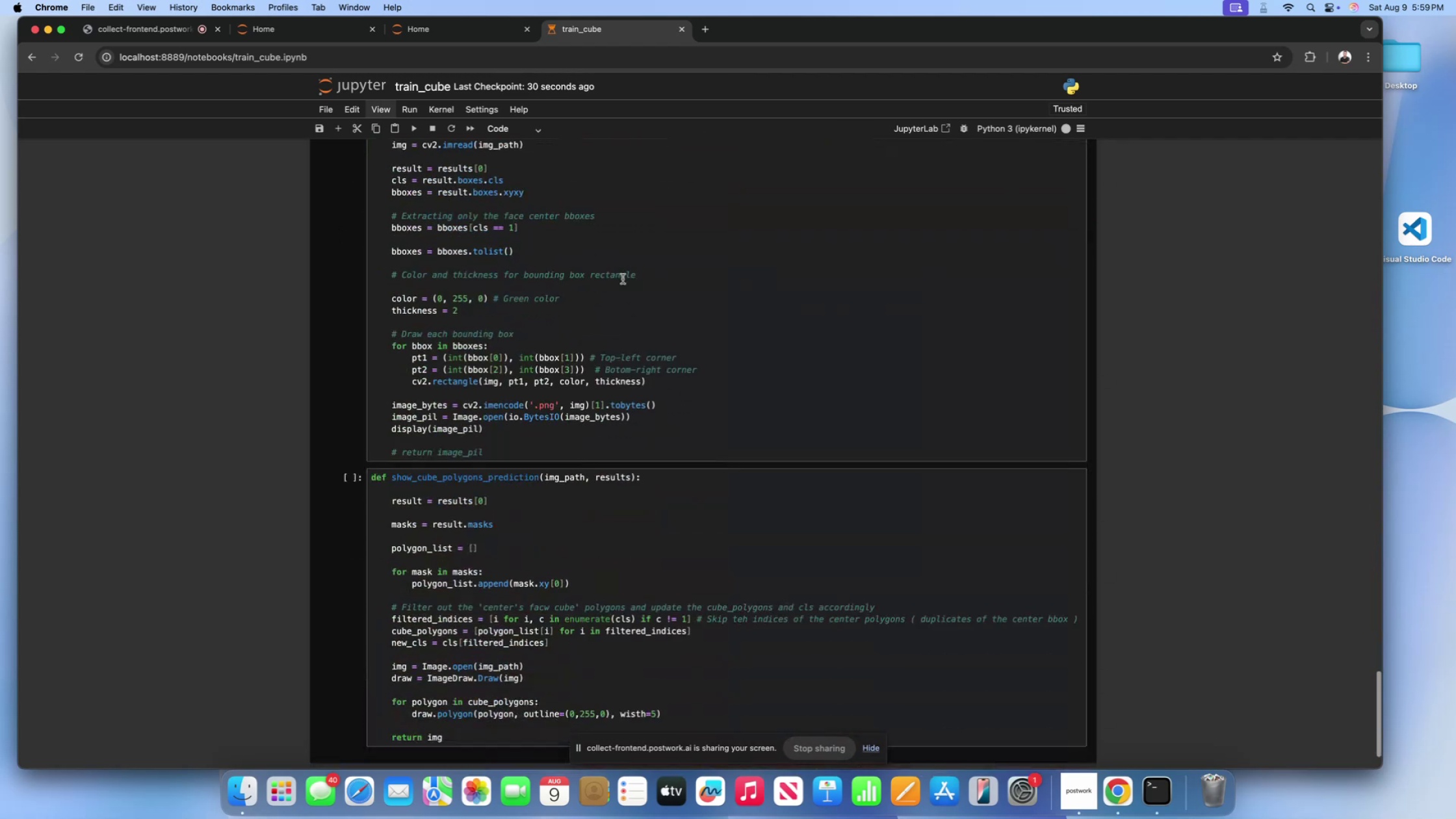 
scroll: coordinate [623, 279], scroll_direction: up, amount: 21.0
 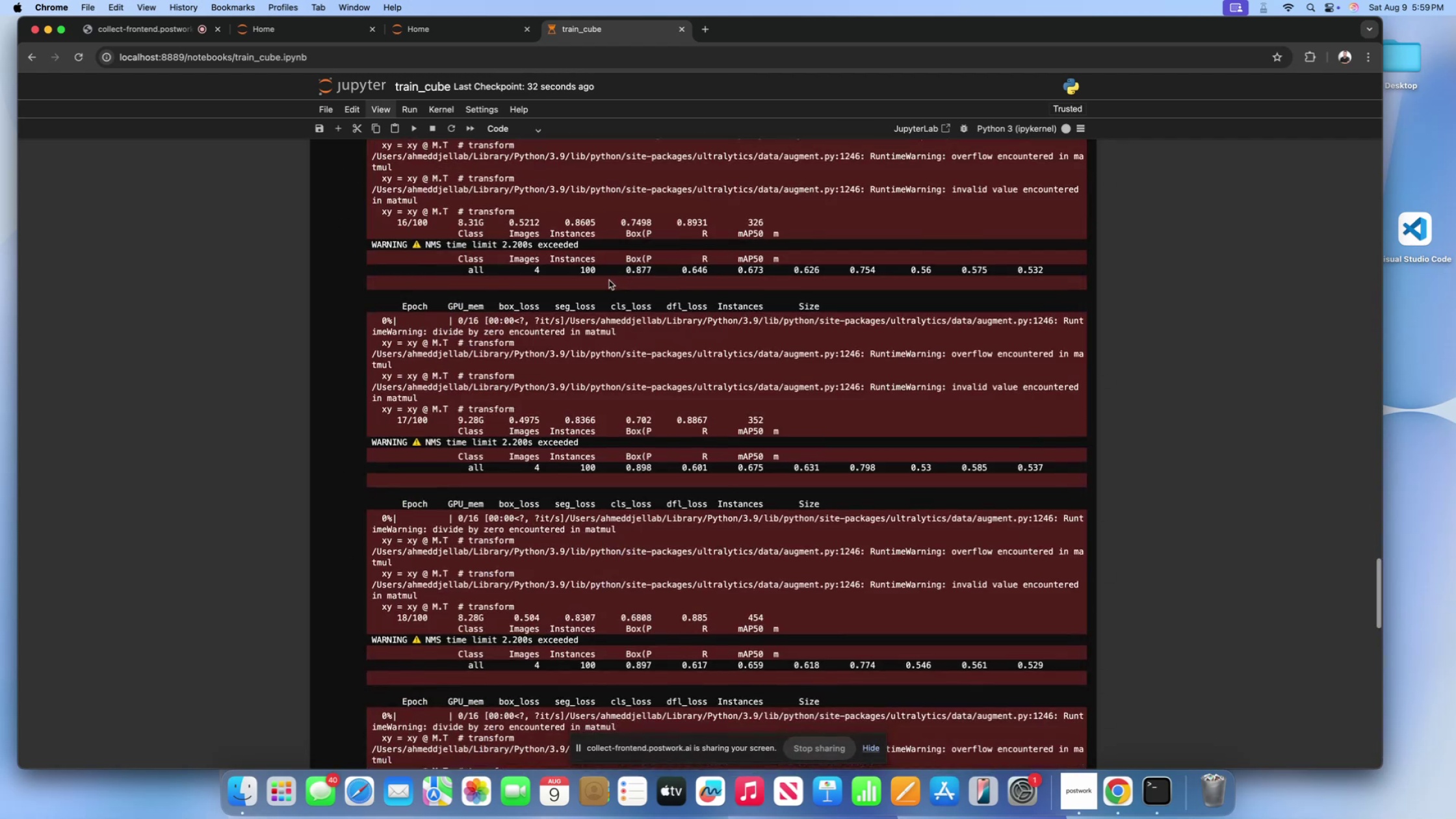 
scroll: coordinate [547, 289], scroll_direction: down, amount: 50.0
 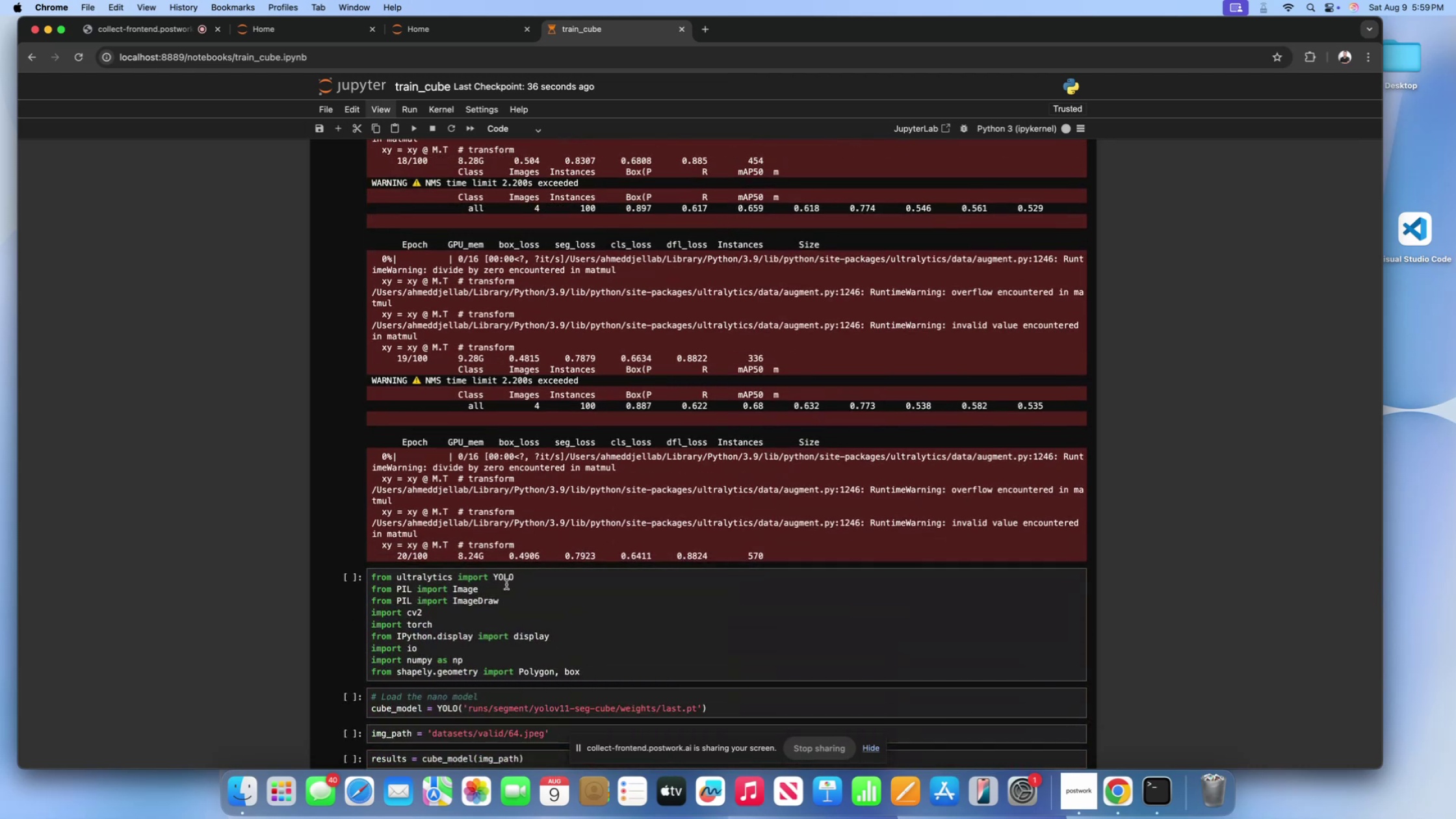 
left_click([504, 510])
 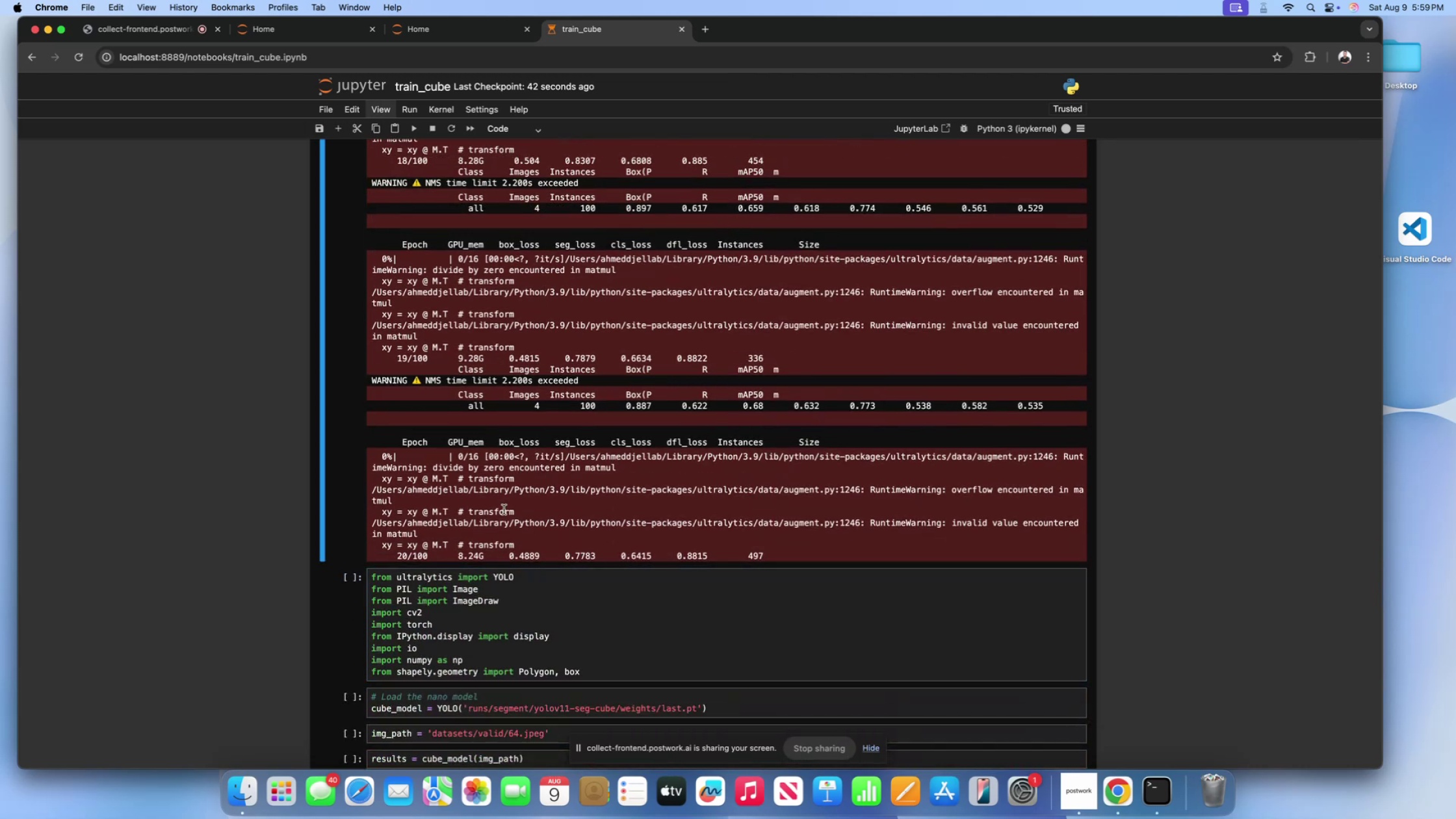 
wait(5.16)
 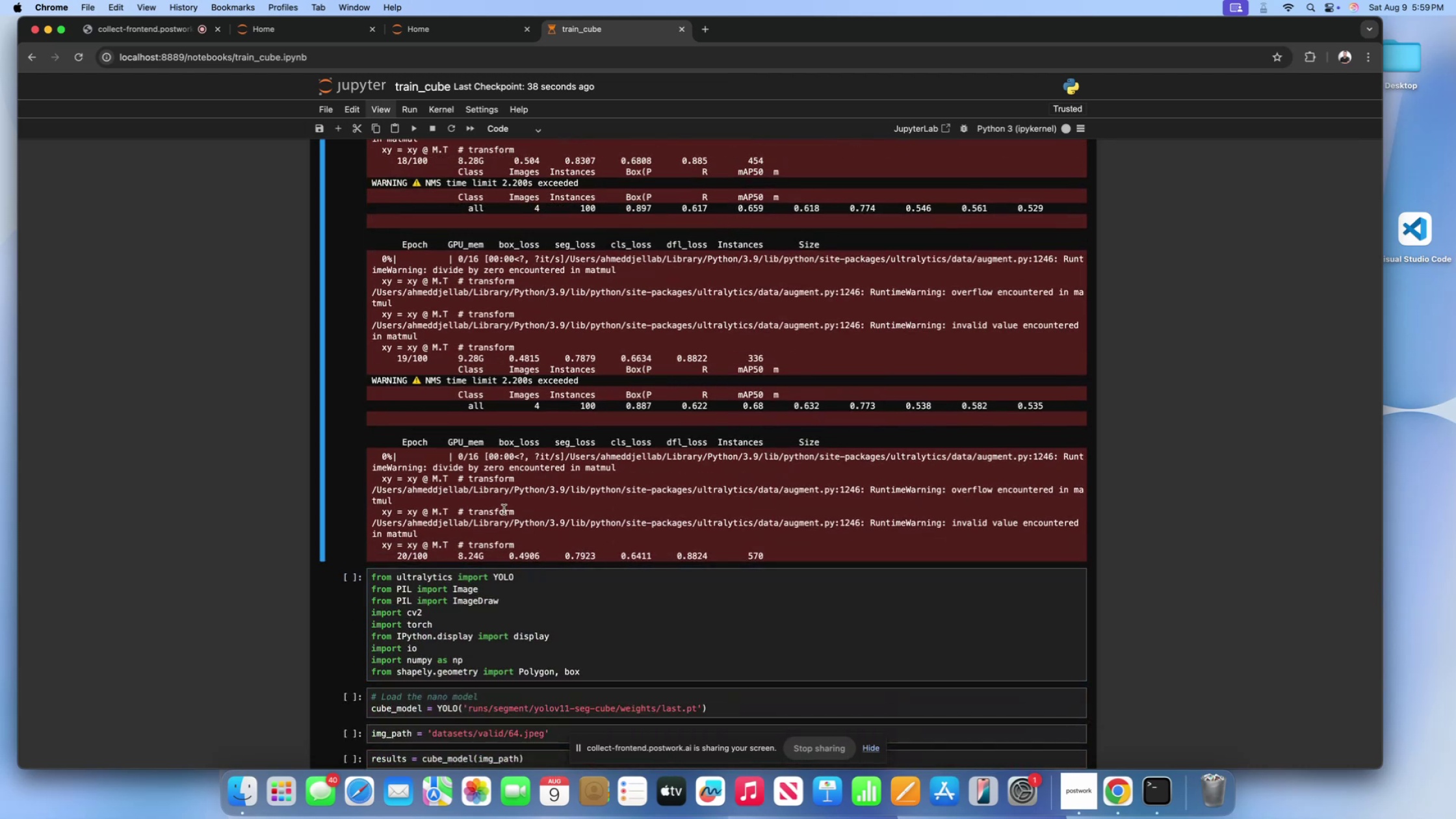 
left_click([151, 36])
 